 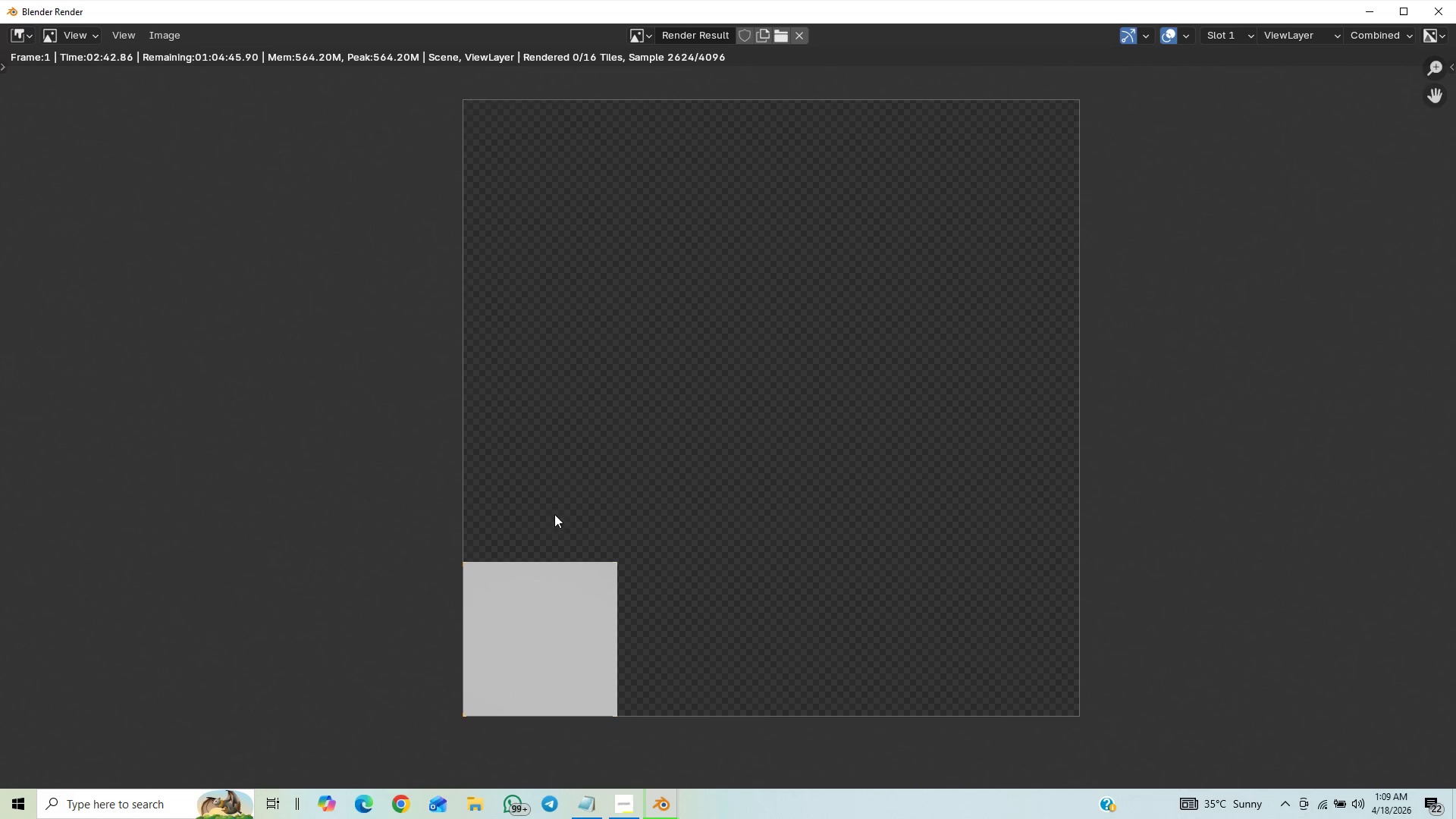 
scroll: coordinate [568, 550], scroll_direction: up, amount: 1.0
 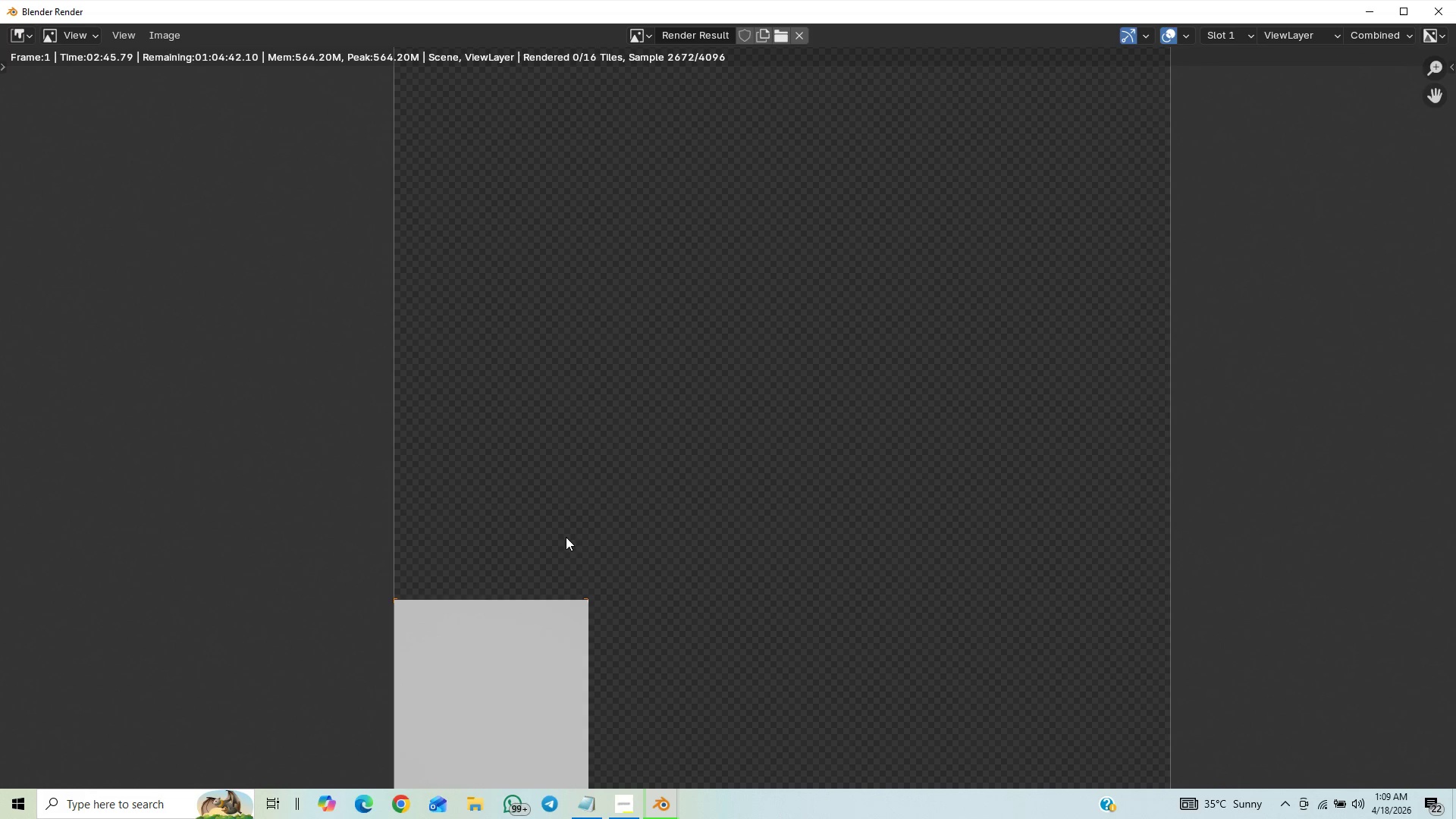 
scroll: coordinate [566, 536], scroll_direction: down, amount: 8.0
 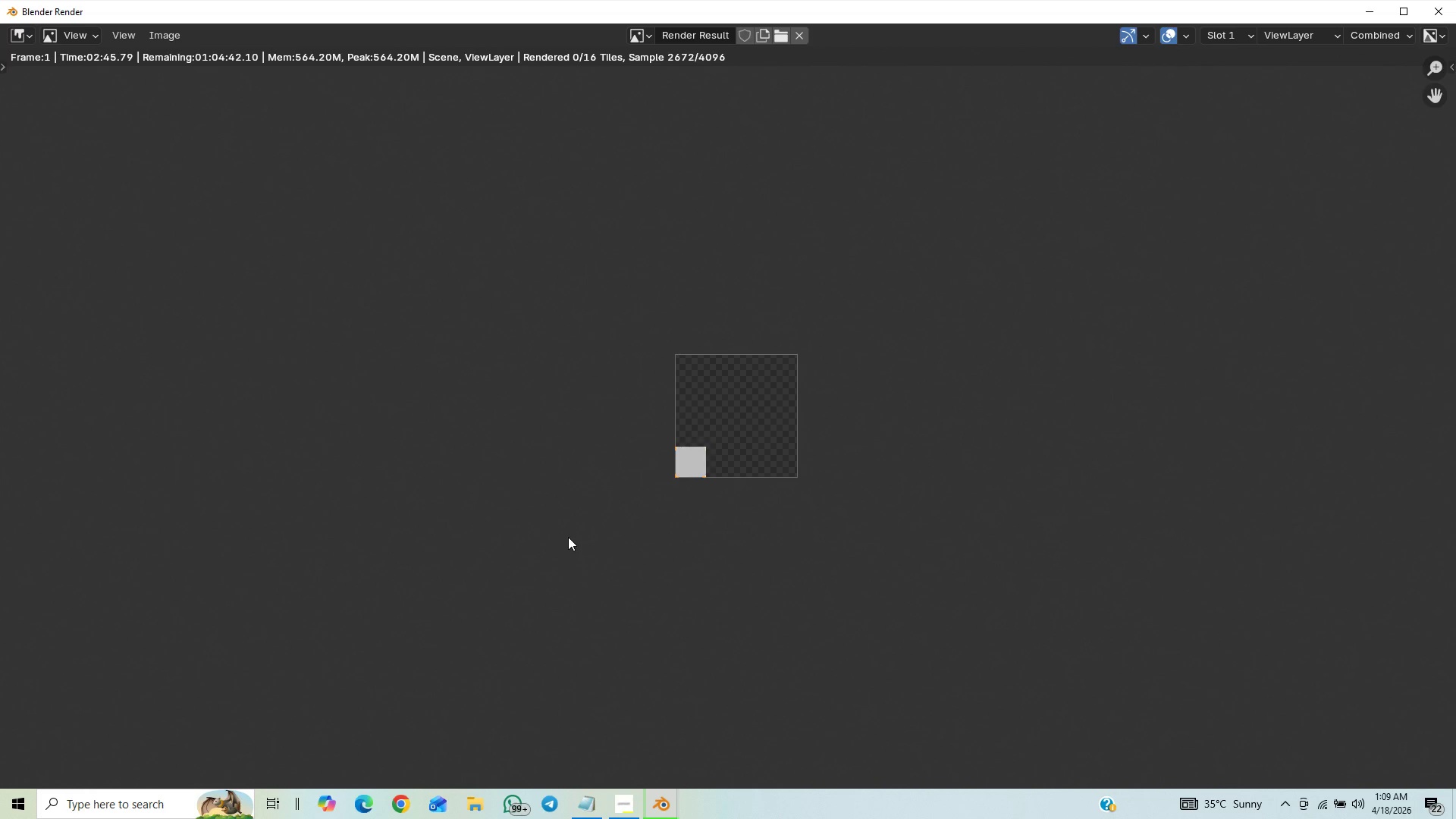 
scroll: coordinate [560, 551], scroll_direction: up, amount: 9.0
 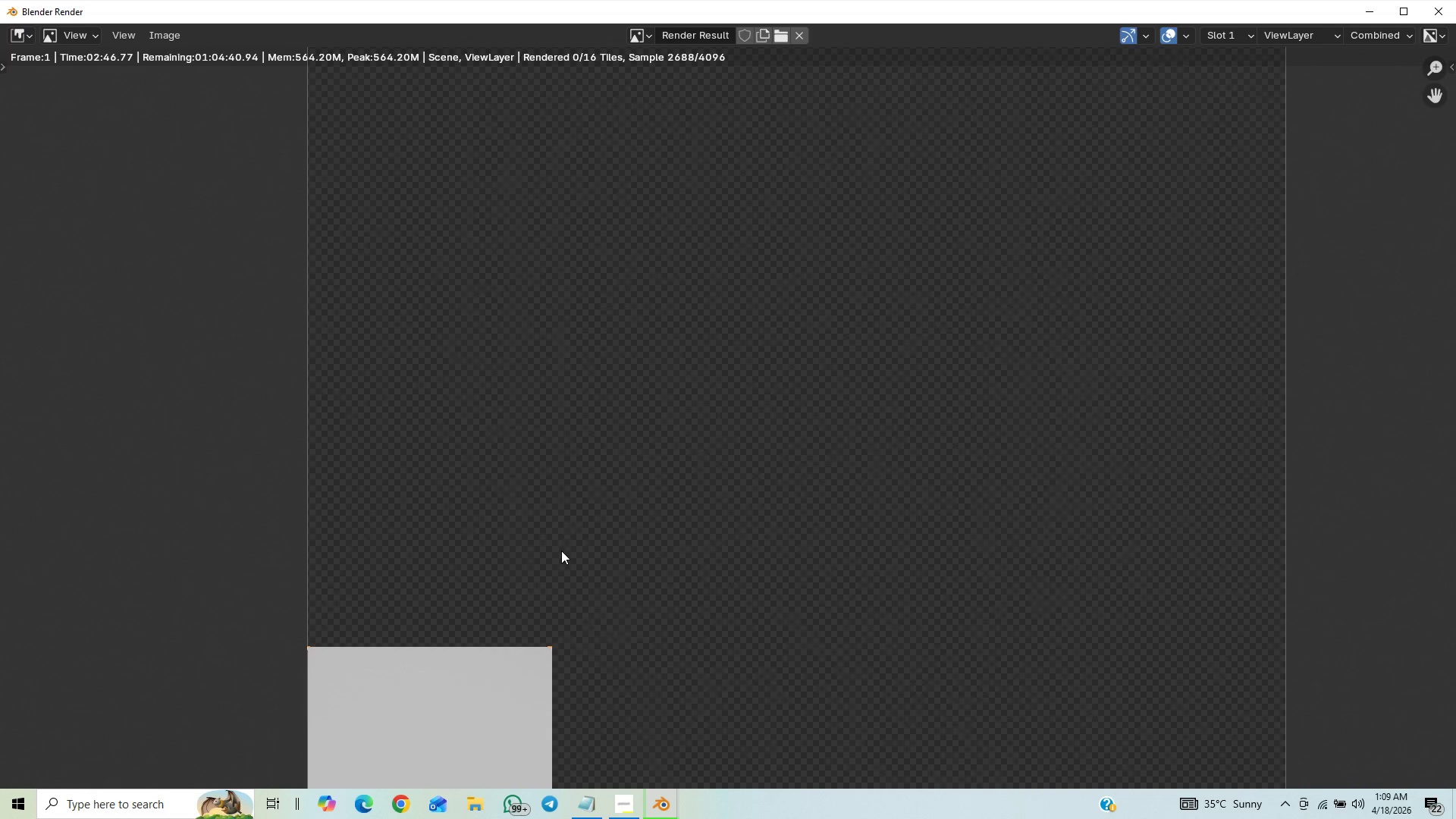 
scroll: coordinate [561, 553], scroll_direction: down, amount: 4.0
 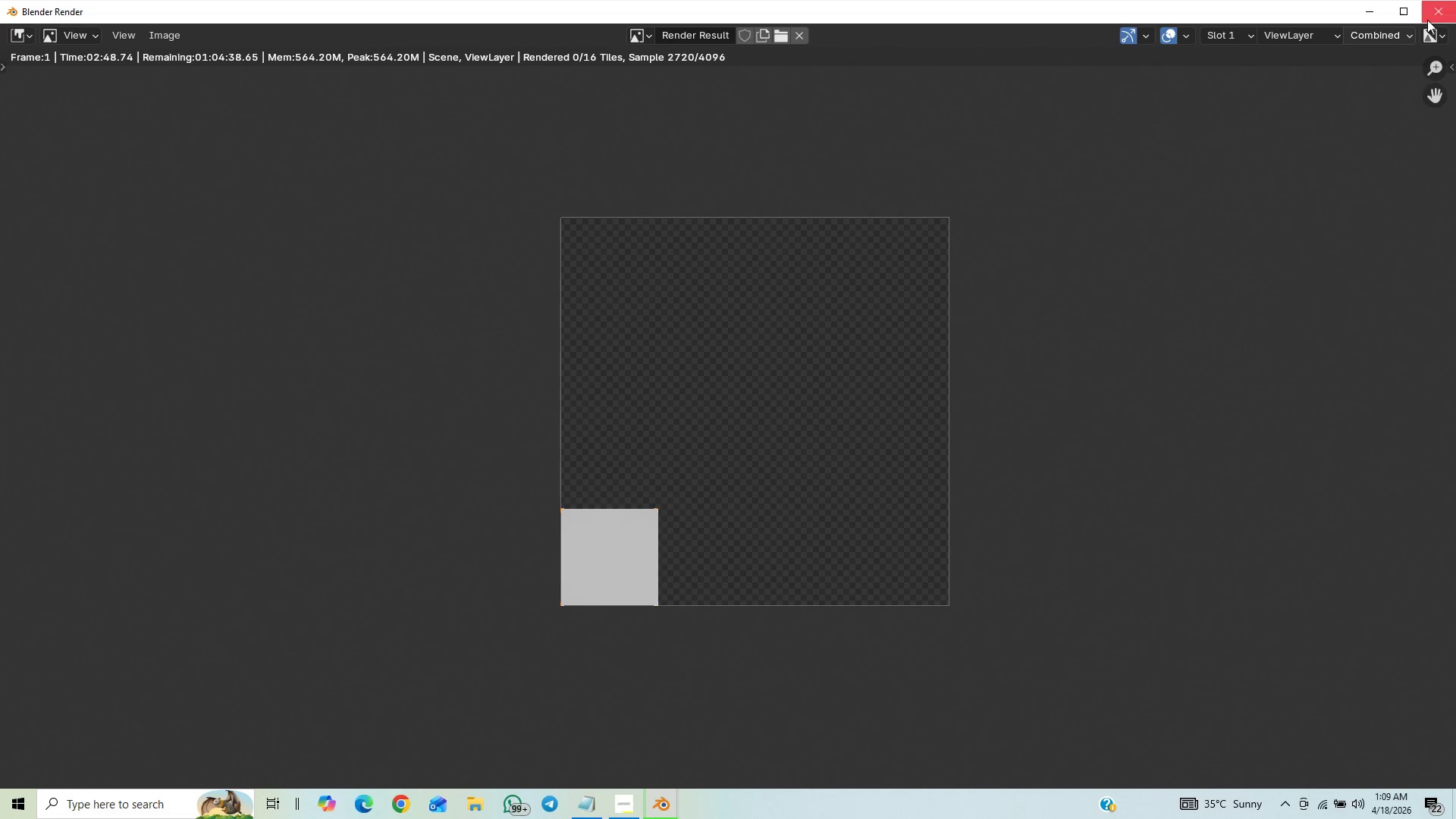 
left_click([1429, 15])
 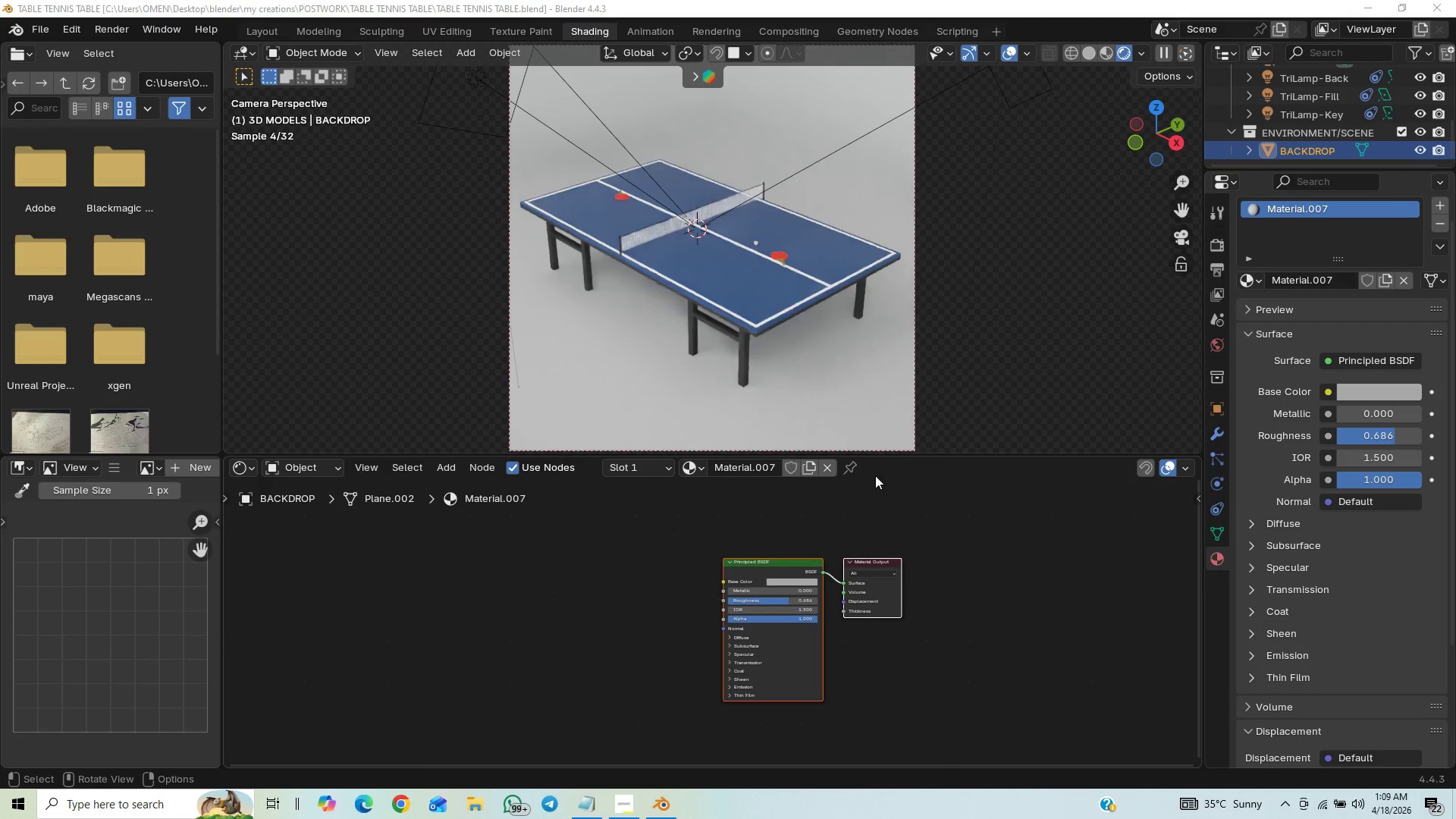 
wait(6.33)
 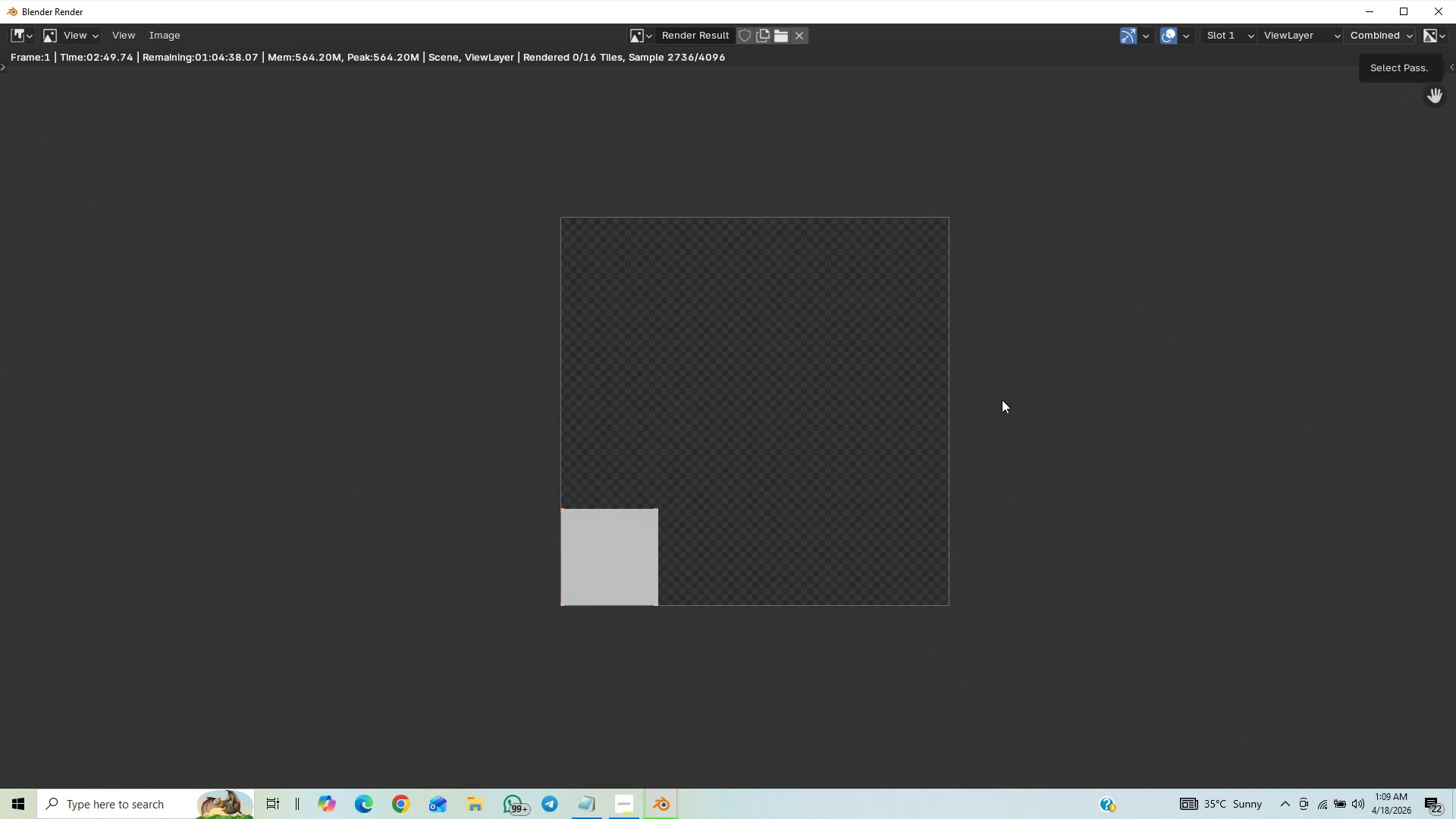 
scroll: coordinate [830, 392], scroll_direction: up, amount: 1.0
 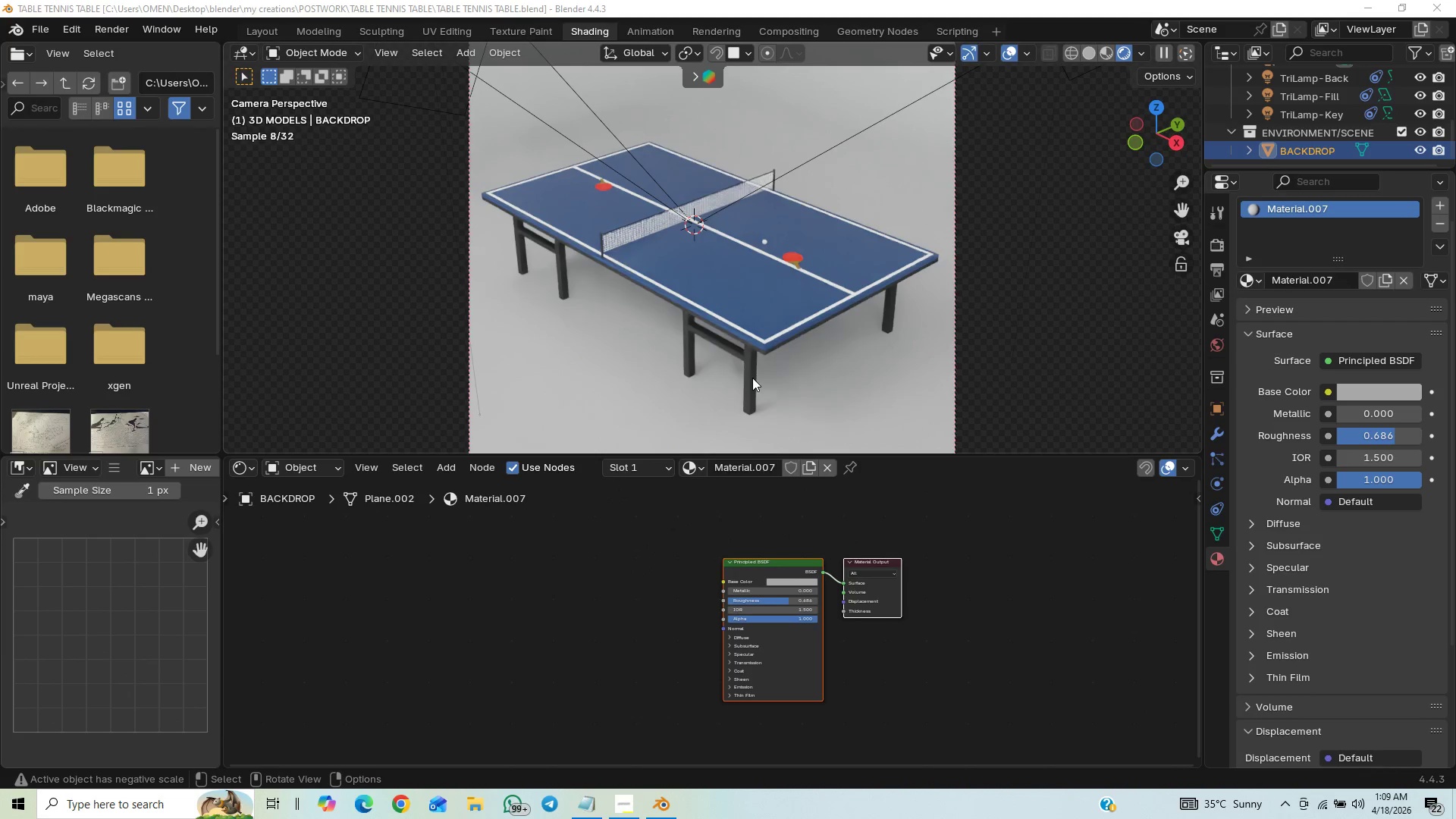 
left_click([778, 309])
 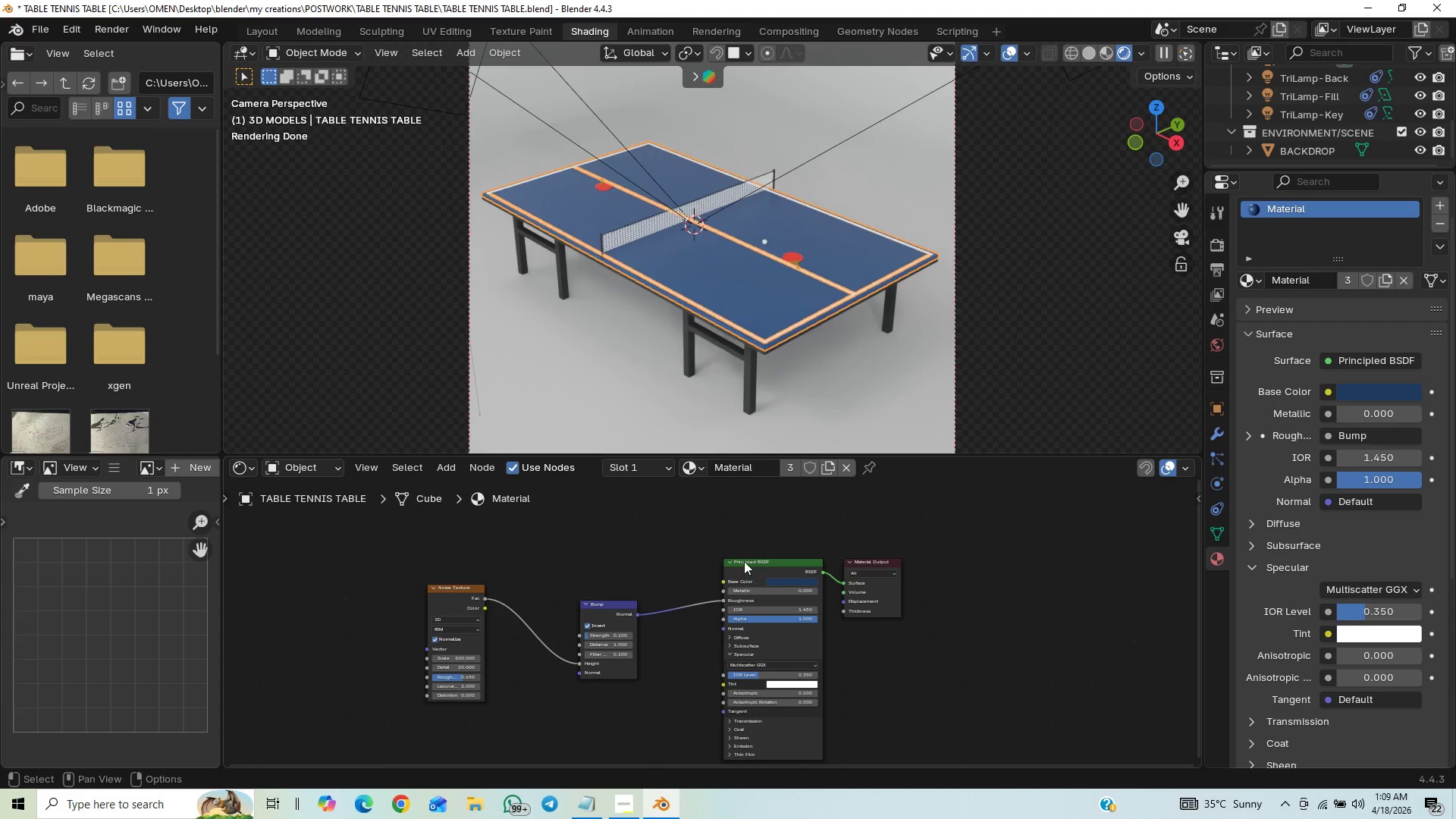 
wait(11.89)
 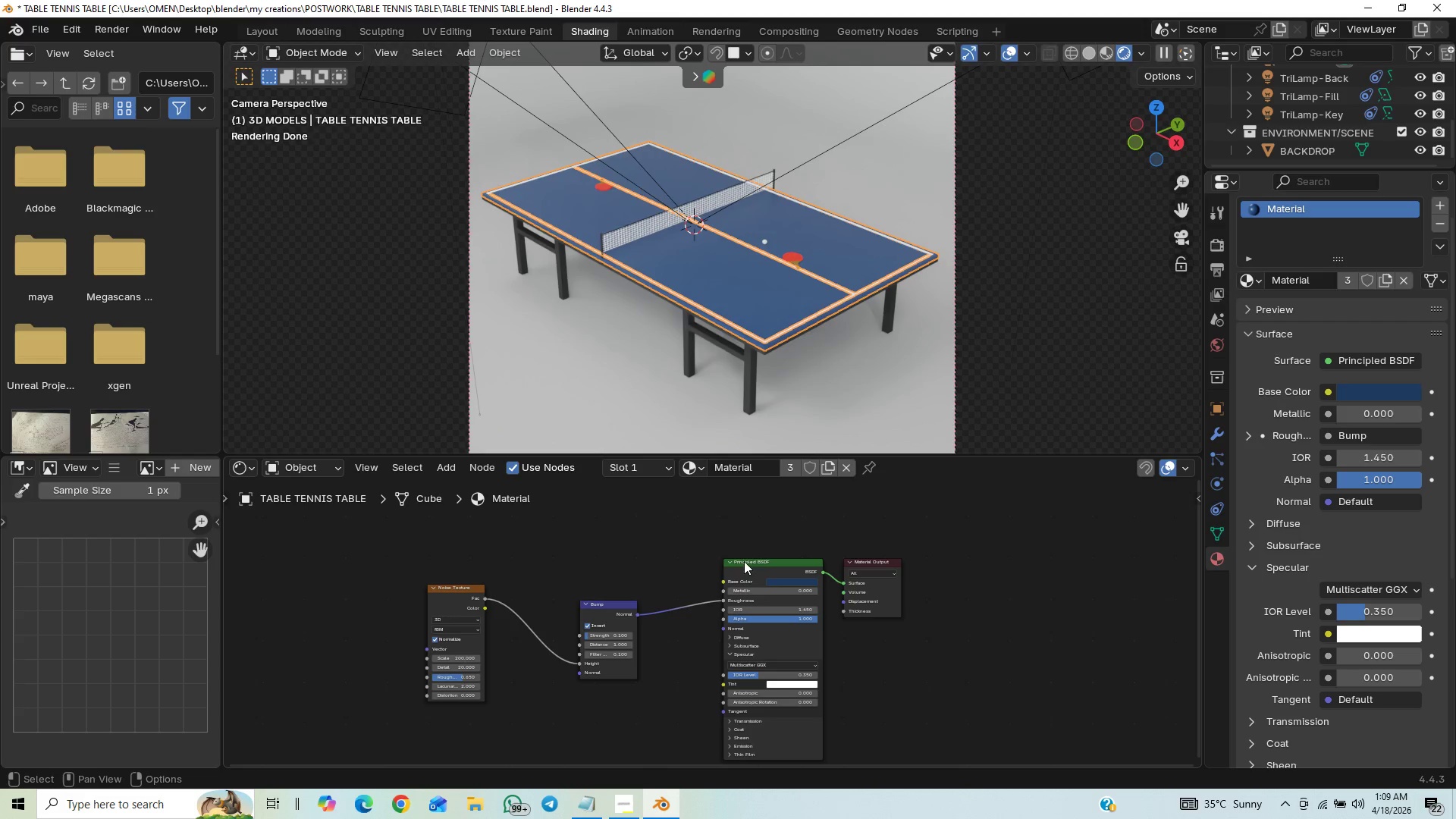 
left_click([588, 809])
 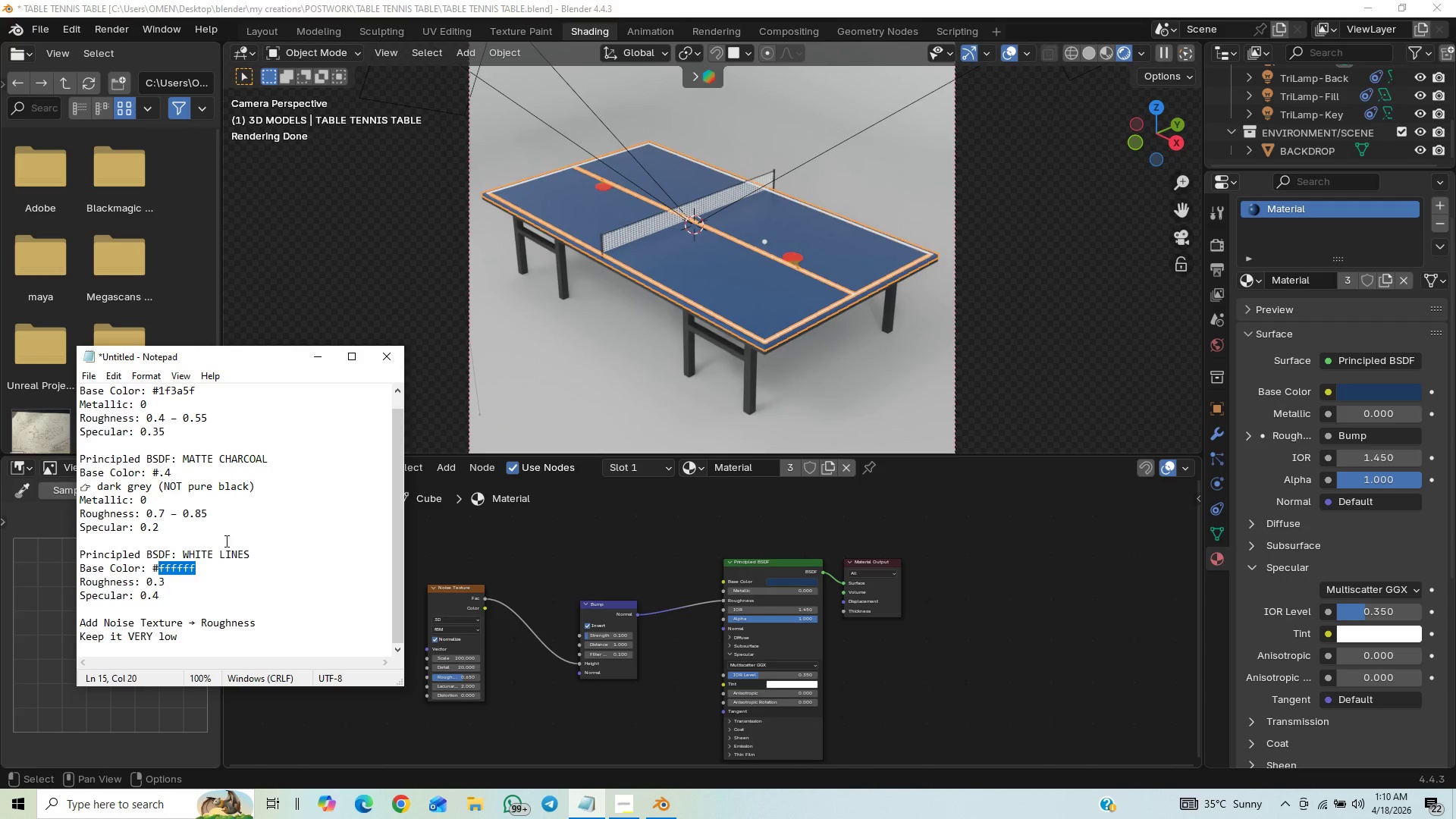 
scroll: coordinate [215, 573], scroll_direction: down, amount: 7.0
 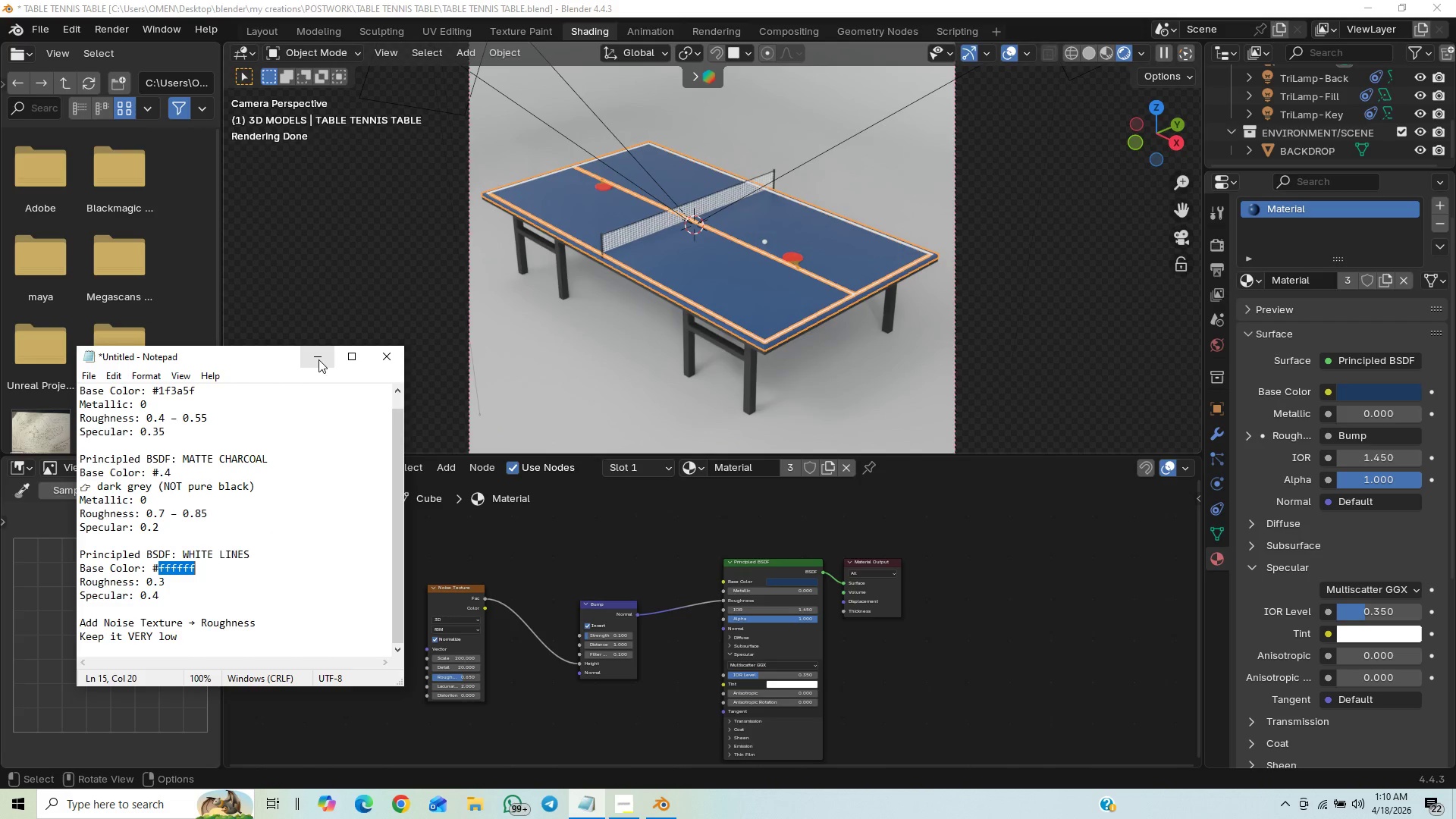 
wait(5.14)
 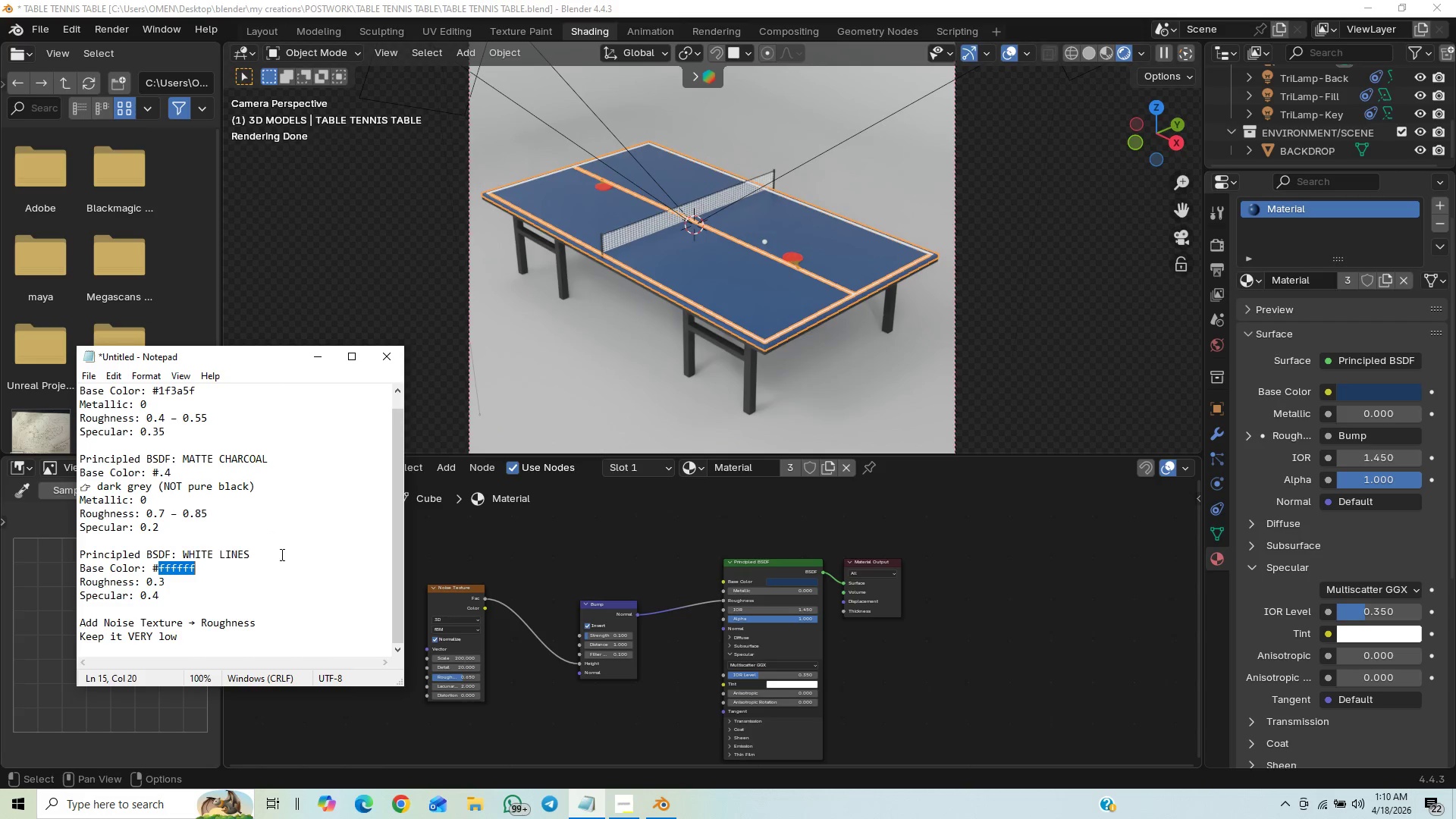 
left_click([317, 361])
 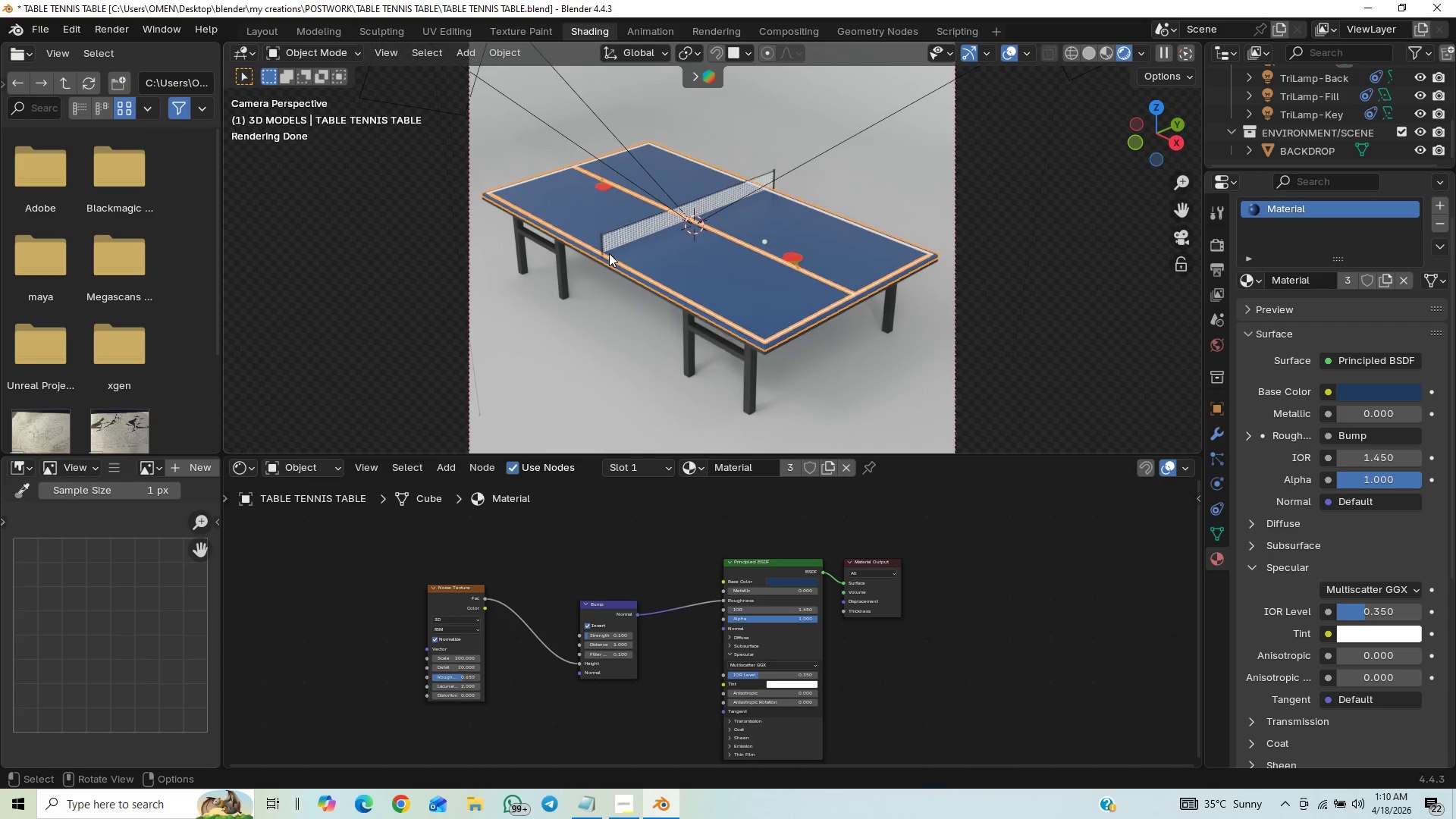 
scroll: coordinate [617, 300], scroll_direction: up, amount: 7.0
 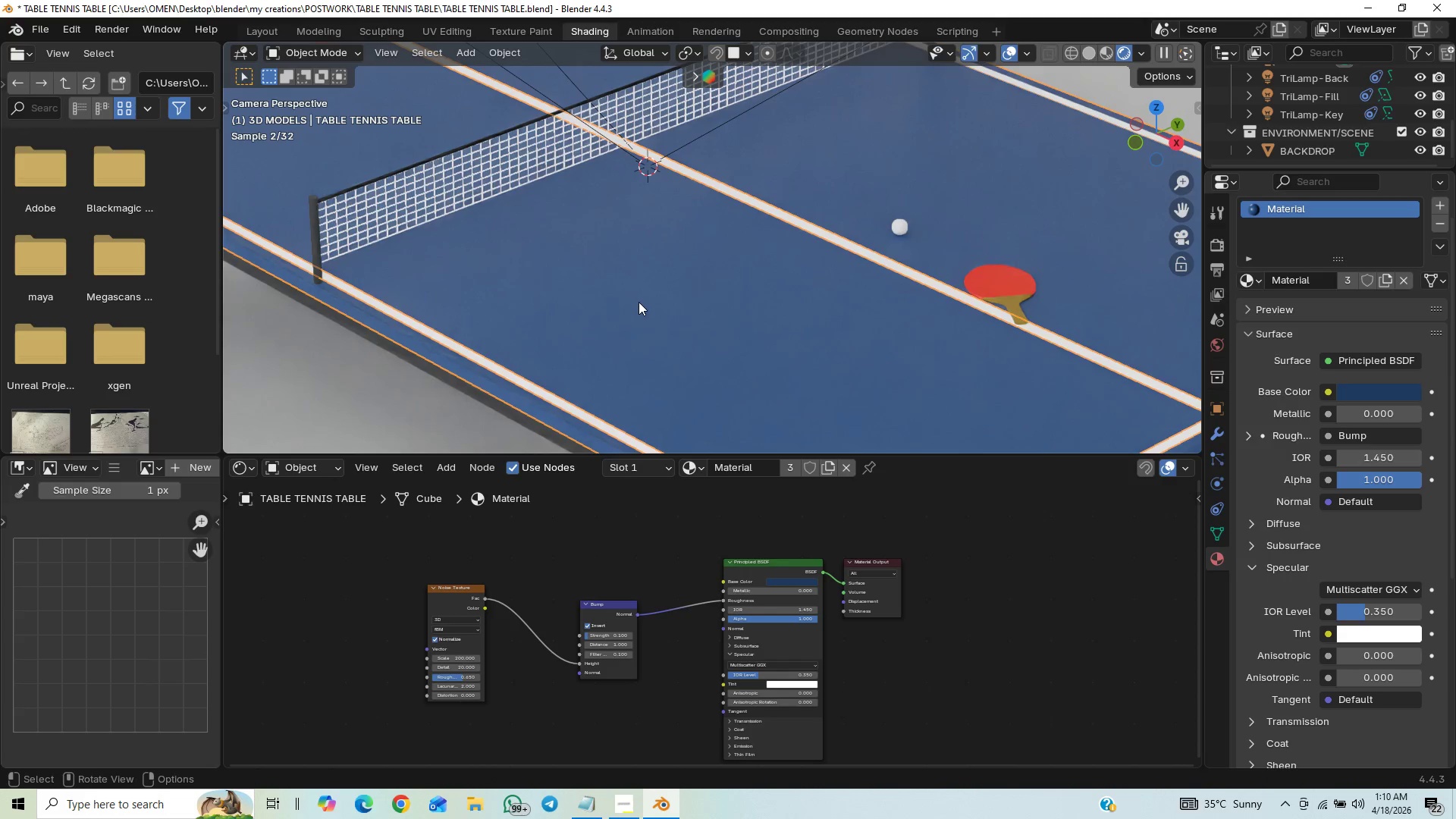 
scroll: coordinate [641, 305], scroll_direction: down, amount: 6.0
 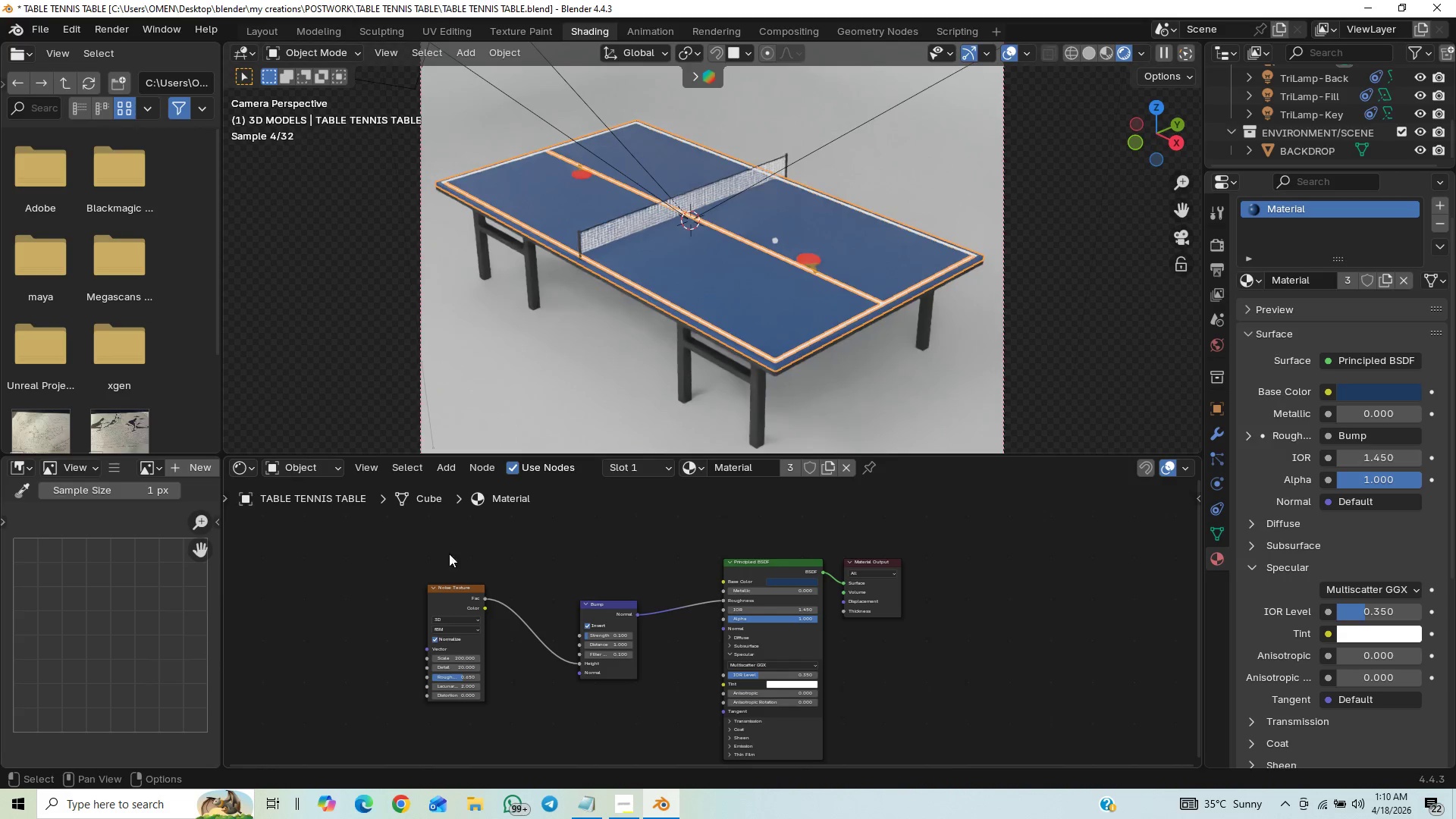 
left_click_drag(start_coordinate=[394, 572], to_coordinate=[656, 706])
 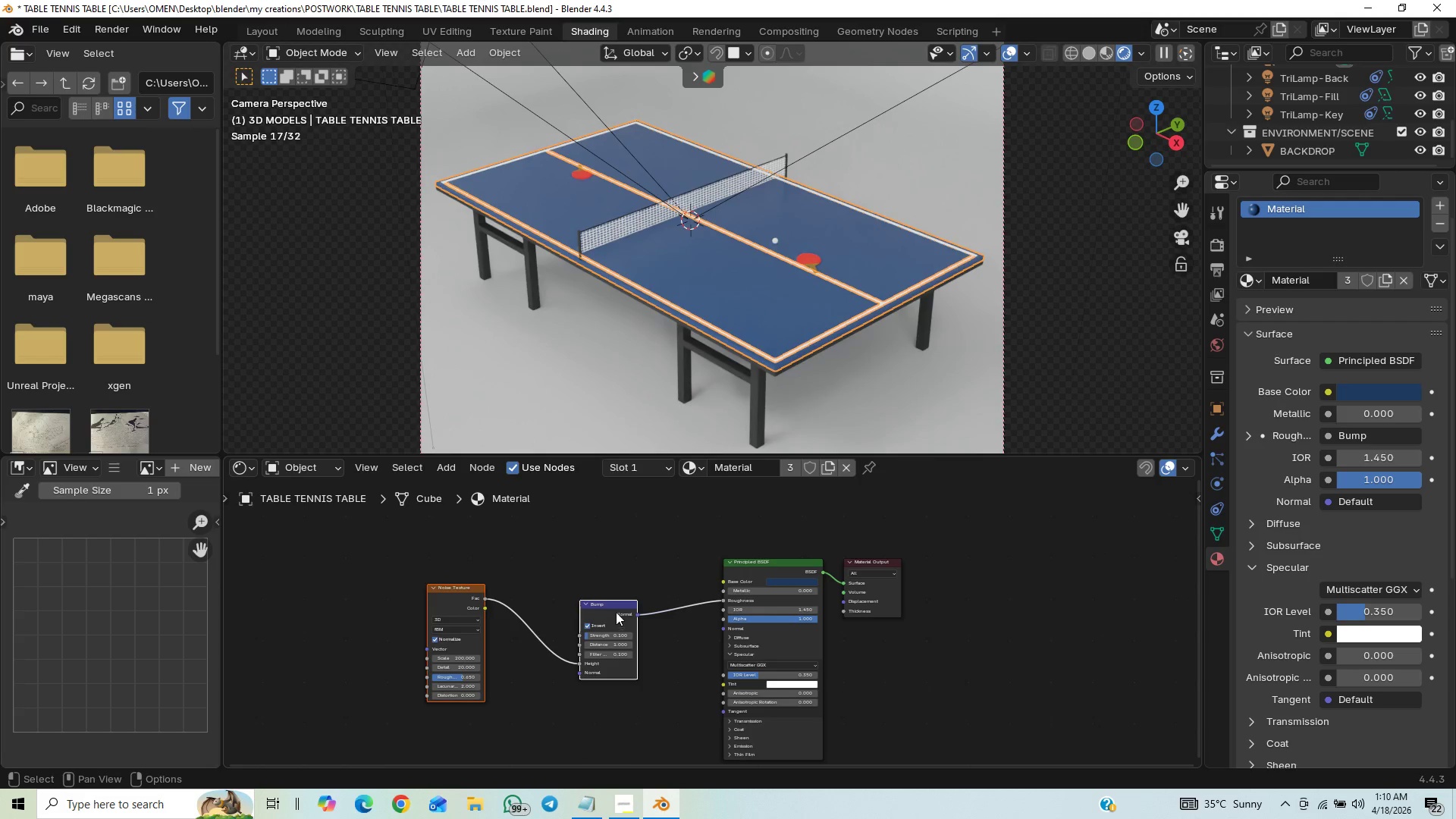 
right_click([621, 601])
 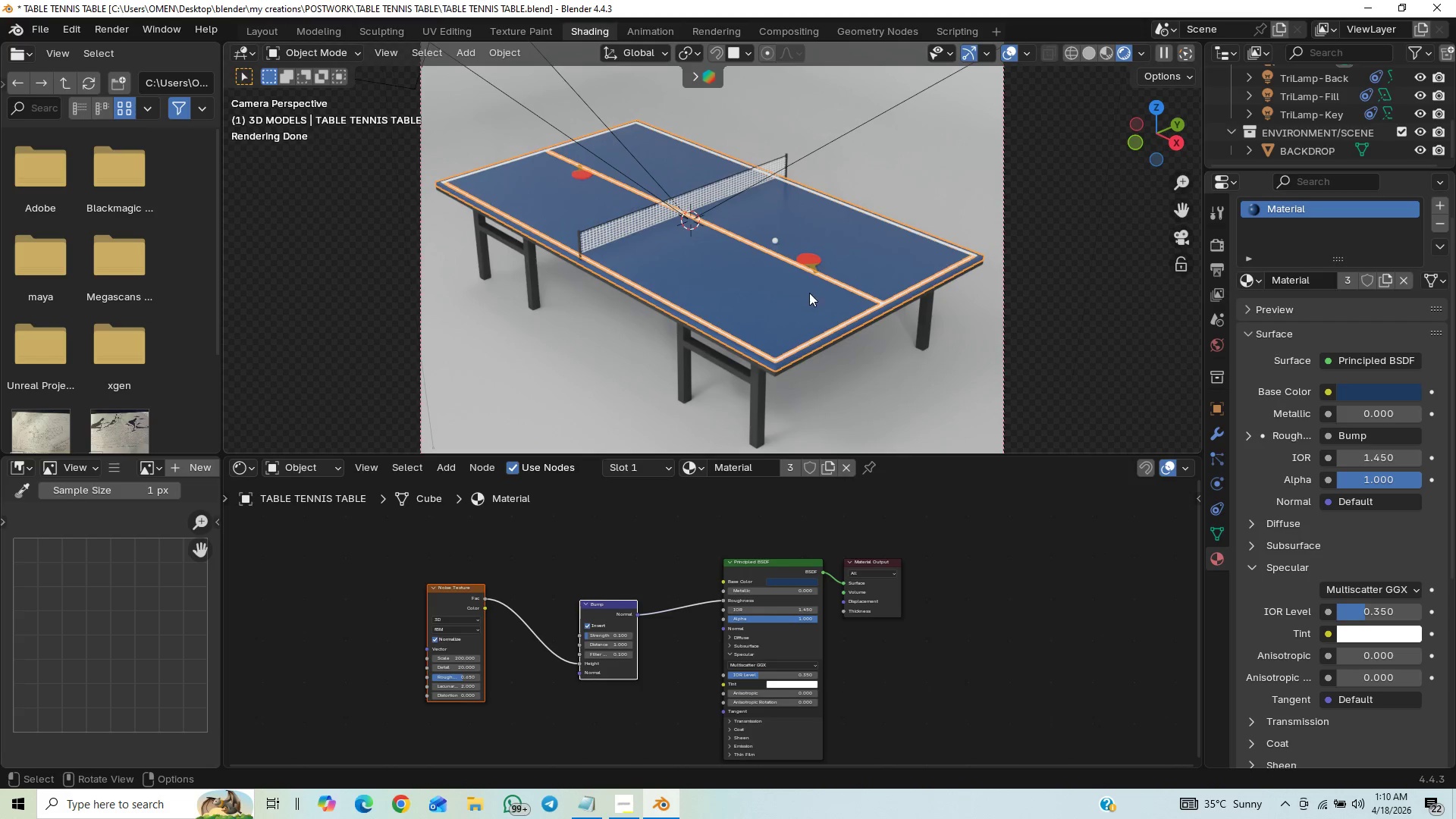 
left_click([786, 352])
 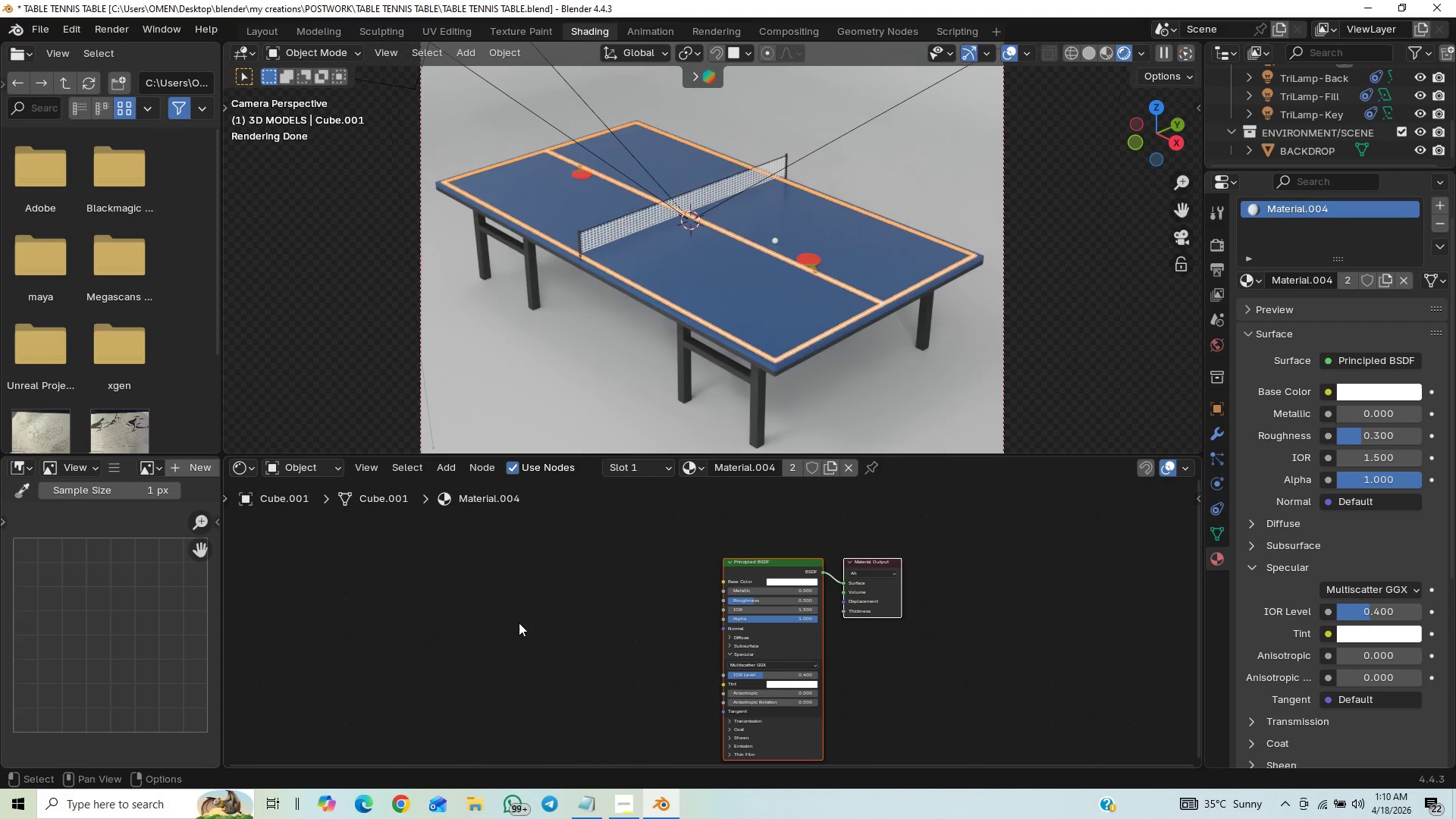 
key(Control+V)
 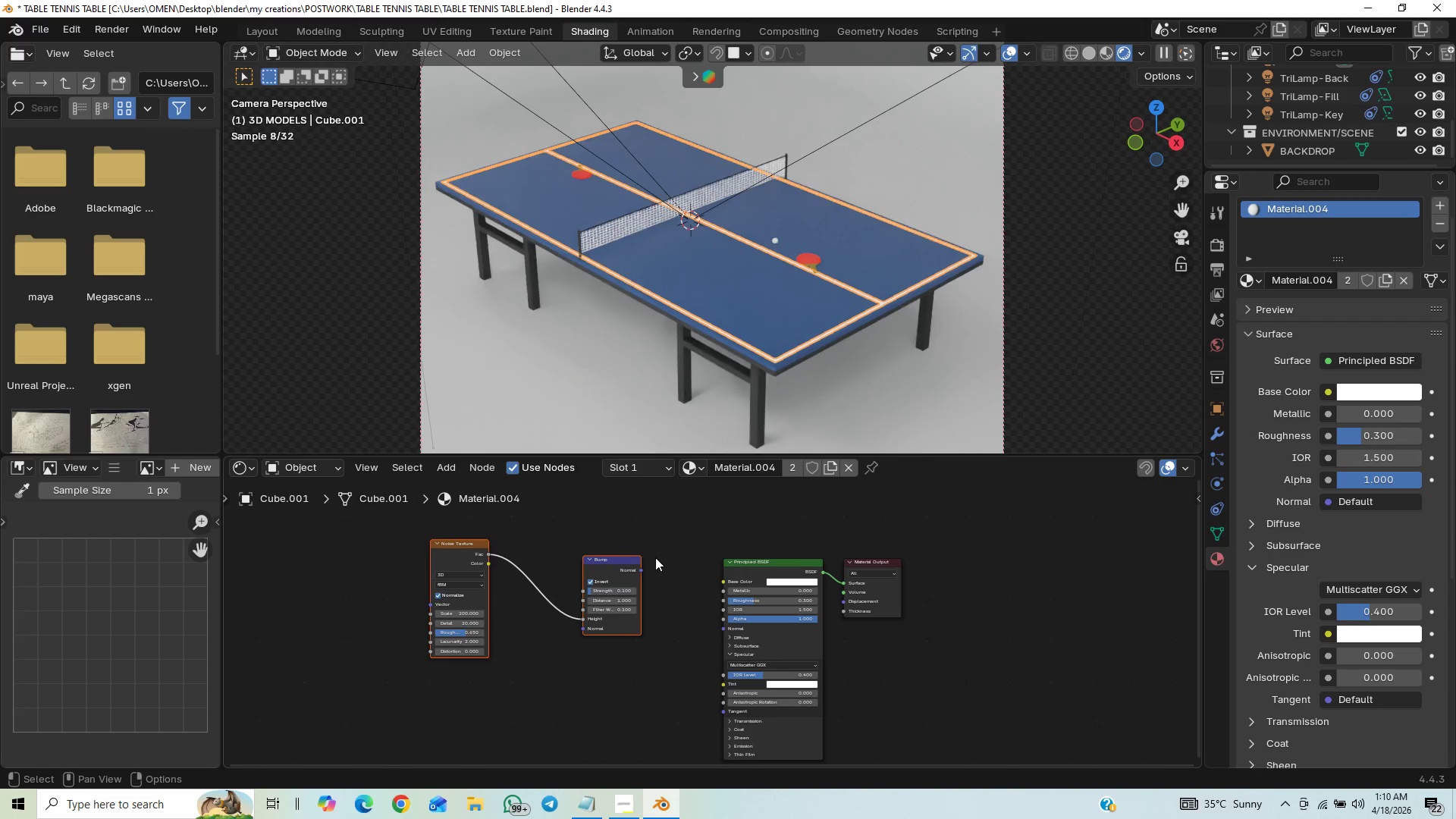 
left_click_drag(start_coordinate=[643, 573], to_coordinate=[714, 600])
 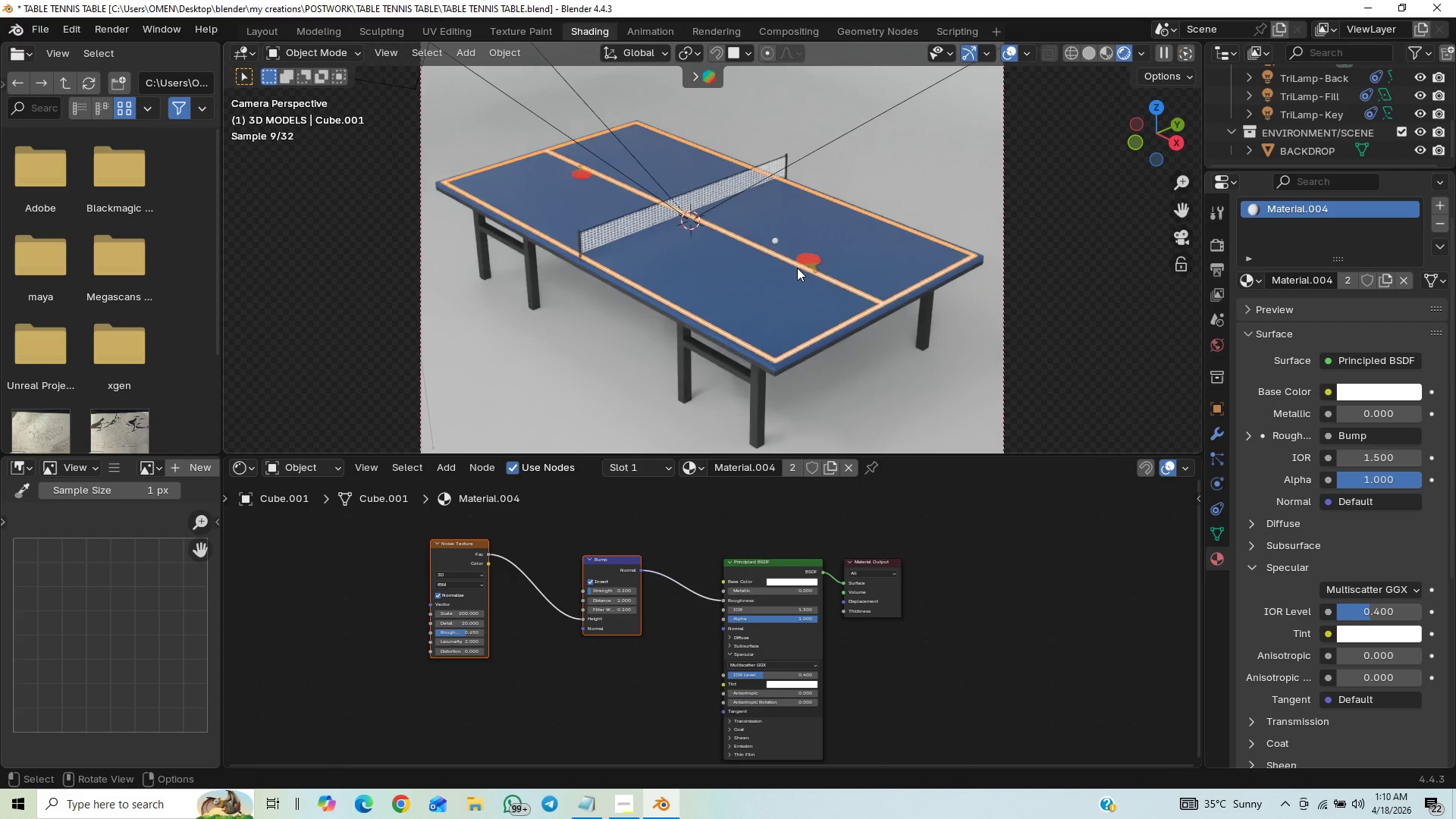 
left_click([774, 242])
 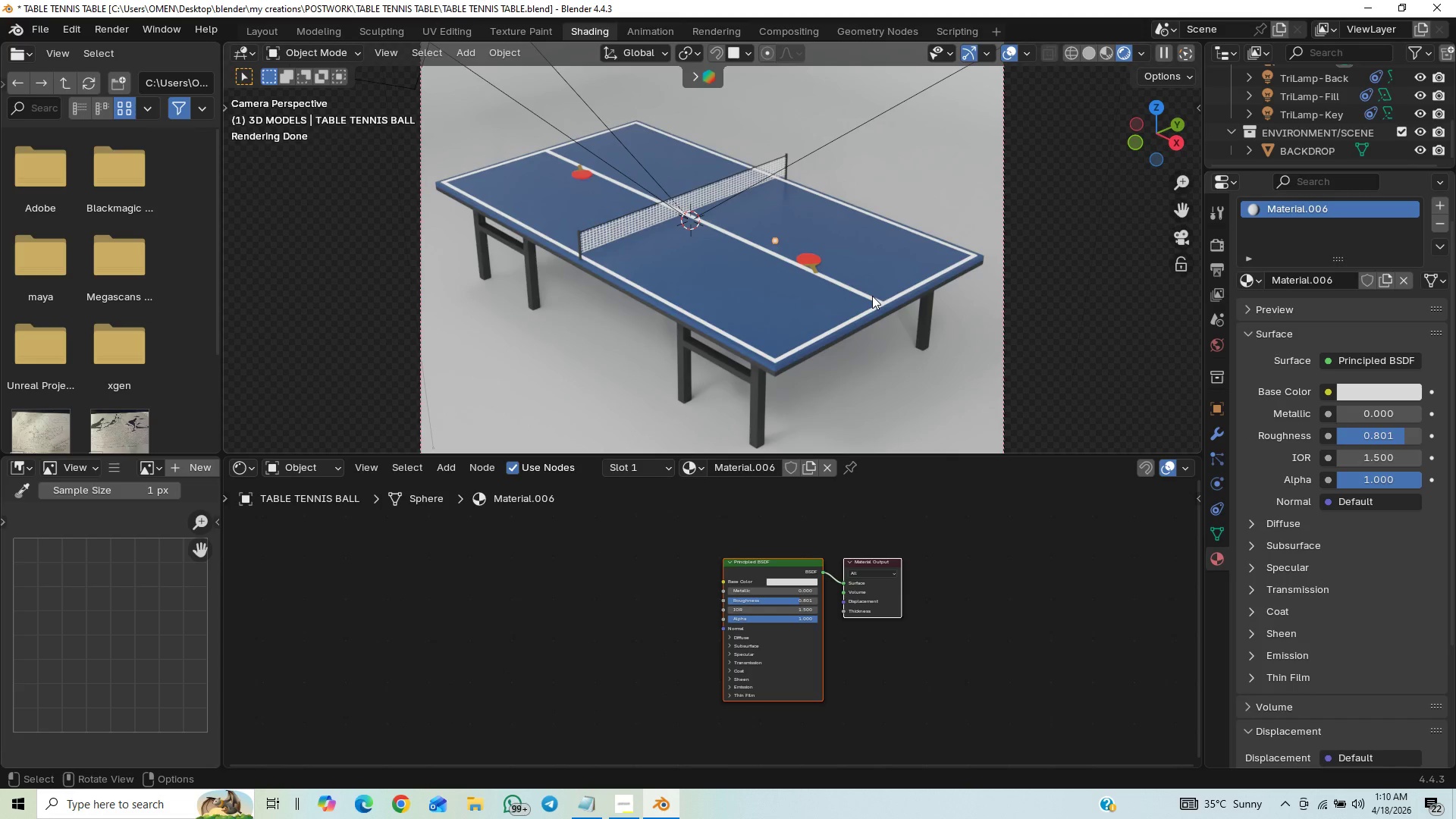 
wait(7.95)
 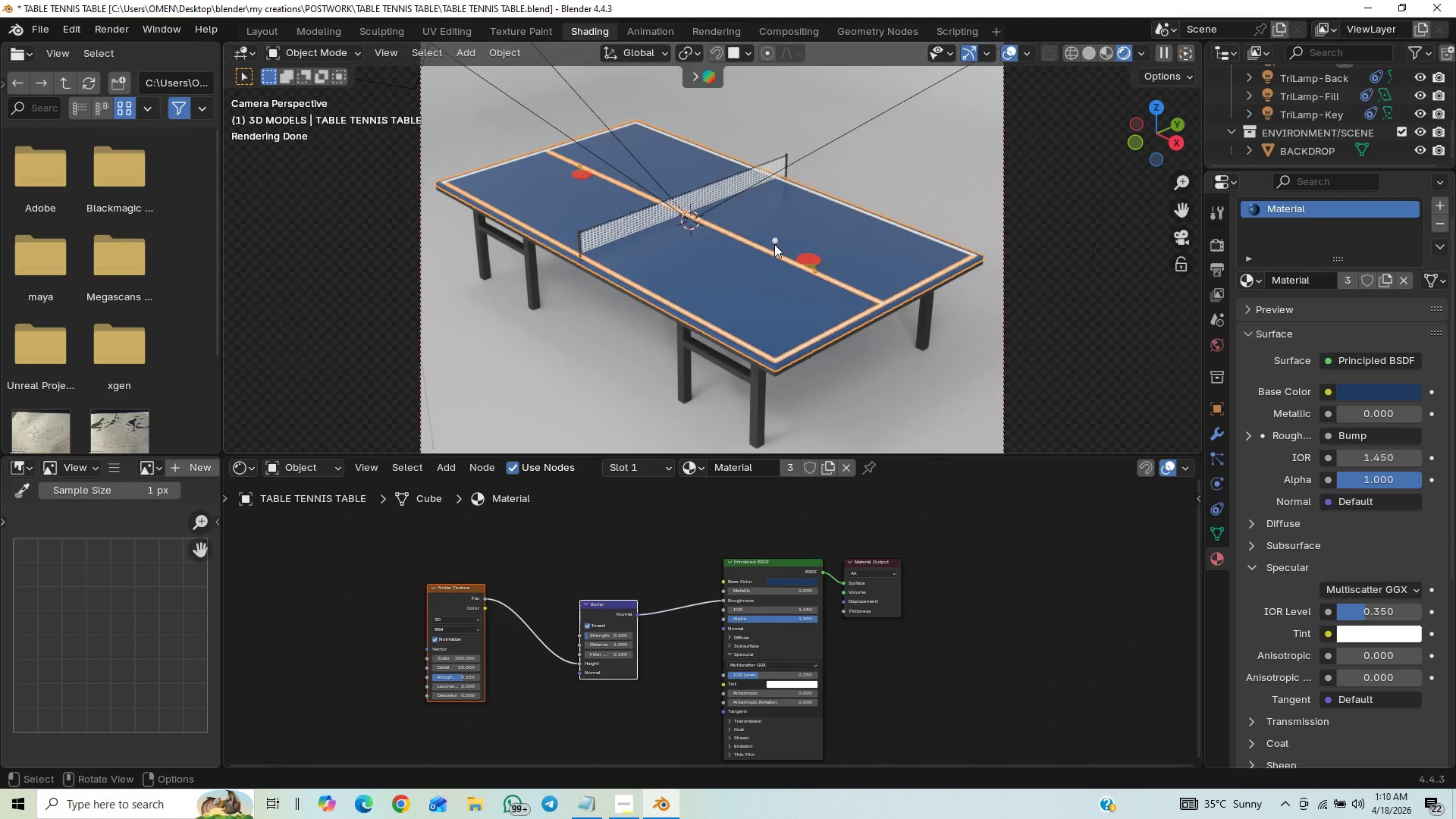 
left_click_drag(start_coordinate=[654, 218], to_coordinate=[649, 221])
 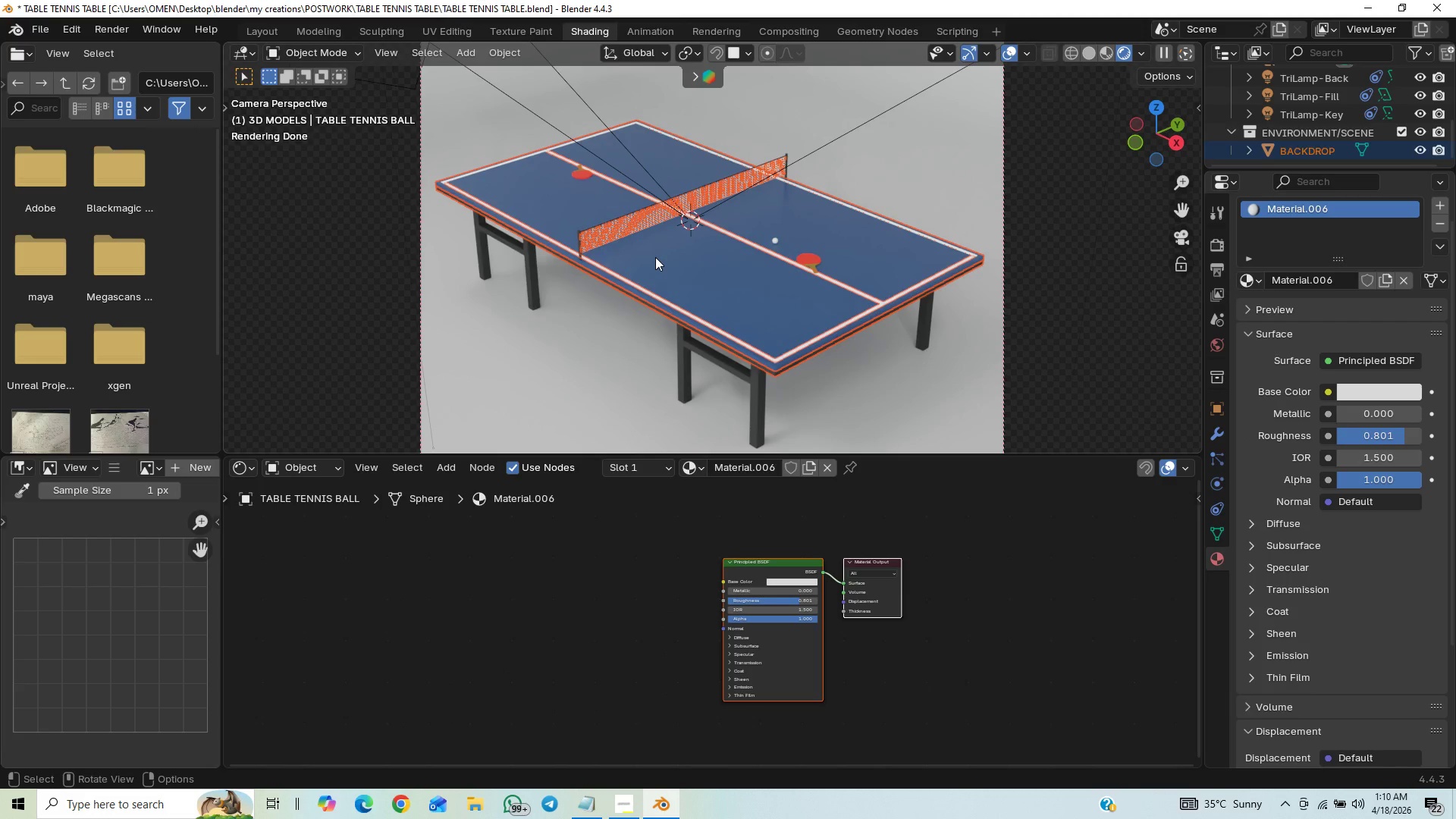 
left_click([657, 262])
 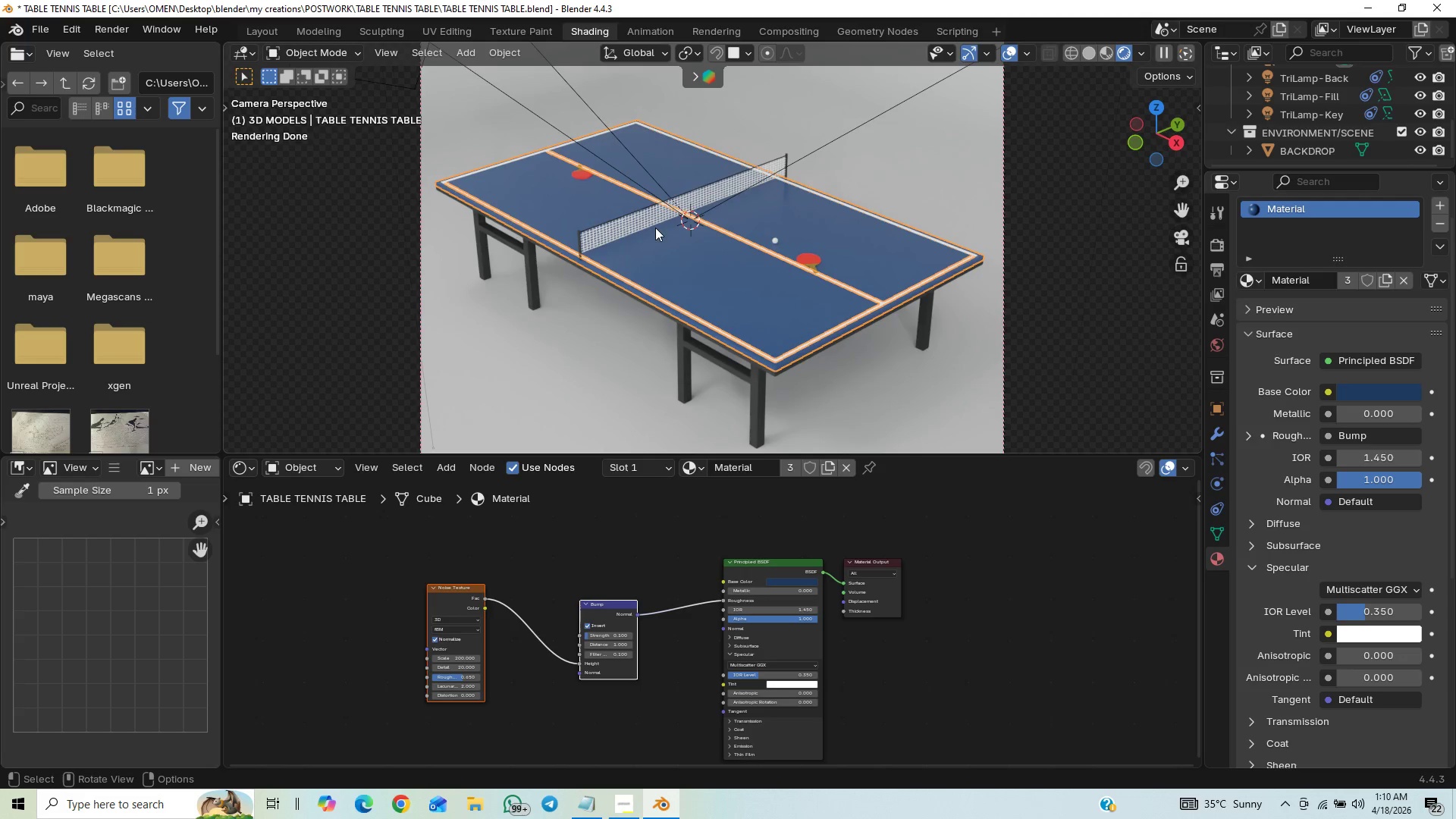 
left_click([654, 220])
 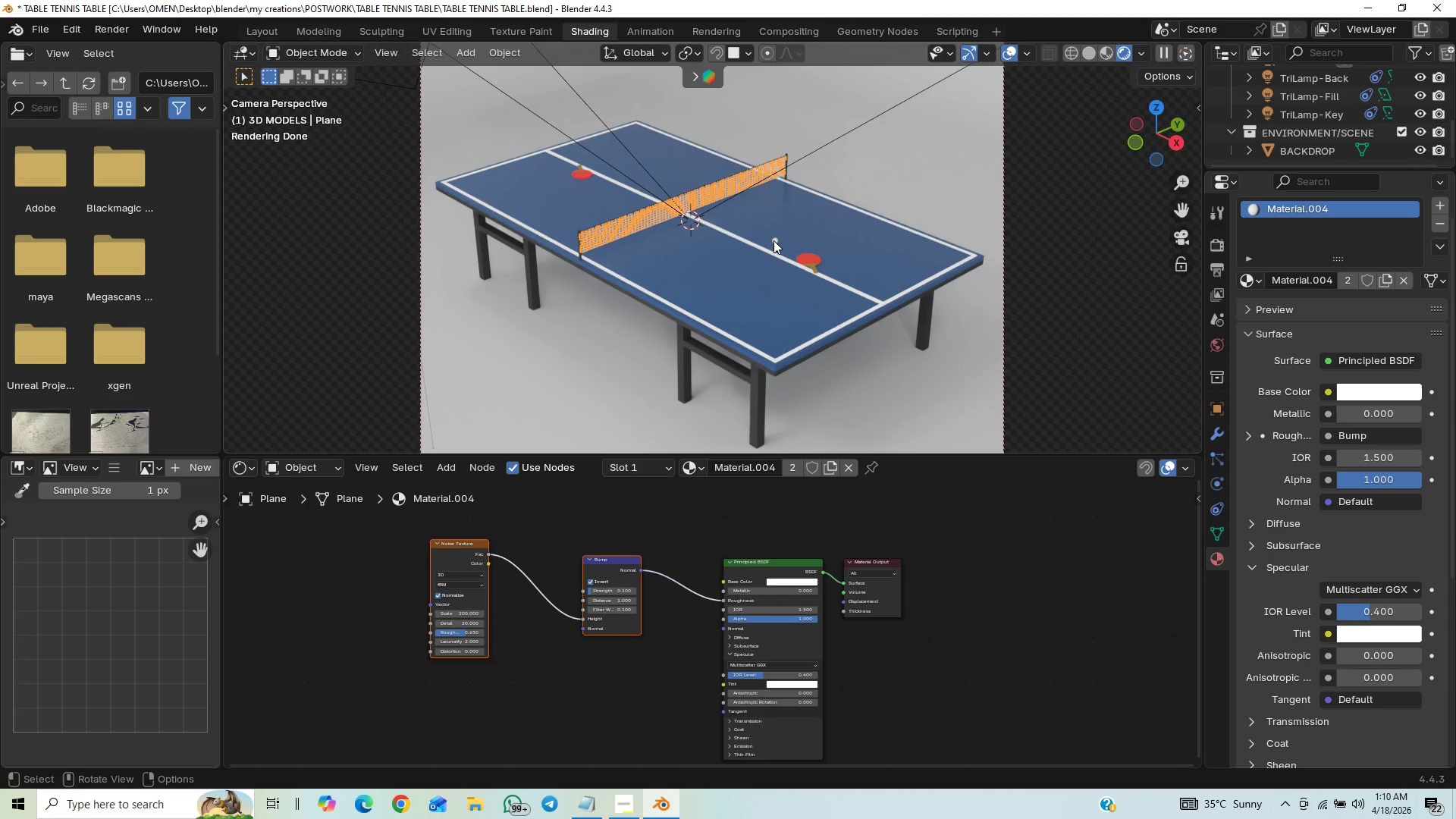 
left_click([775, 237])
 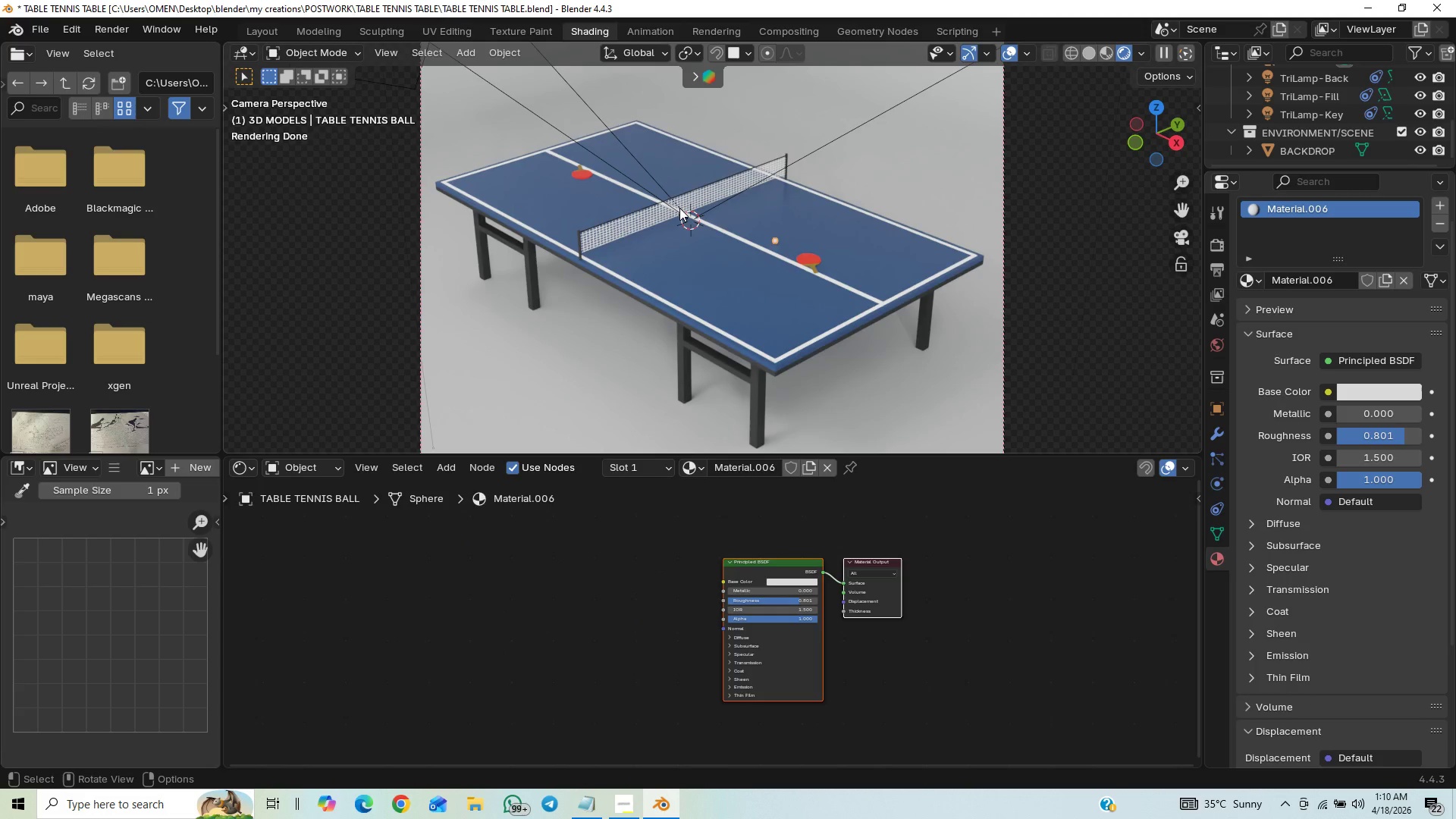 
left_click([678, 208])
 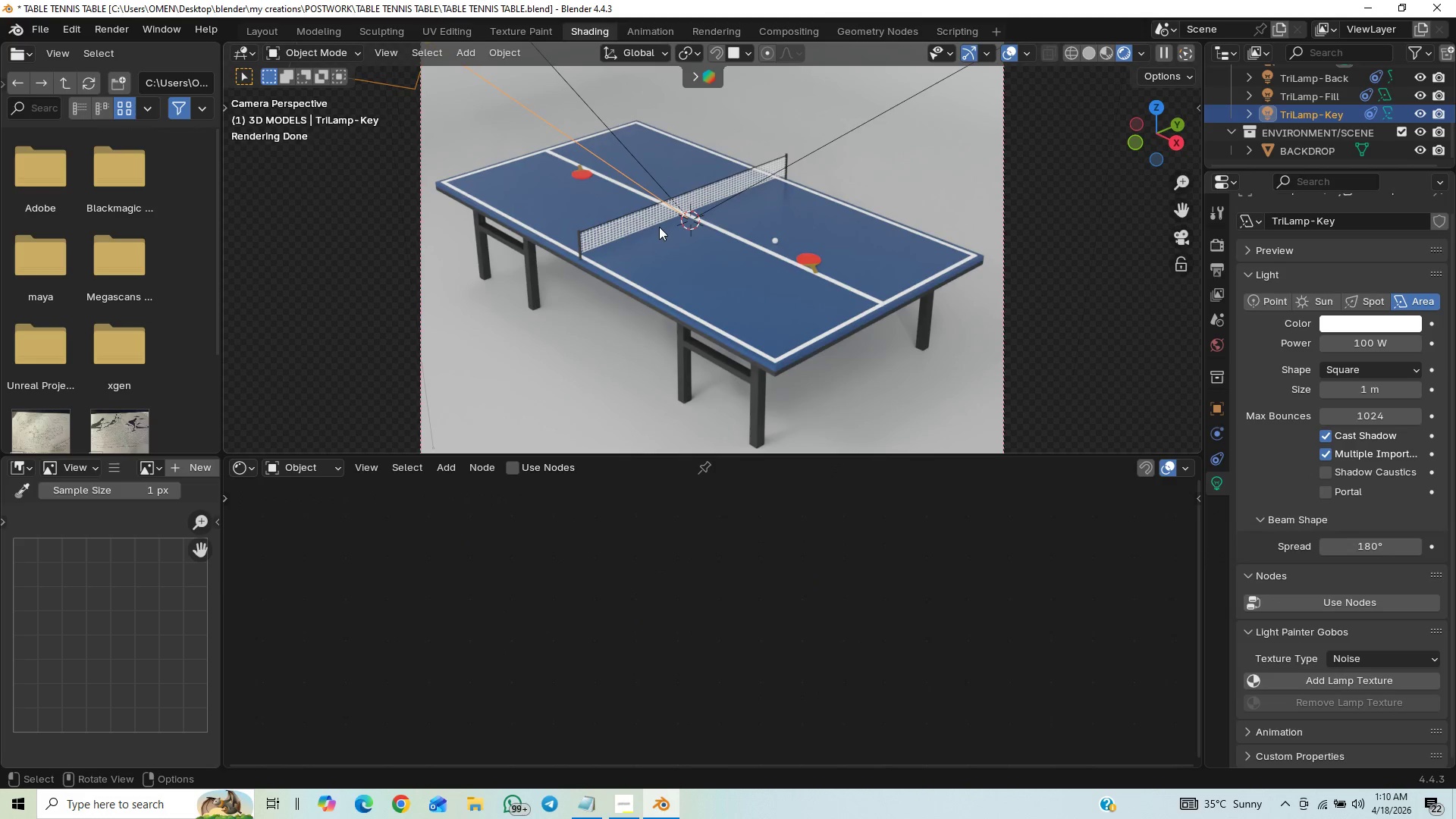 
left_click([656, 222])
 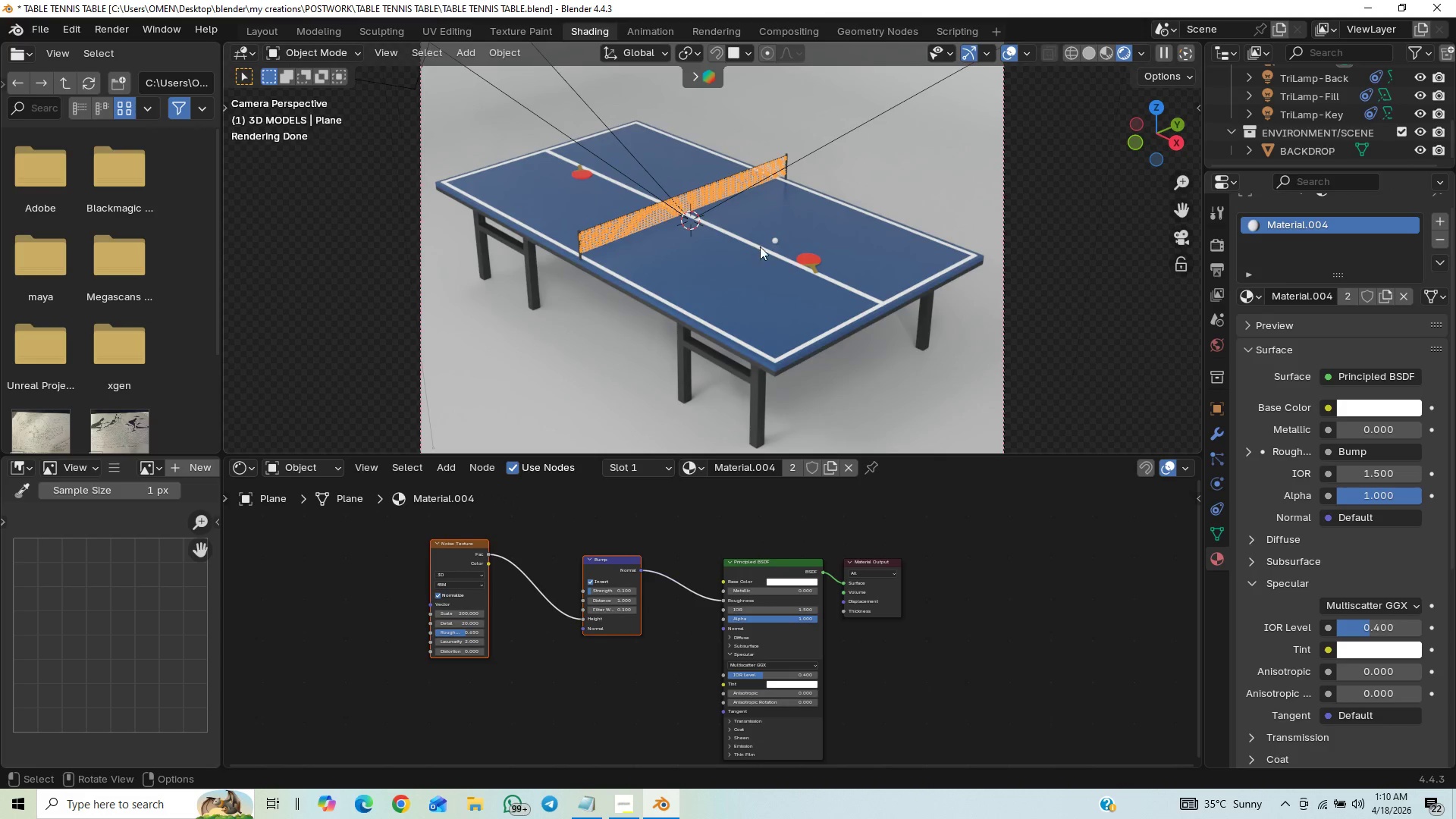 
wait(8.5)
 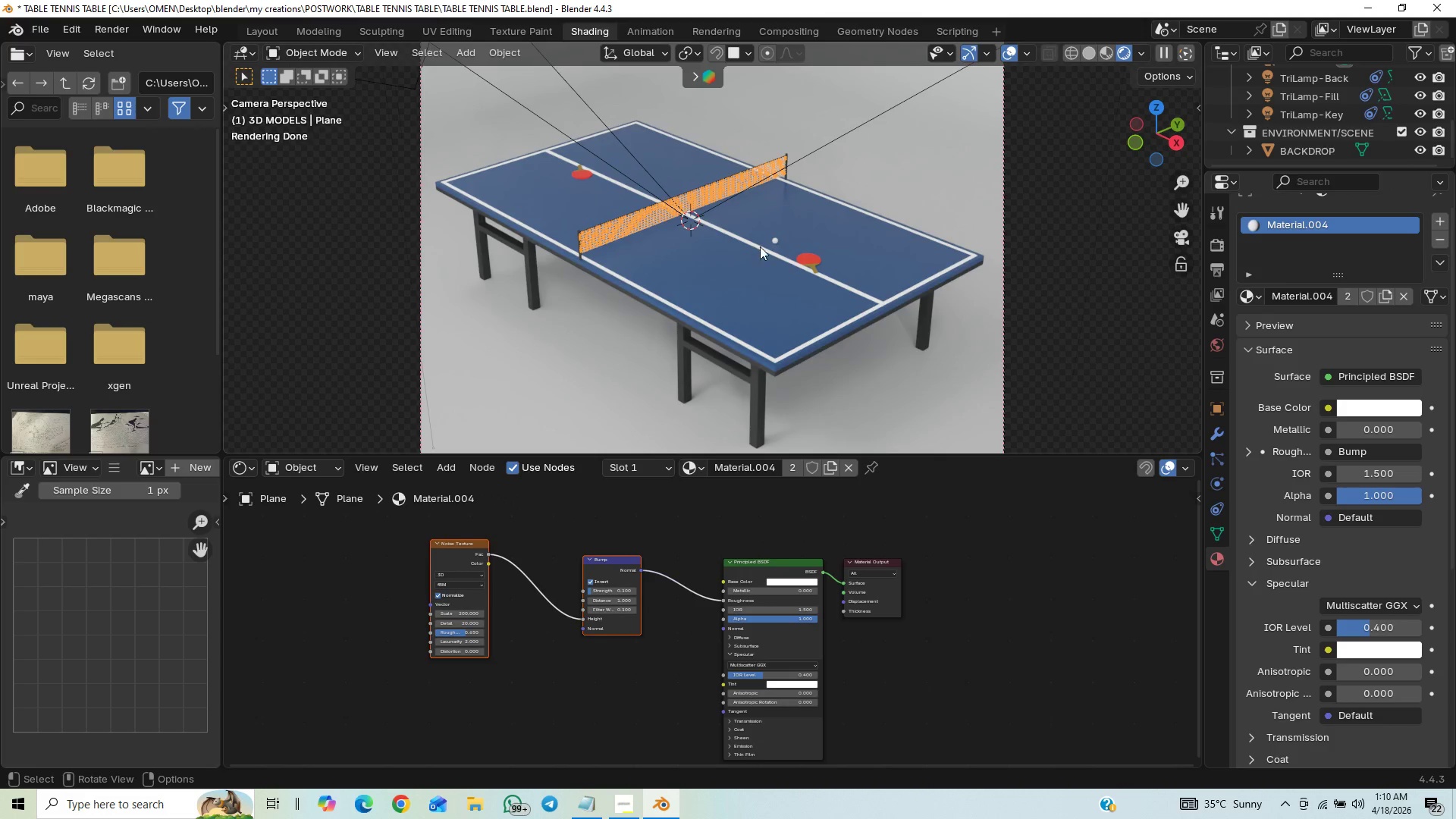 
left_click([879, 301])
 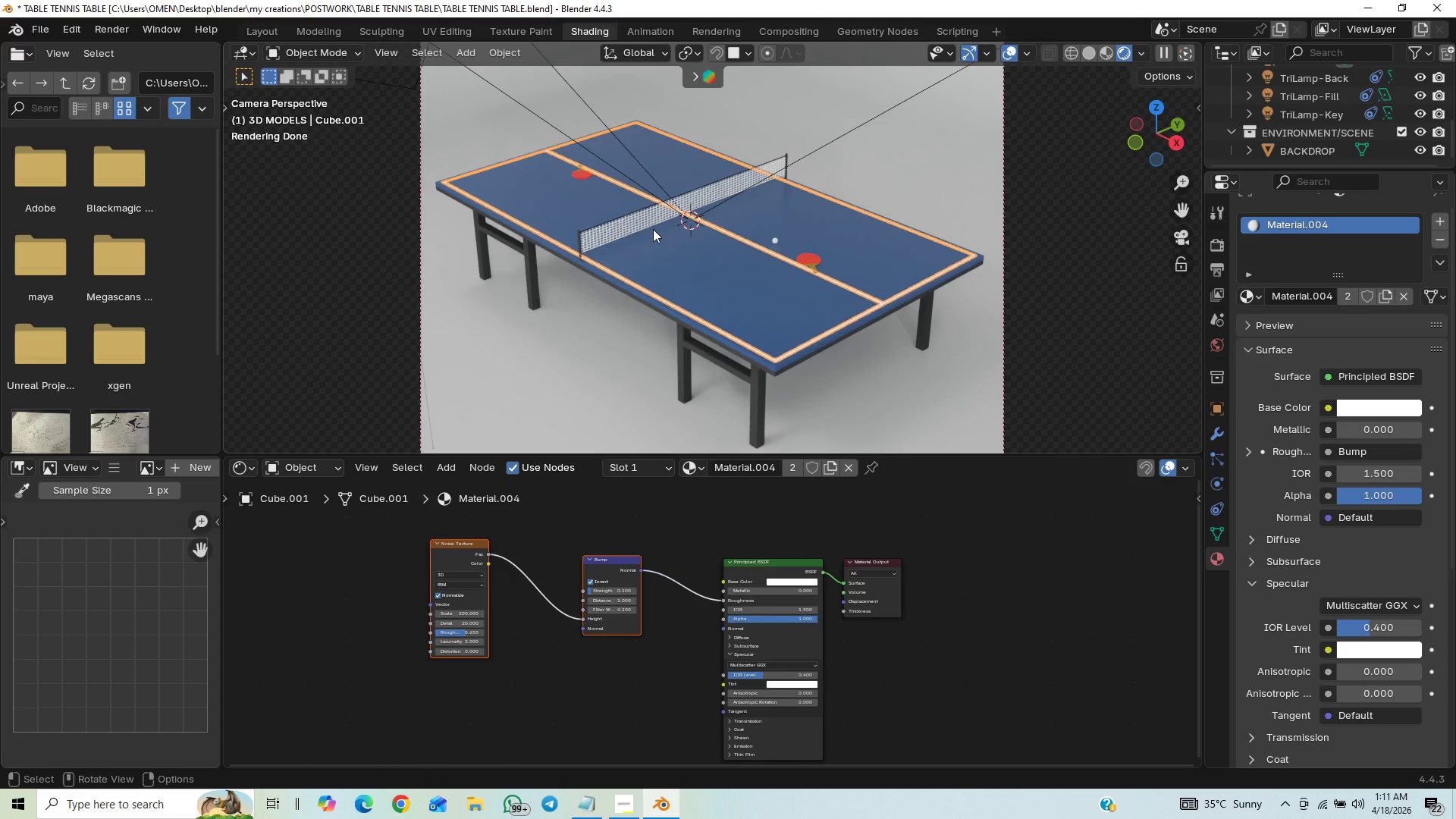 
left_click([645, 219])
 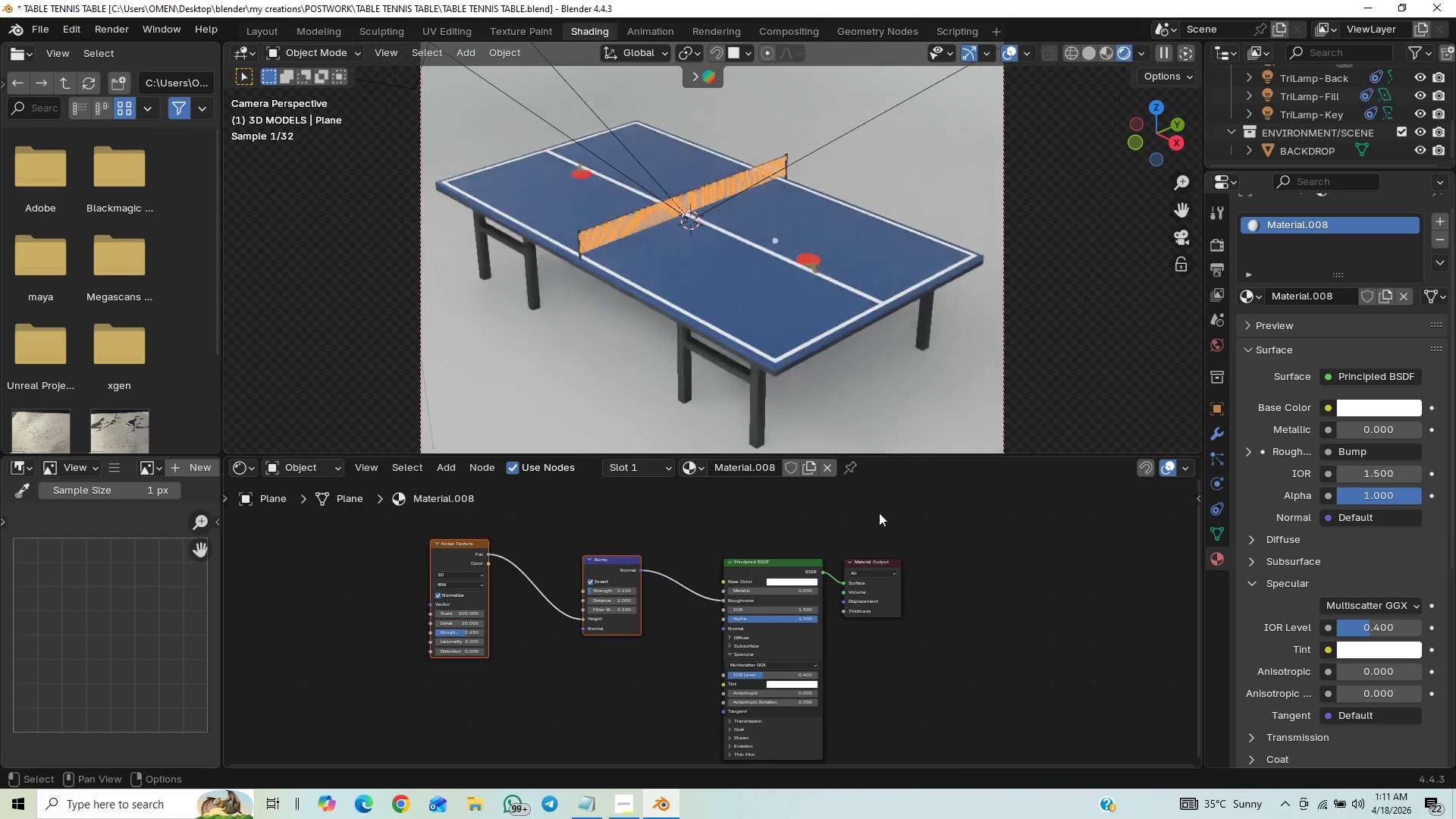 
left_click_drag(start_coordinate=[670, 560], to_coordinate=[398, 673])
 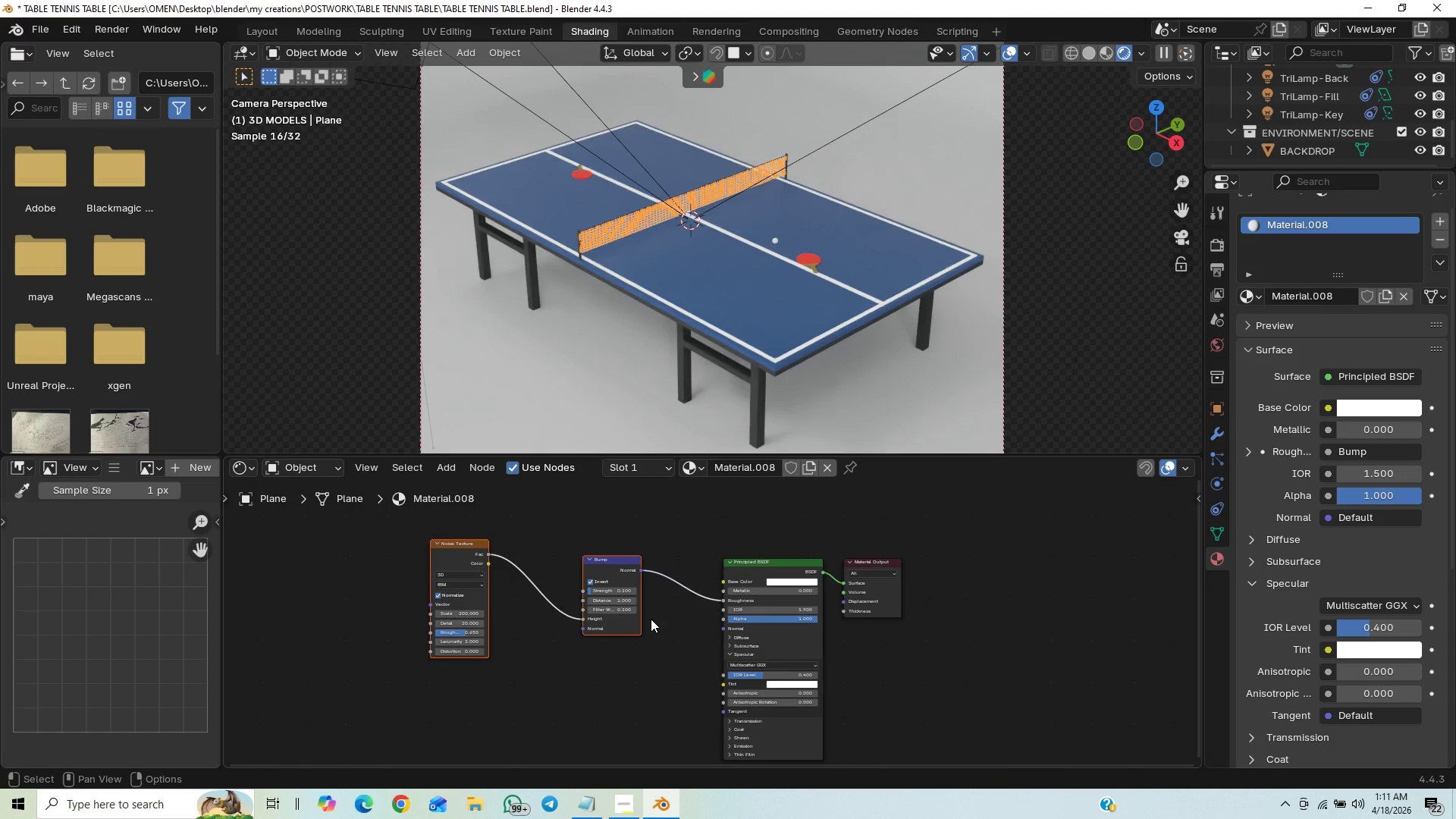 
key(Delete)
 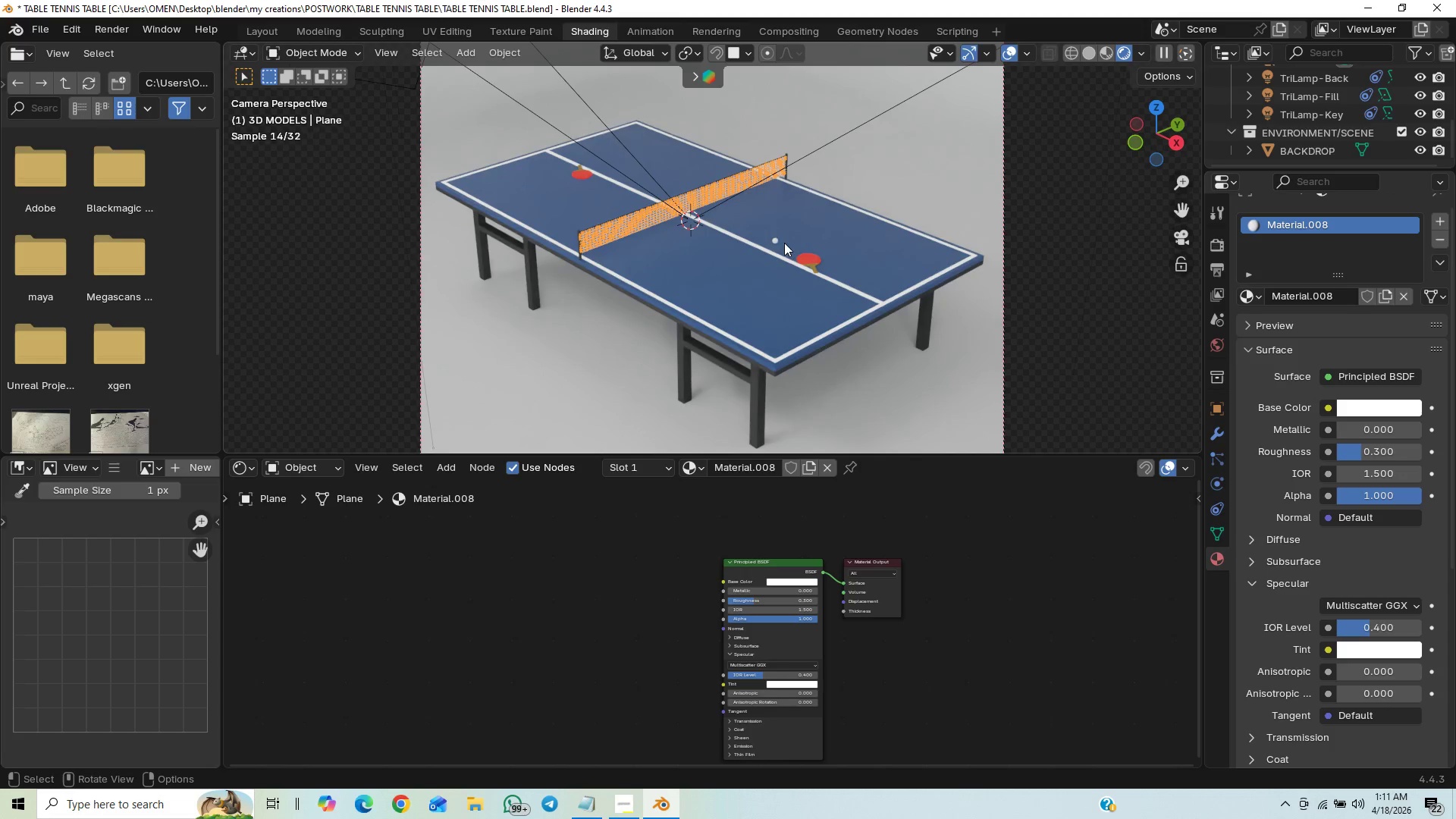 
left_click_drag(start_coordinate=[769, 237], to_coordinate=[771, 241])
 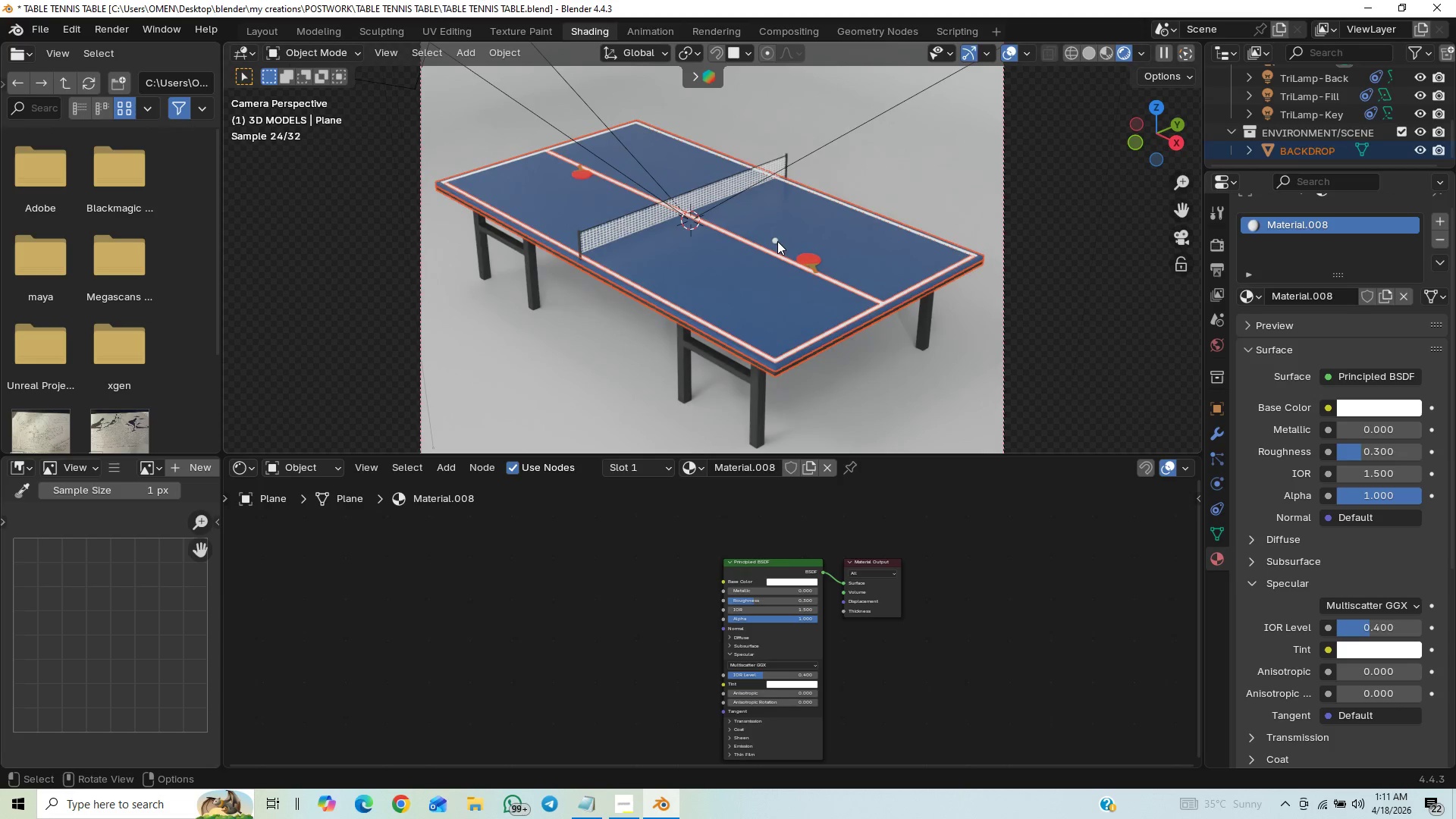 
left_click([777, 241])
 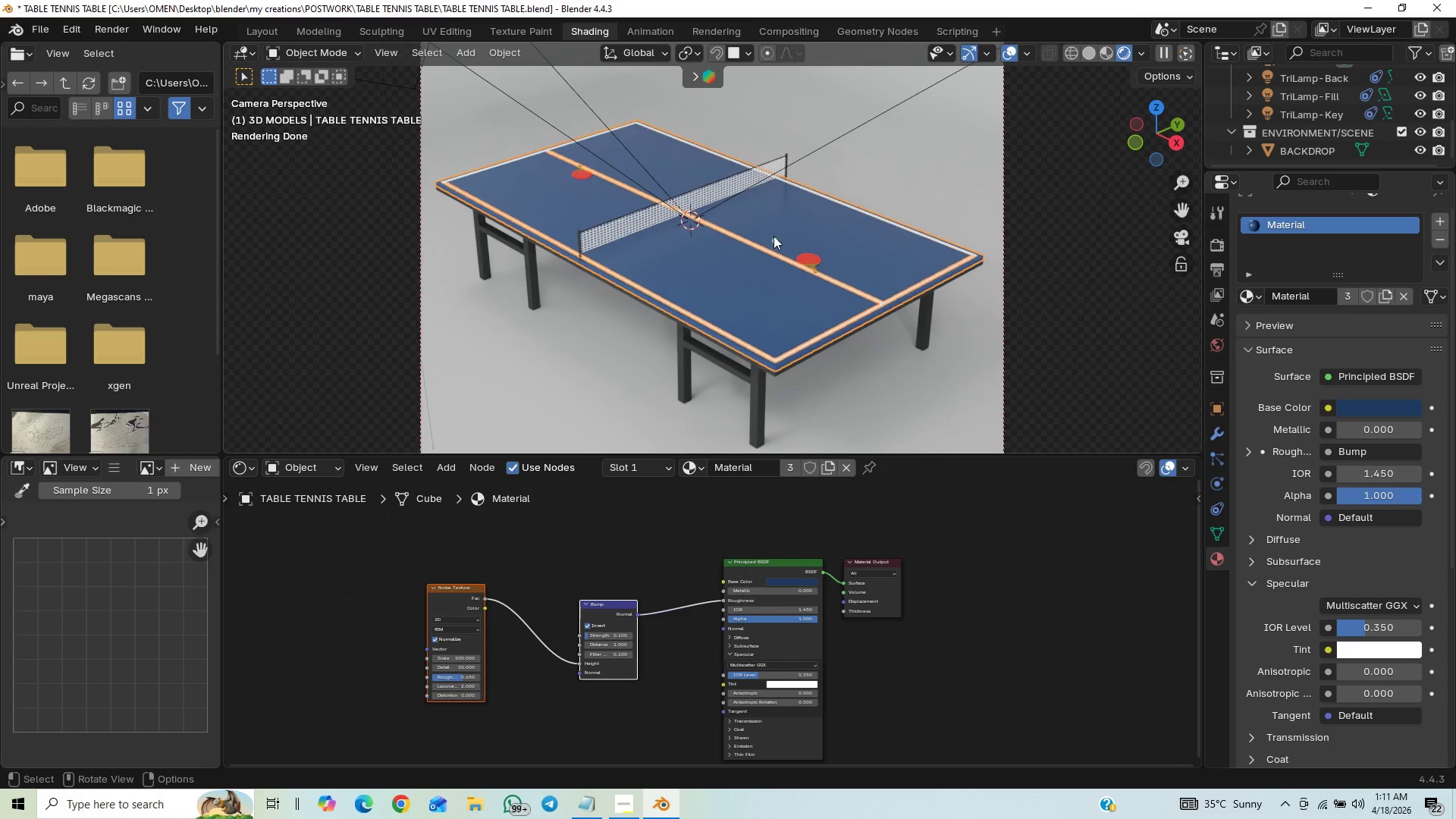 
left_click([774, 239])
 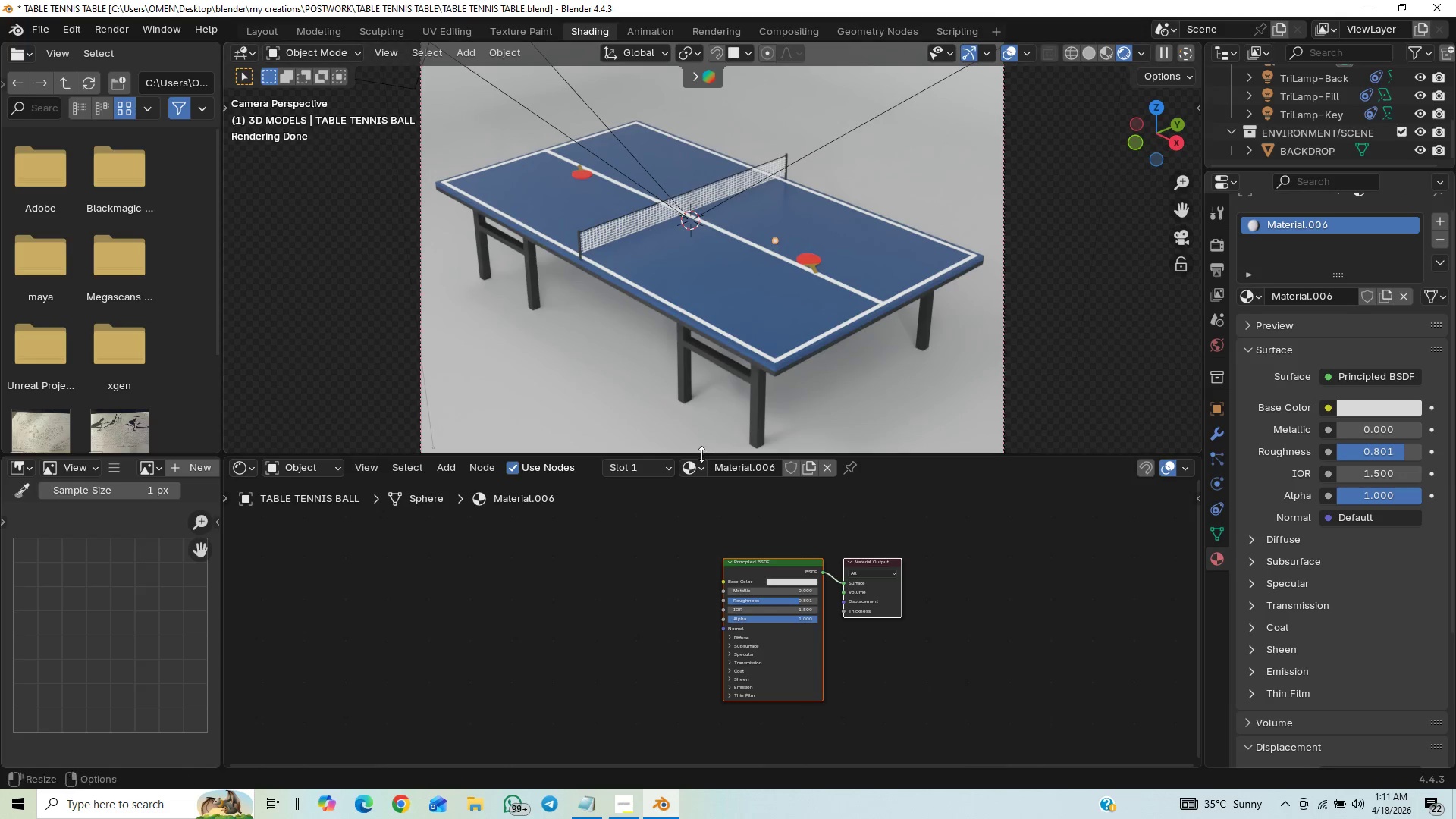 
wait(11.36)
 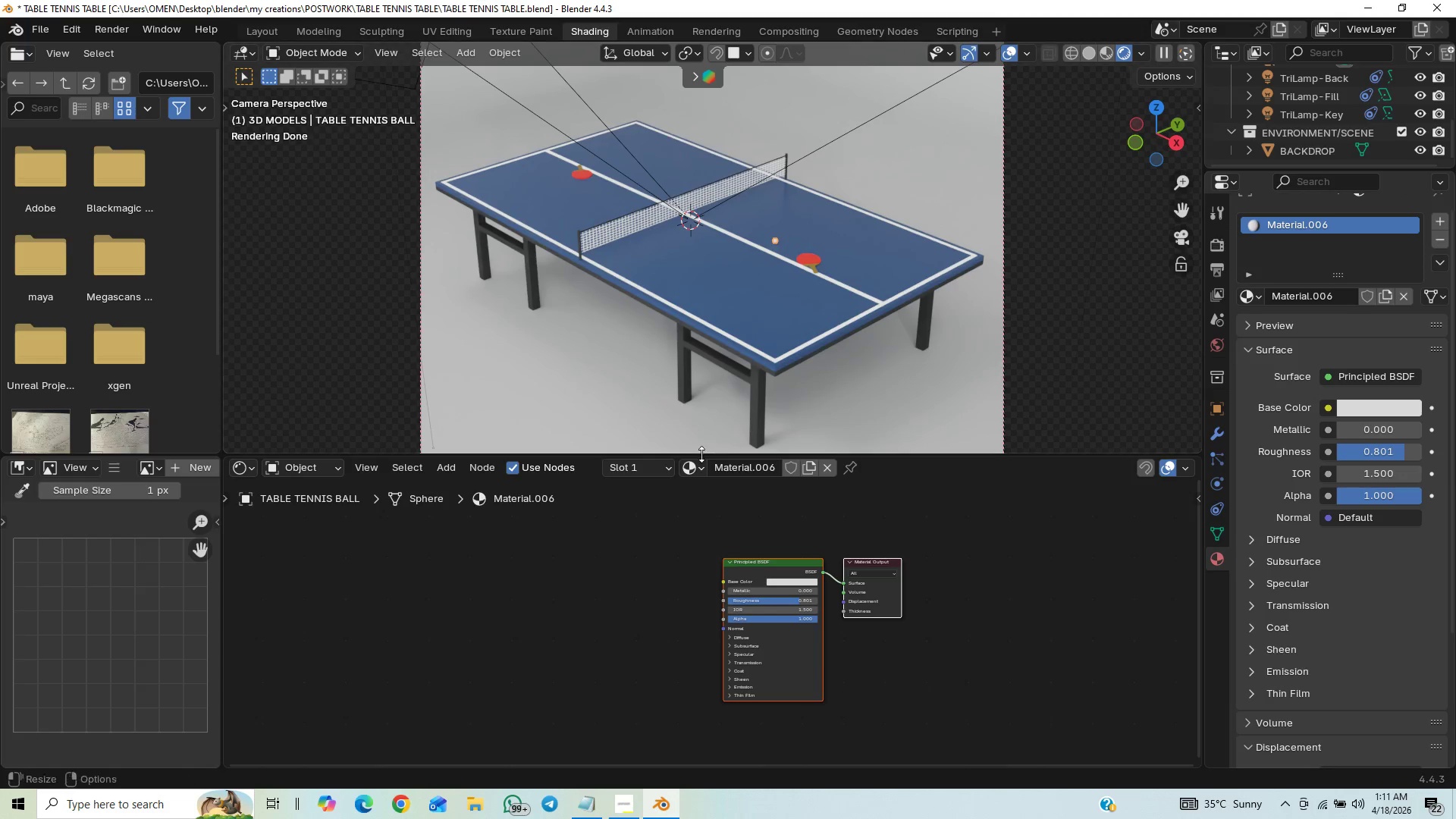 
scroll: coordinate [742, 242], scroll_direction: up, amount: 4.0
 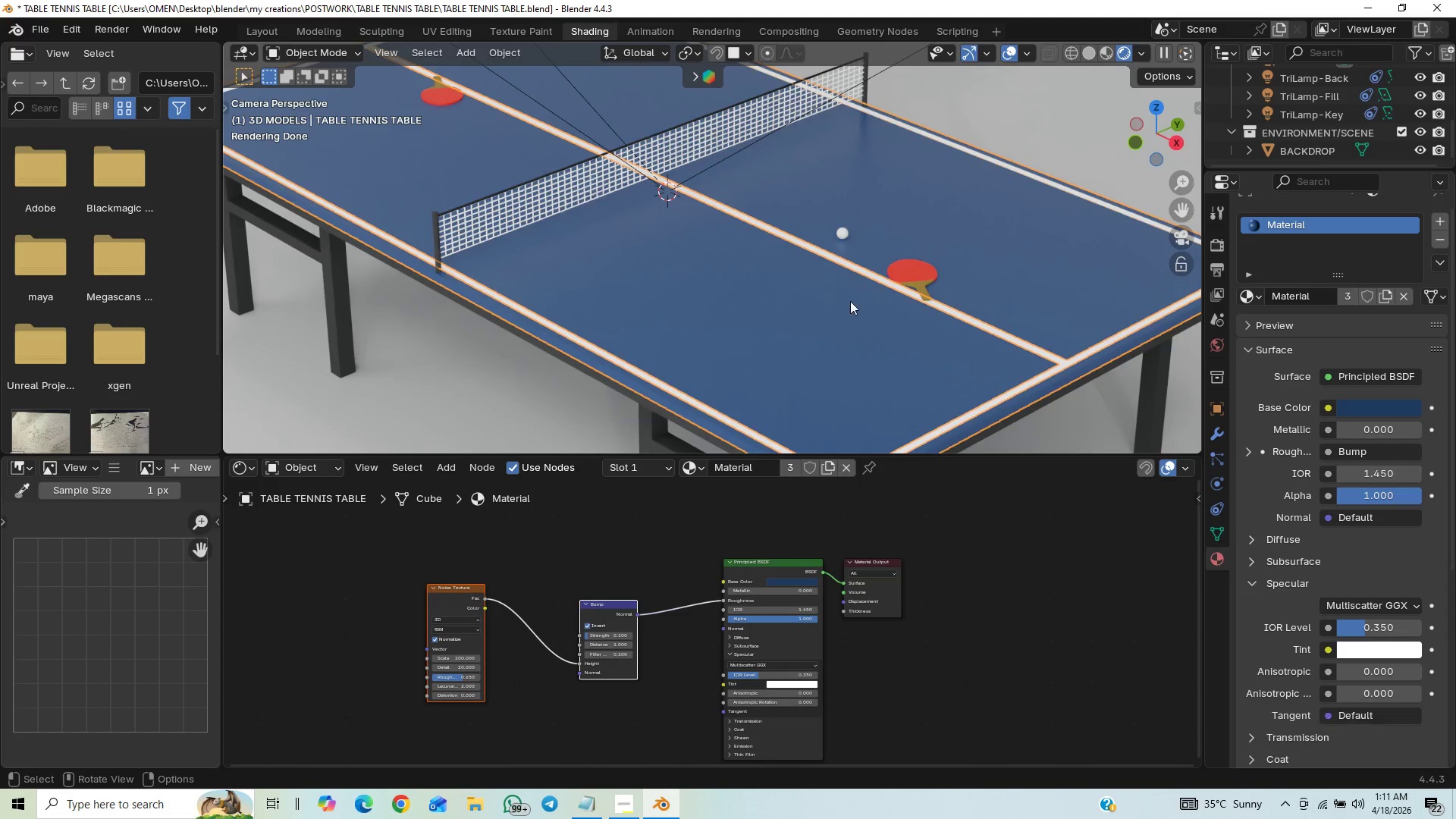 
wait(31.52)
 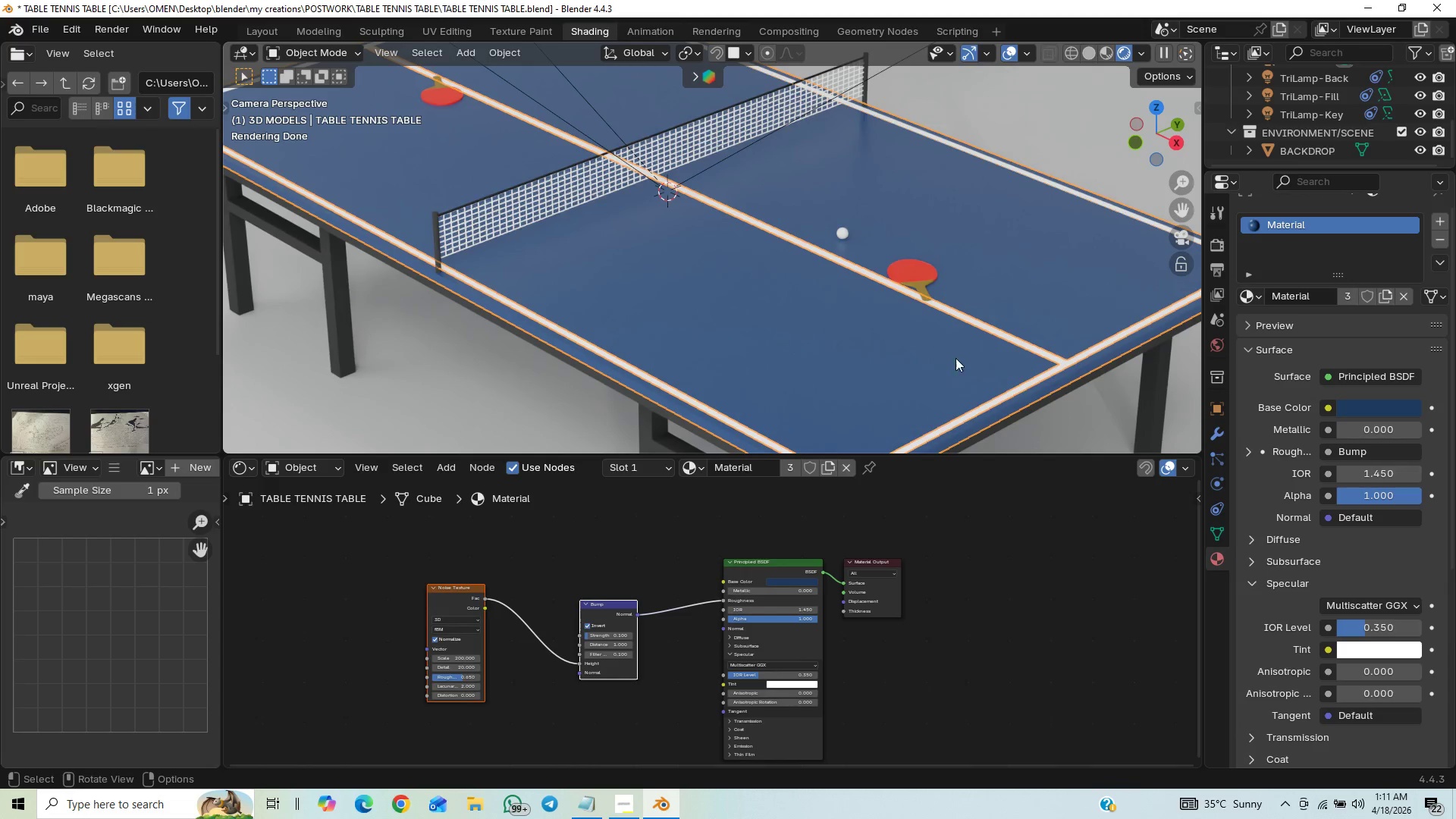 
key(Control+V)
 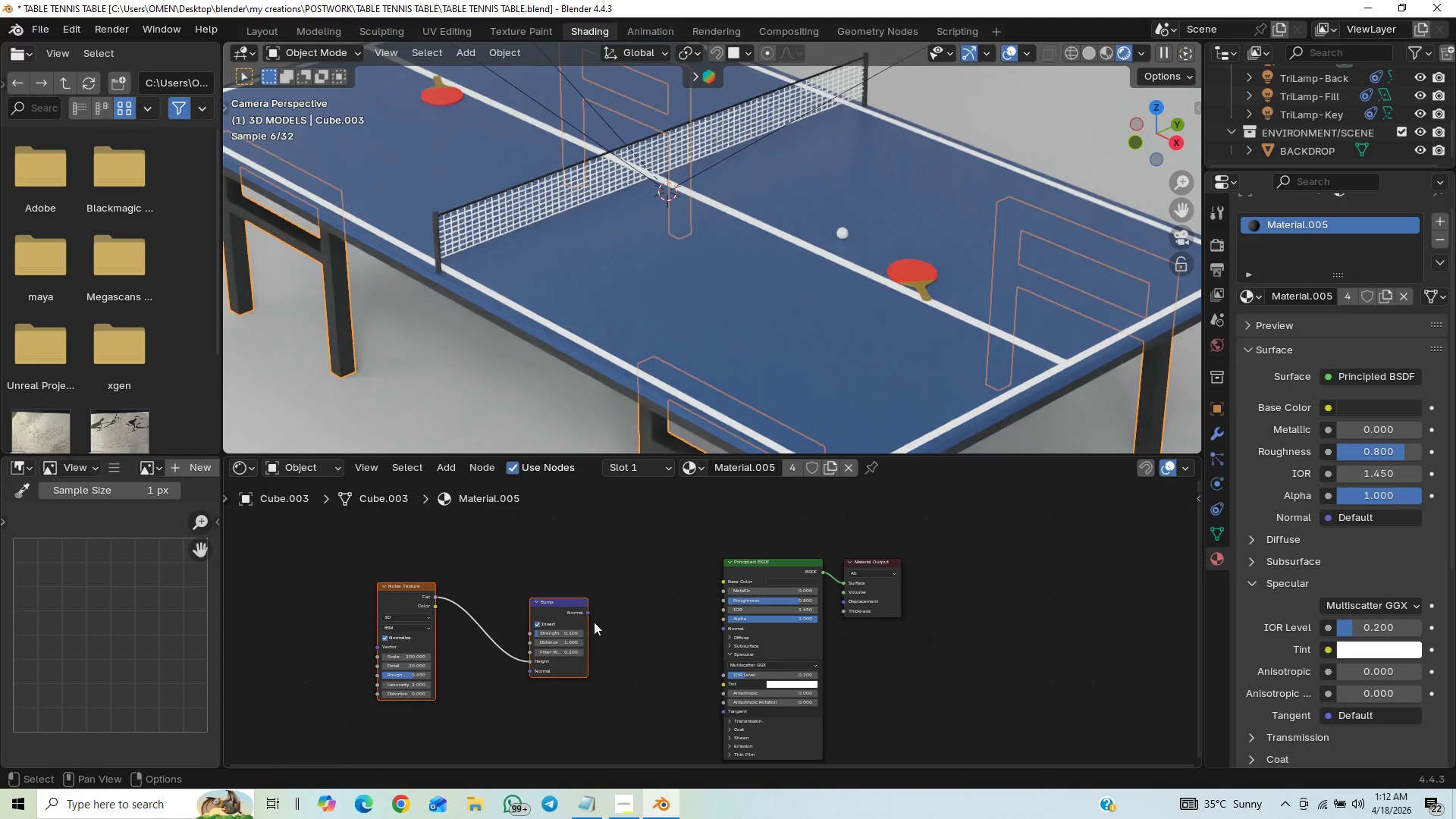 
left_click_drag(start_coordinate=[590, 617], to_coordinate=[719, 599])
 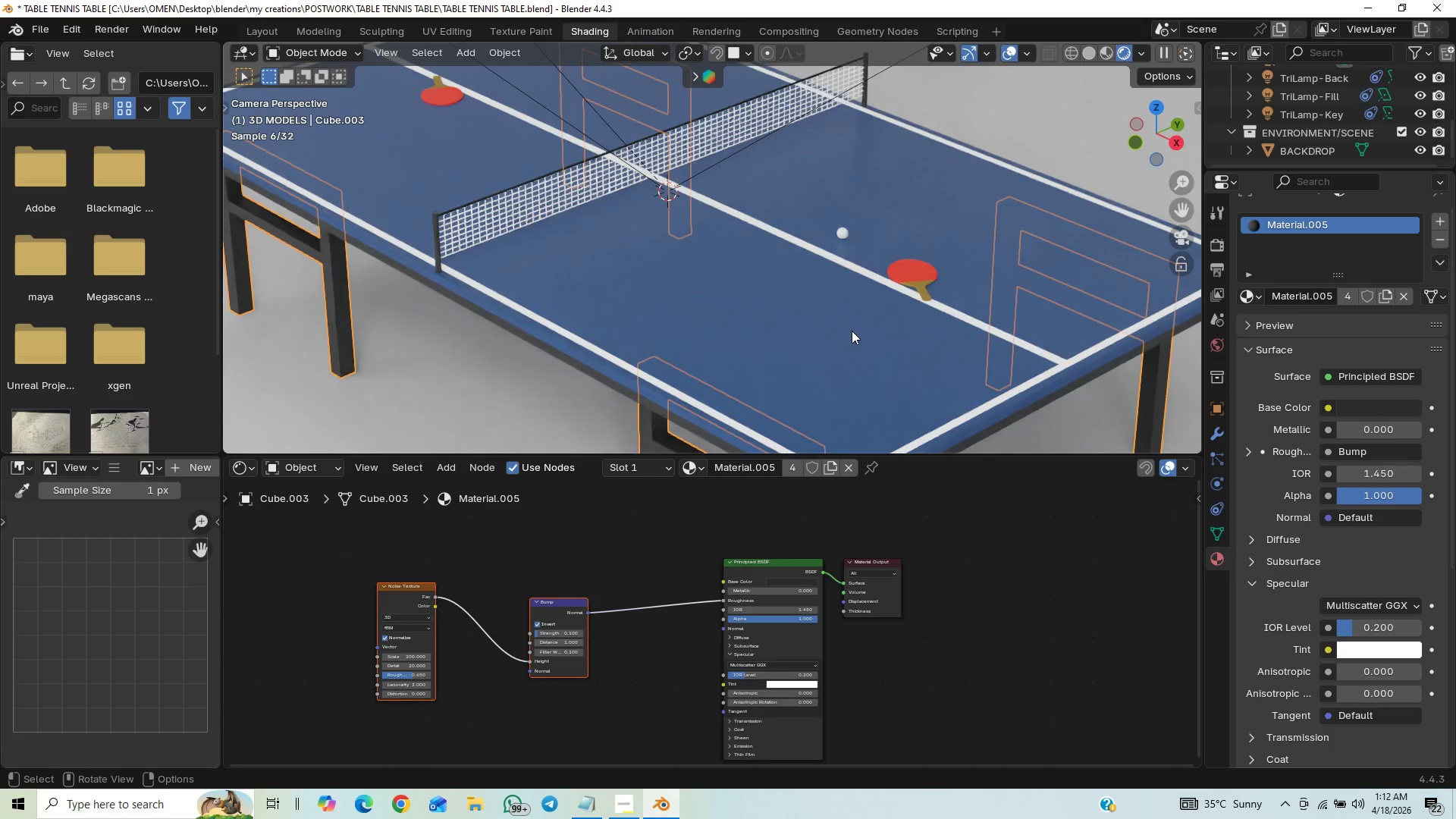 
hold_key(key=ShiftLeft, duration=1.09)
 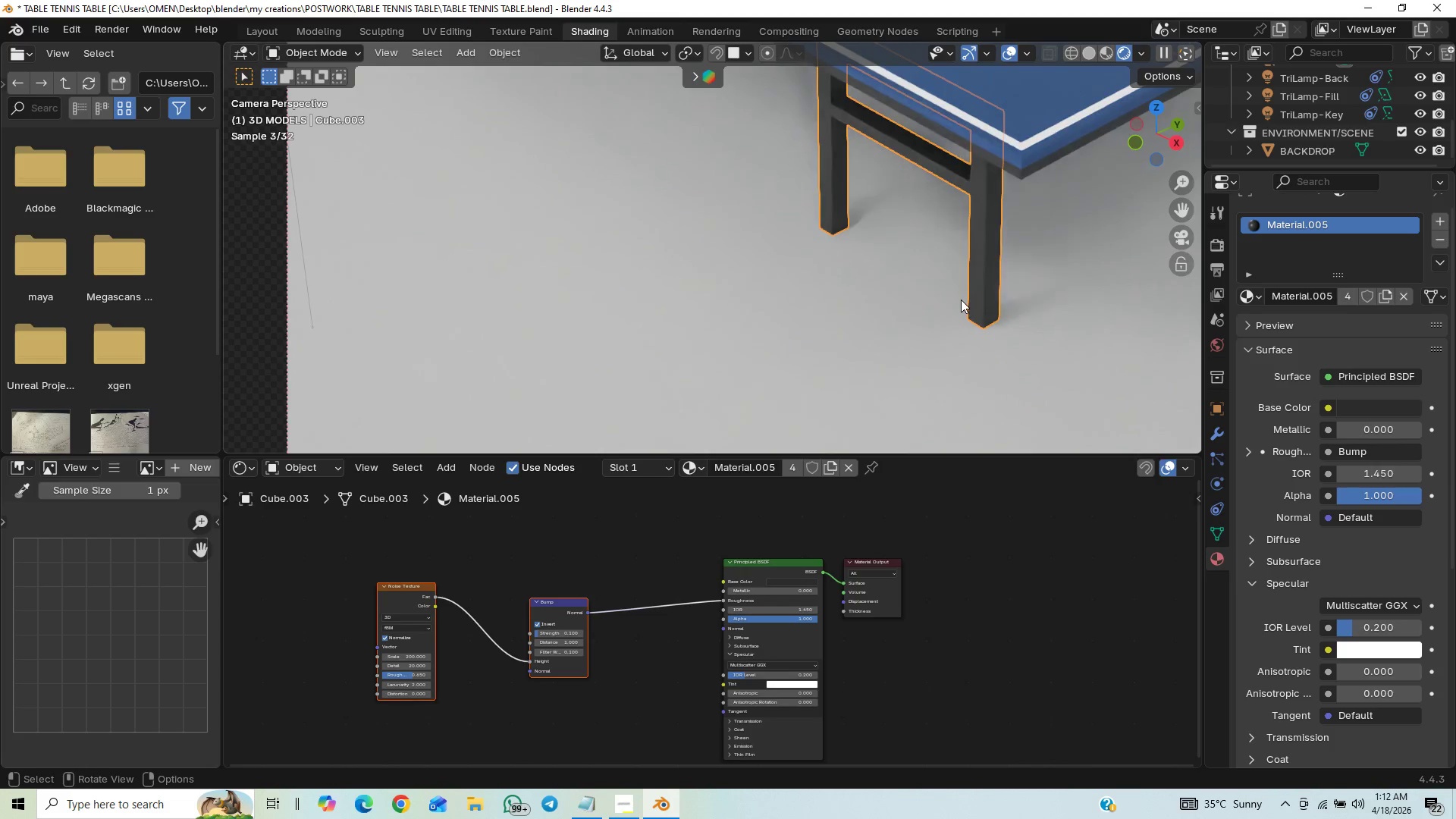 
hold_key(key=ShiftLeft, duration=0.58)
 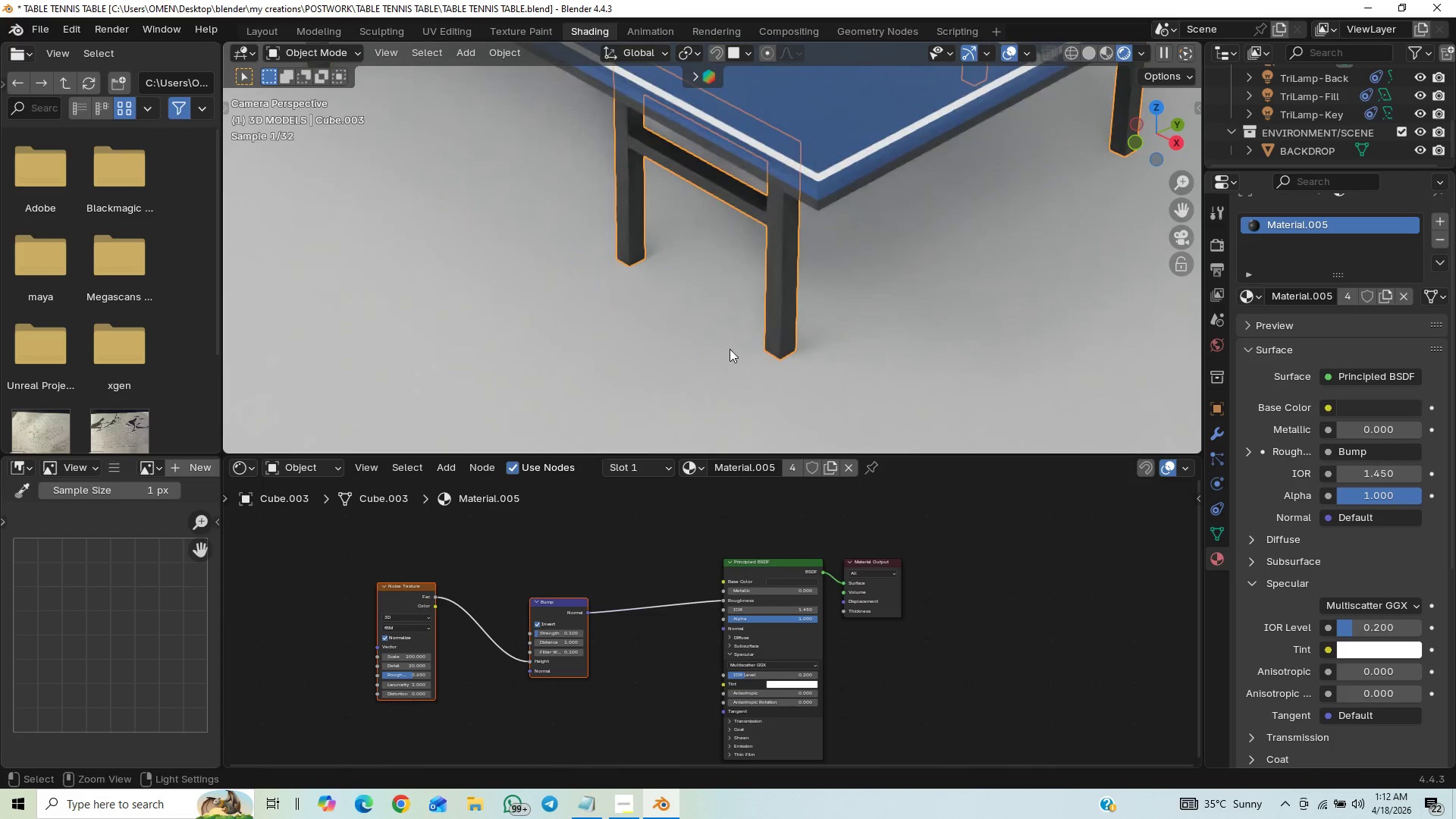 
hold_key(key=ControlLeft, duration=1.02)
scroll: coordinate [730, 348], scroll_direction: up, amount: 1.0
 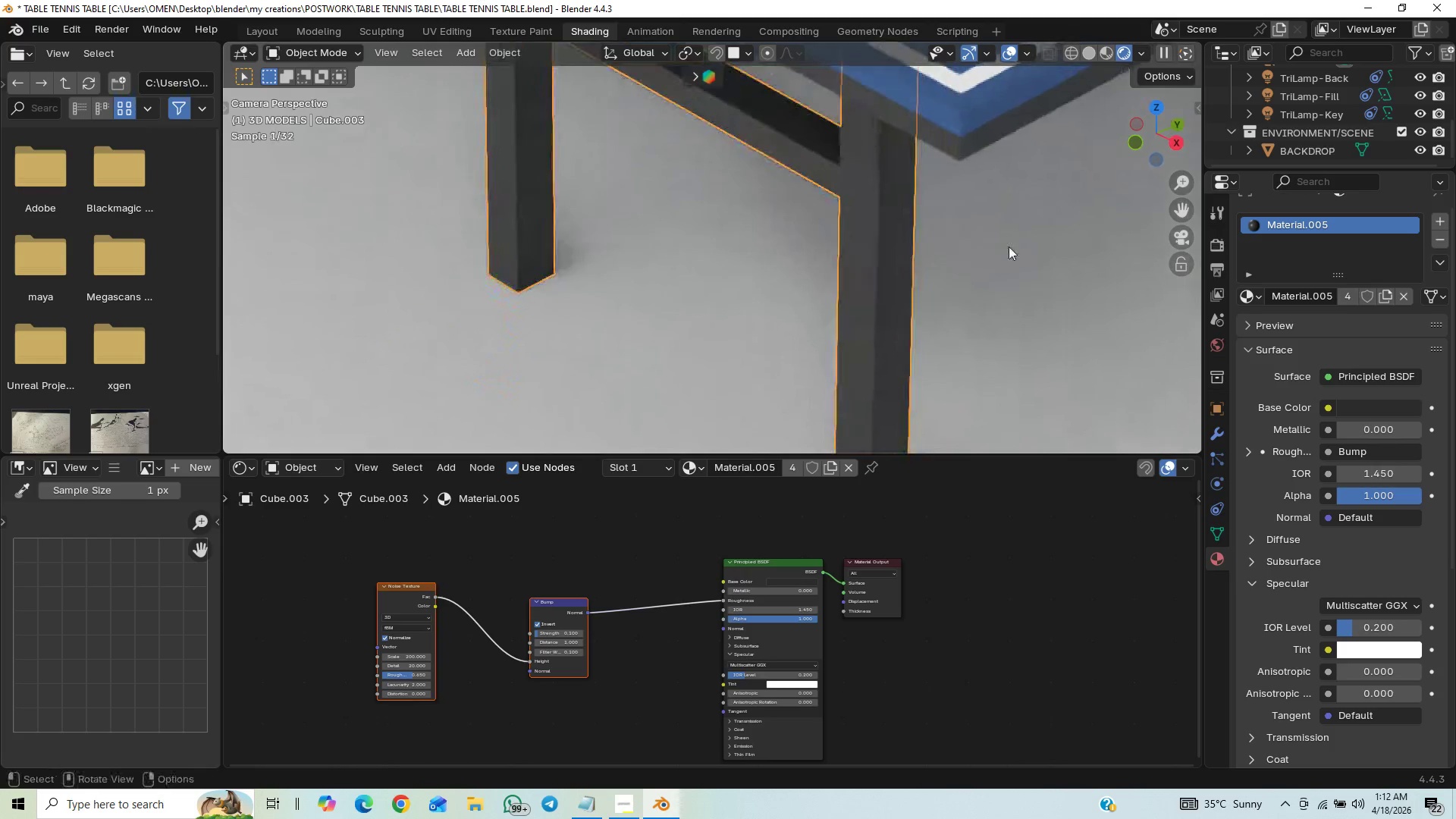 
hold_key(key=ControlLeft, duration=0.64)
 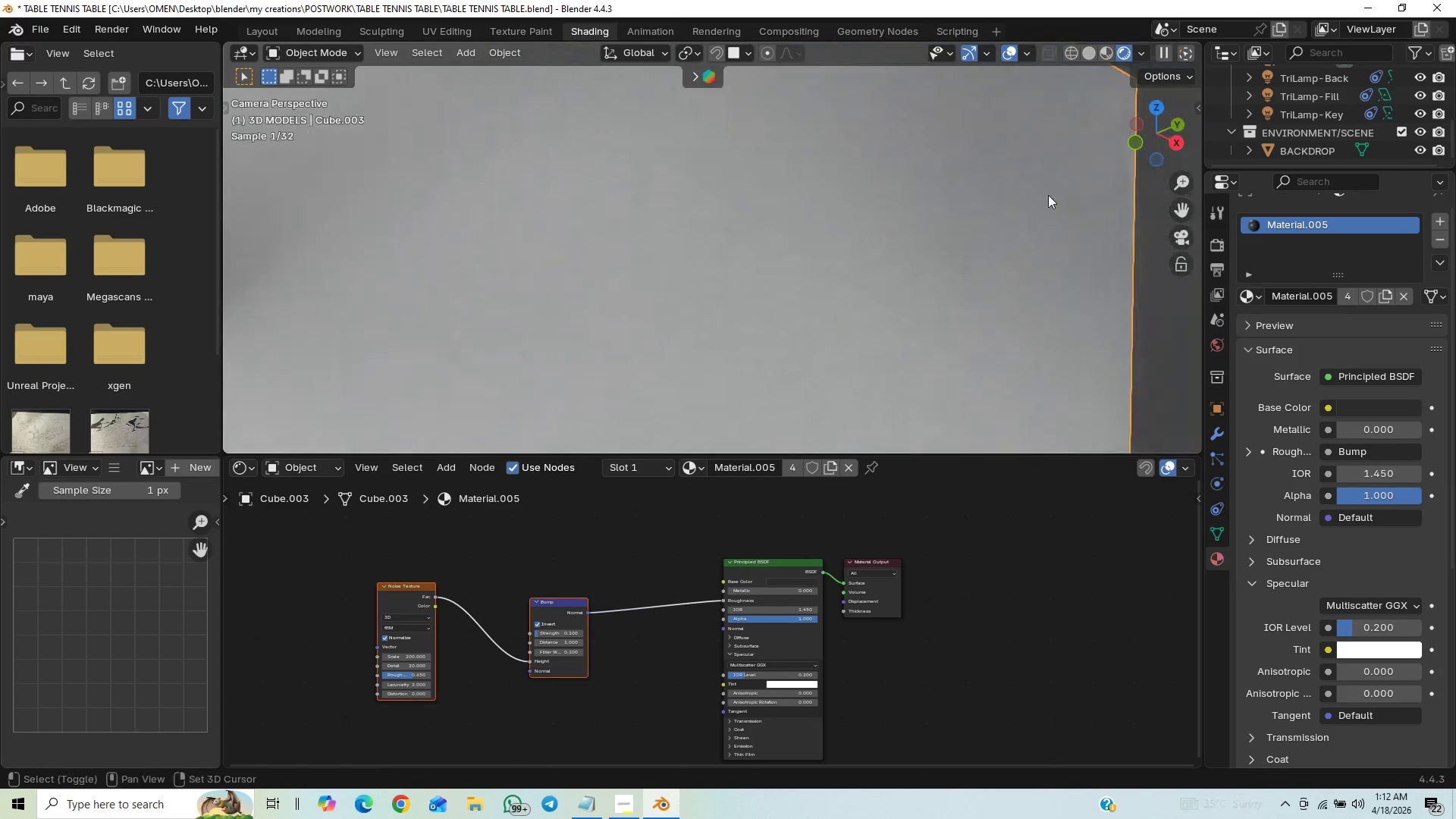 
hold_key(key=ShiftLeft, duration=1.11)
 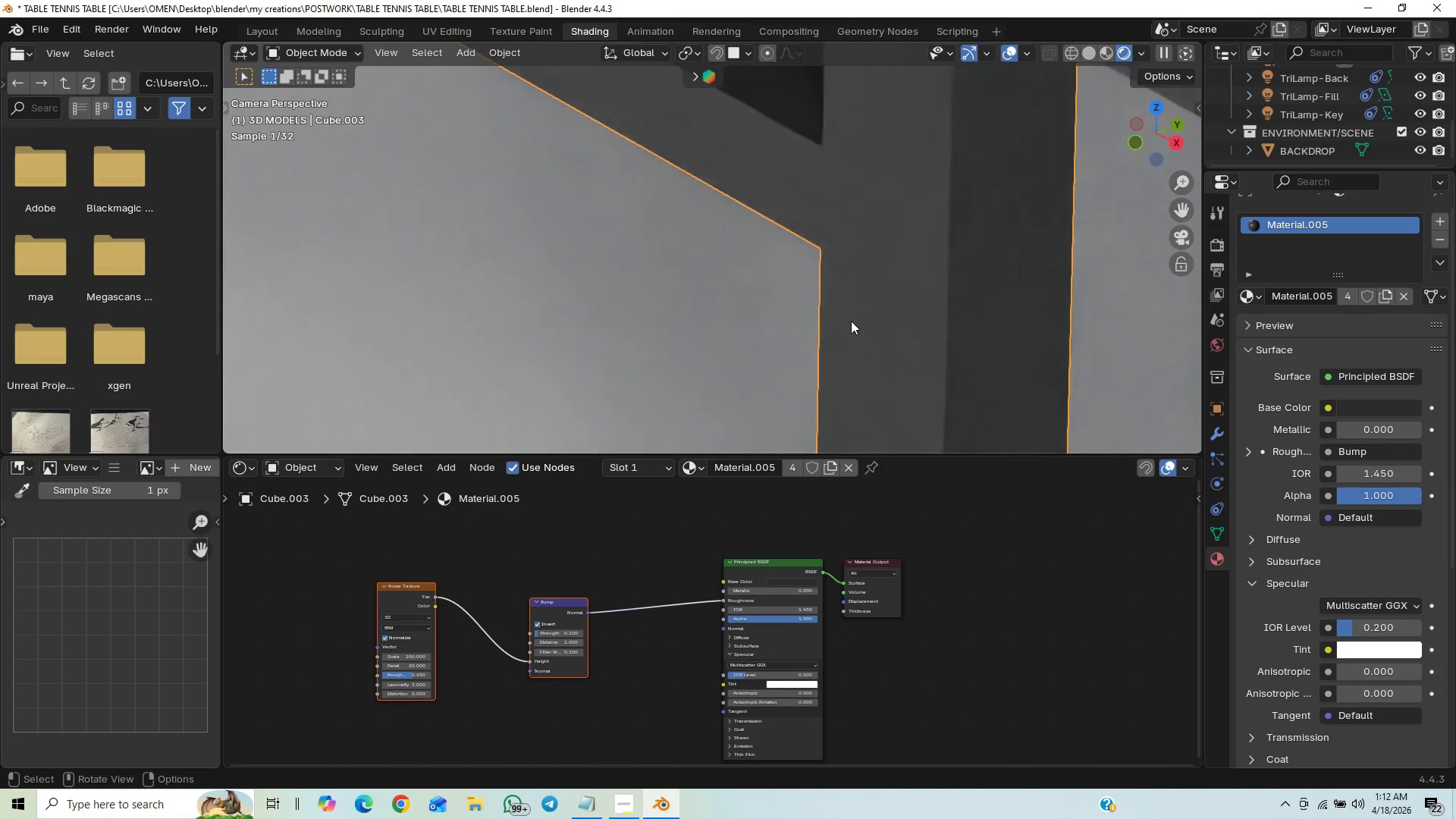 
hold_key(key=ControlLeft, duration=1.23)
 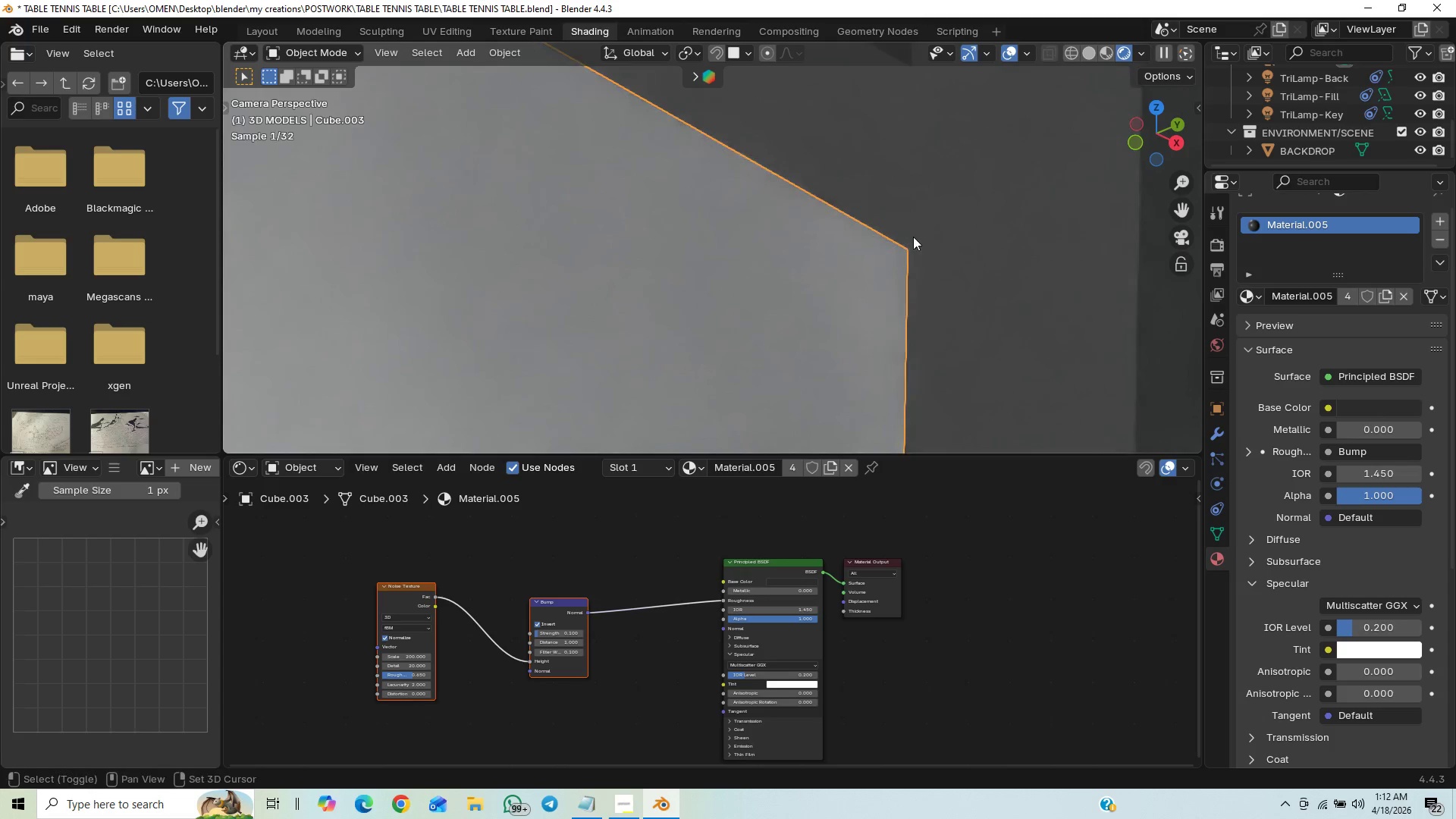 
hold_key(key=ShiftLeft, duration=0.77)
 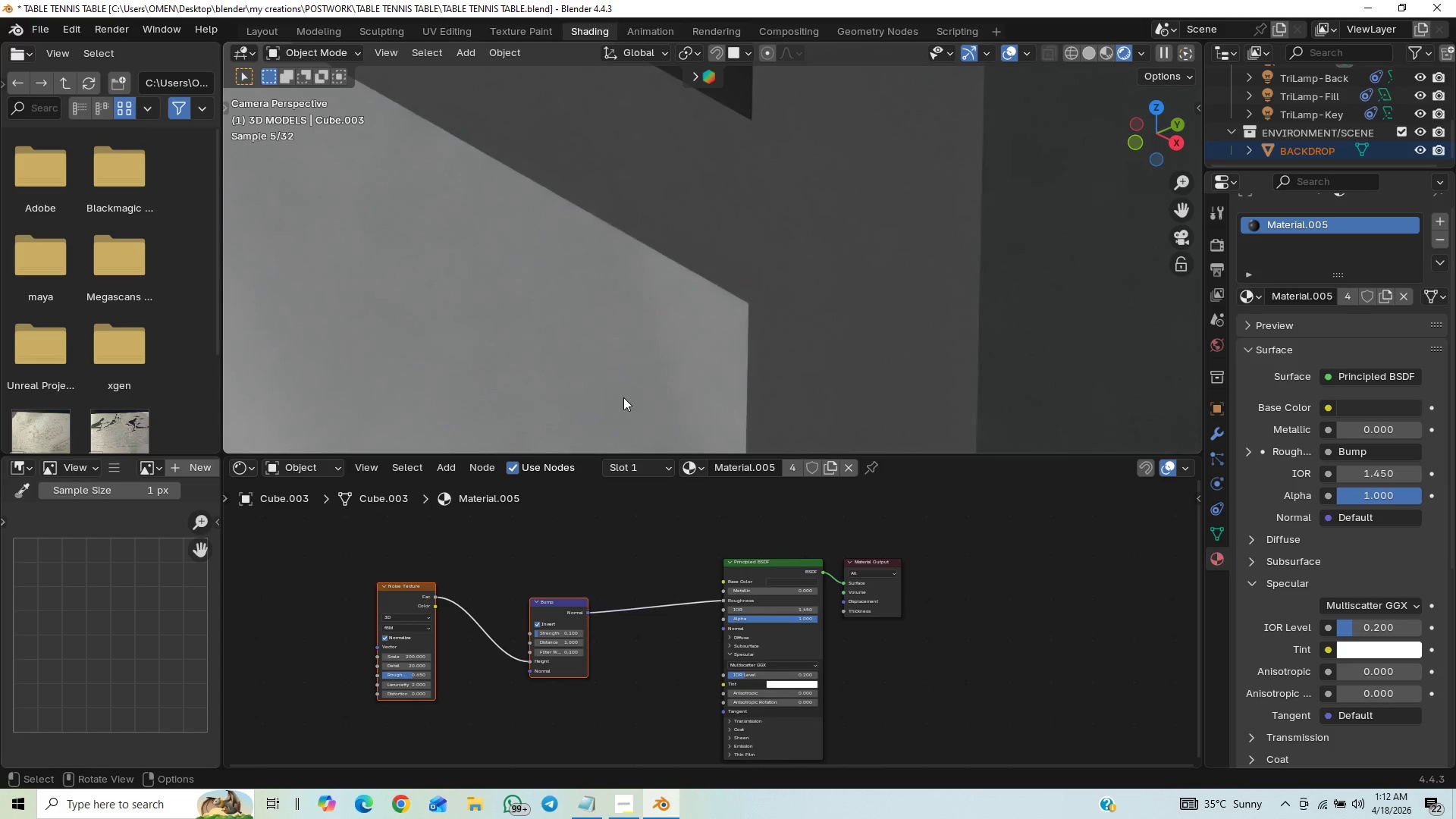 
scroll: coordinate [764, 356], scroll_direction: up, amount: 3.0
 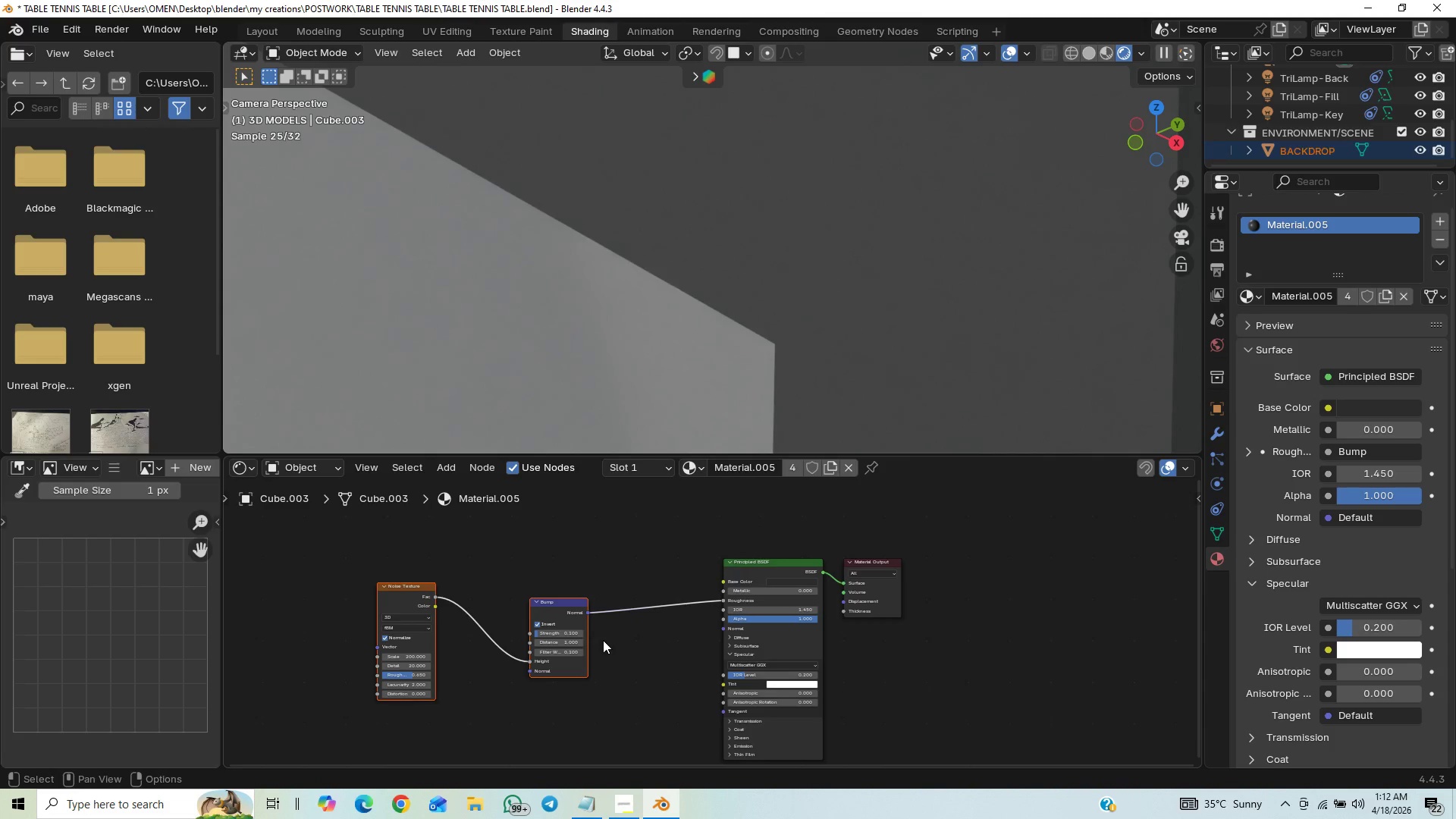 
wait(6.54)
 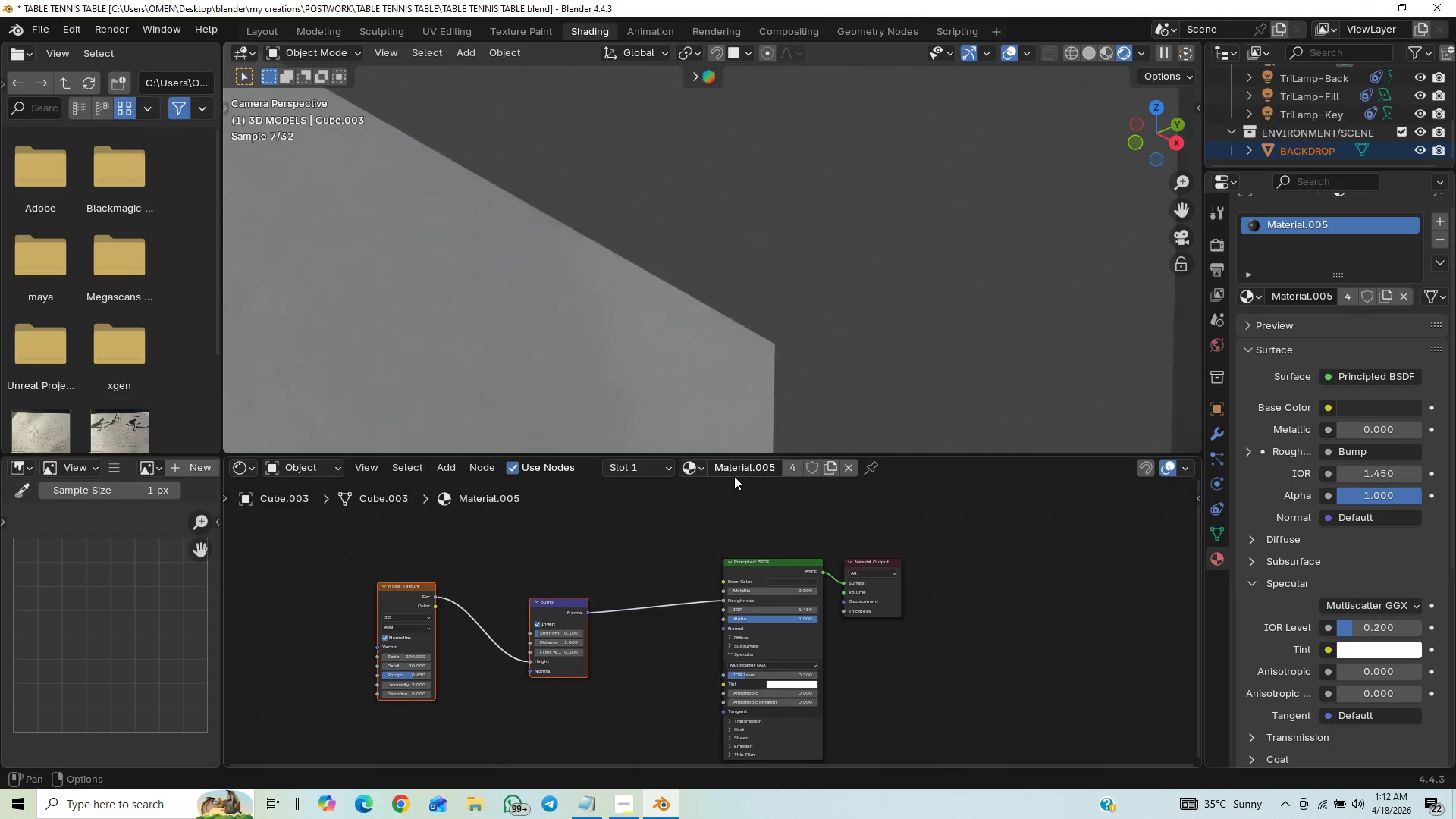 
left_click_drag(start_coordinate=[565, 635], to_coordinate=[606, 642])
 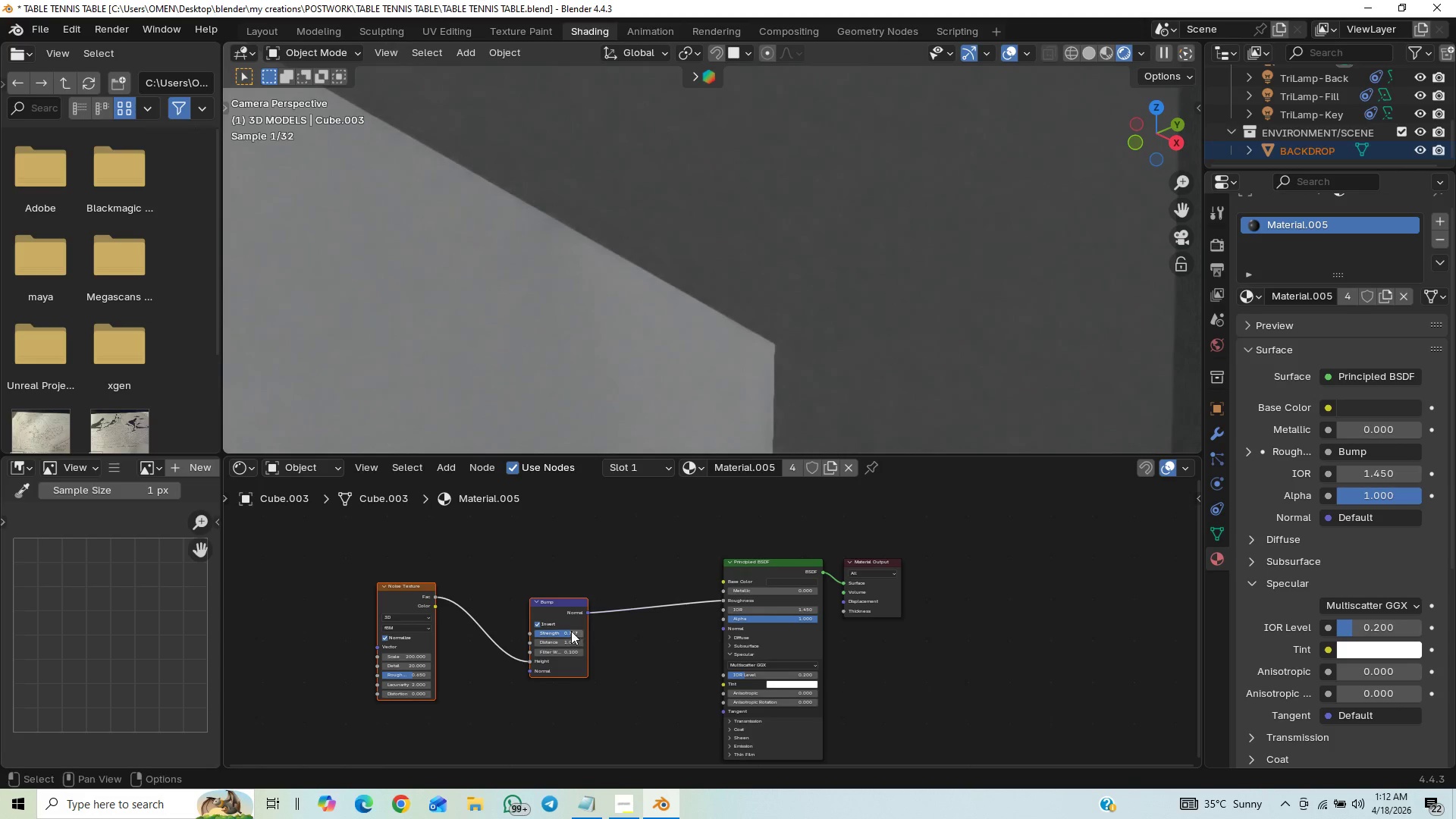 
mouse_move([555, 638])
 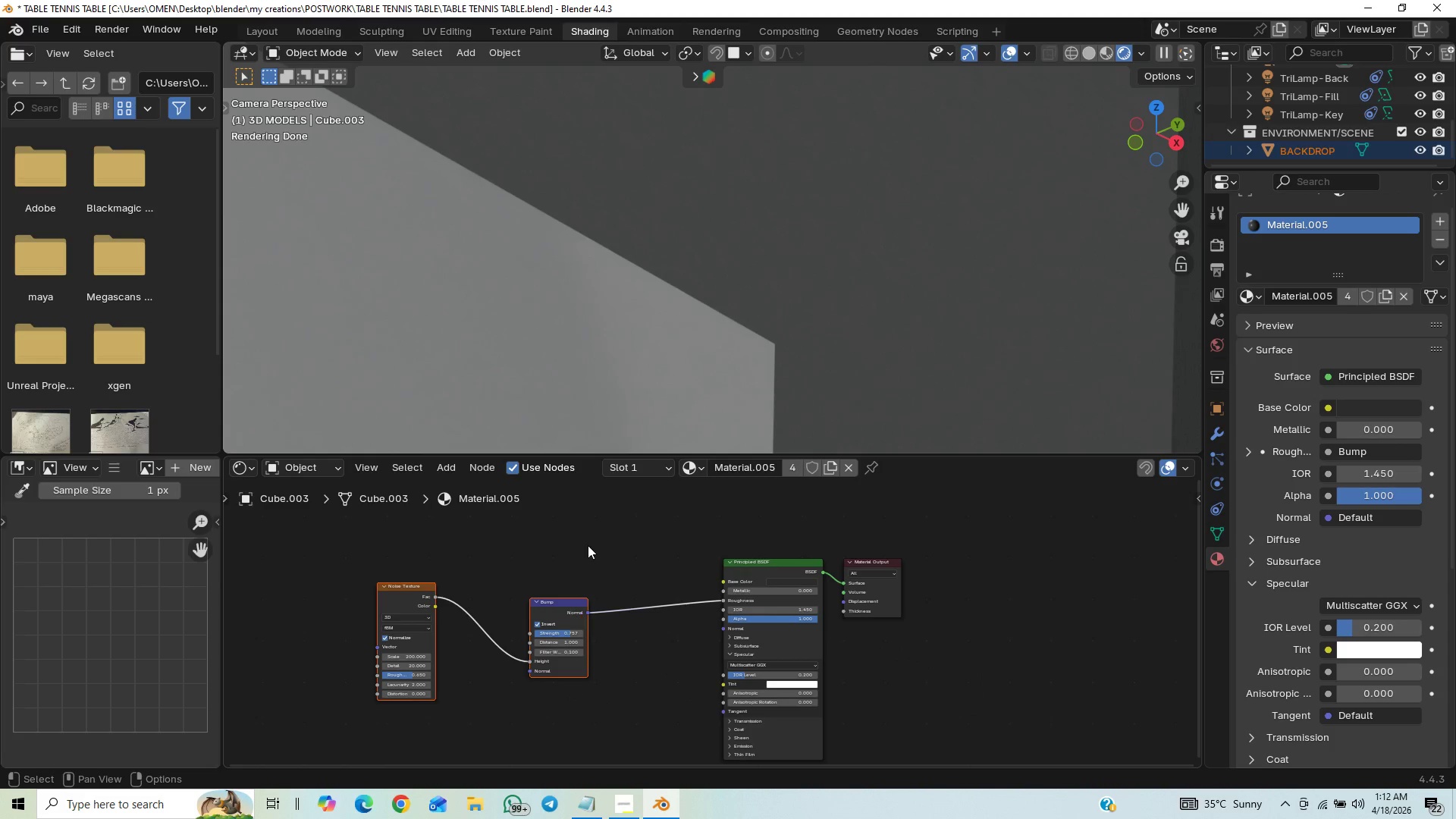 
scroll: coordinate [947, 262], scroll_direction: up, amount: 15.0
 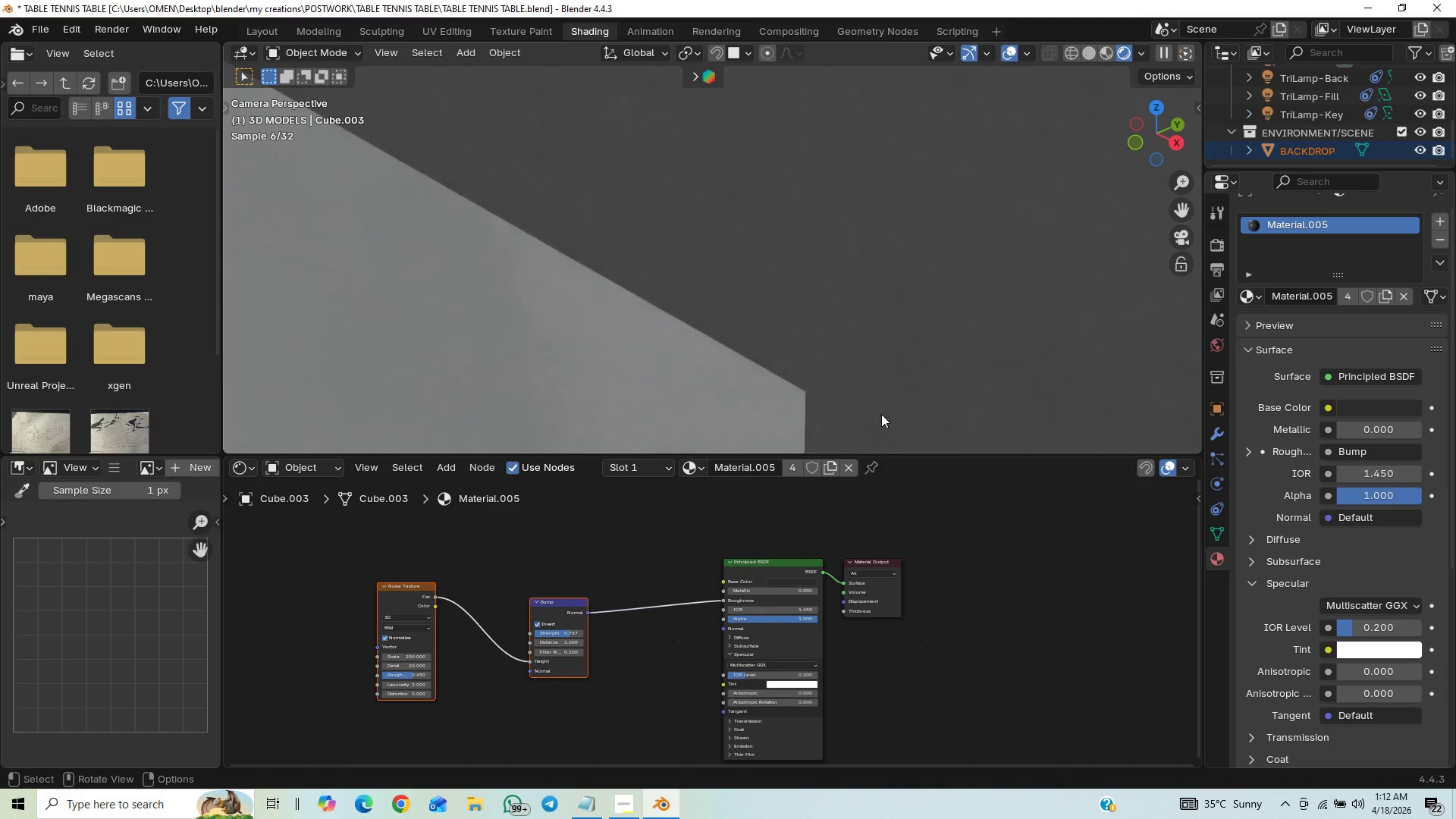 
key(Control+Z)
 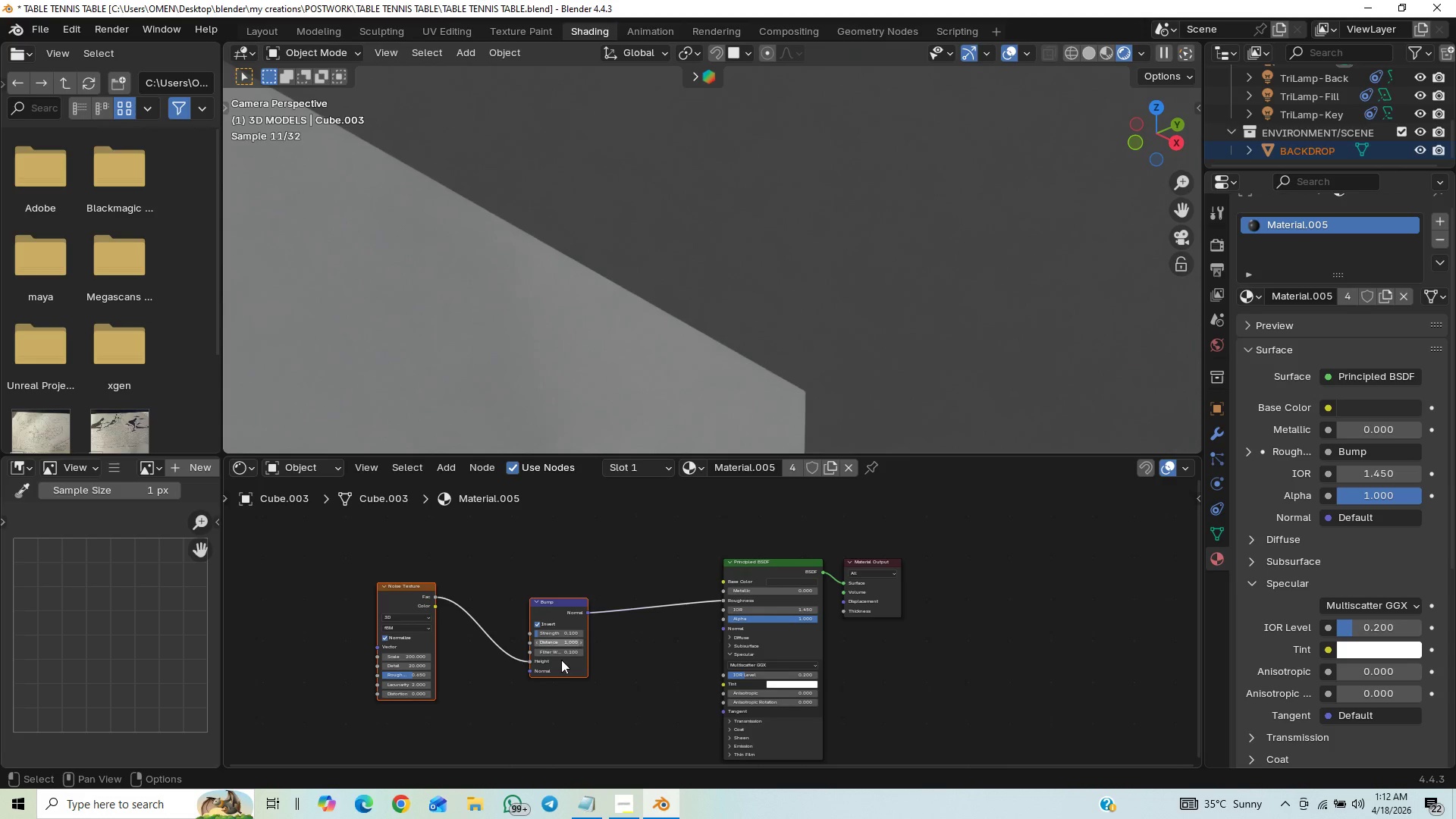 
scroll: coordinate [588, 653], scroll_direction: up, amount: 23.0
 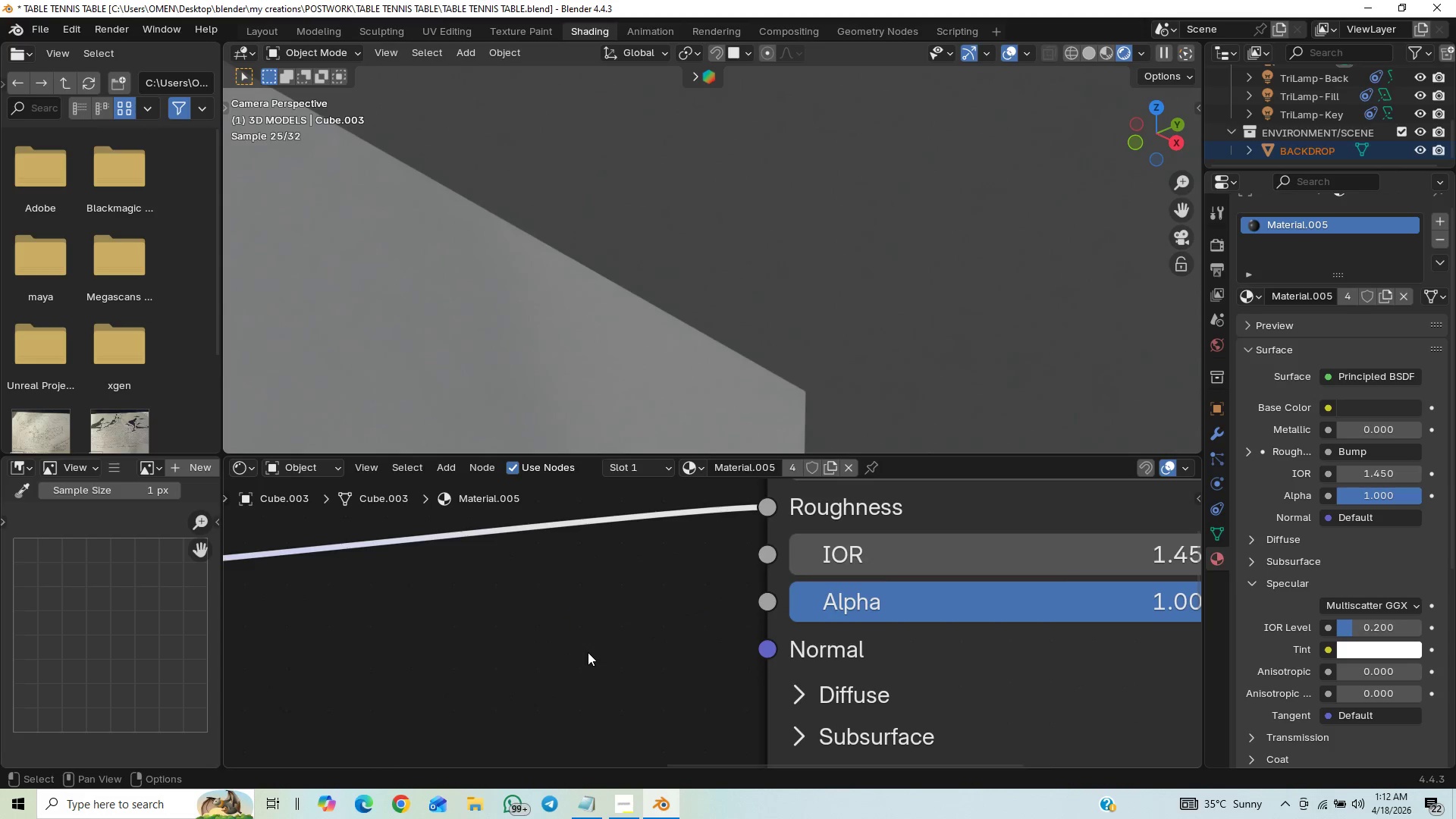 
scroll: coordinate [588, 657], scroll_direction: down, amount: 11.0
 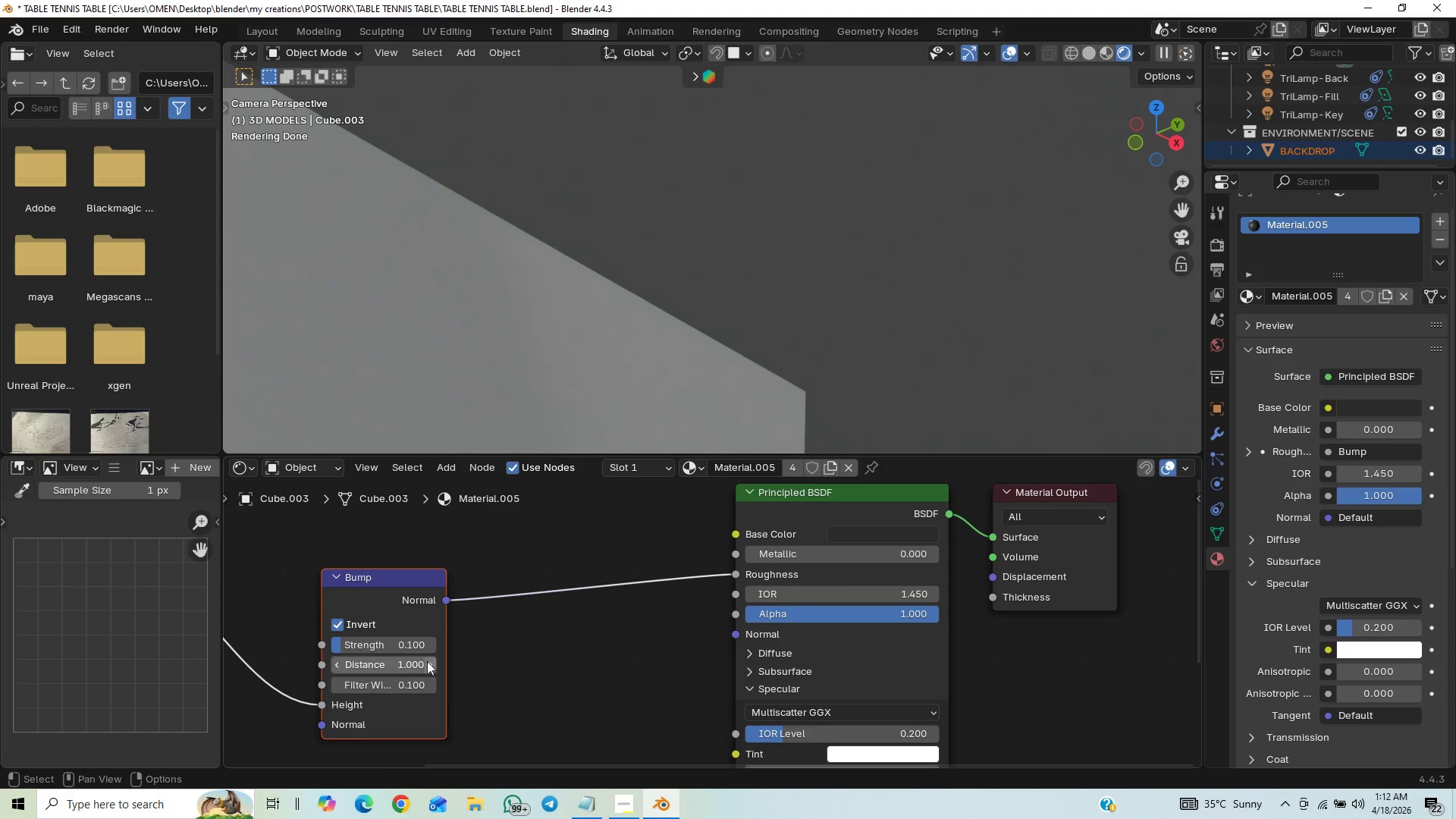 
left_click([419, 645])
 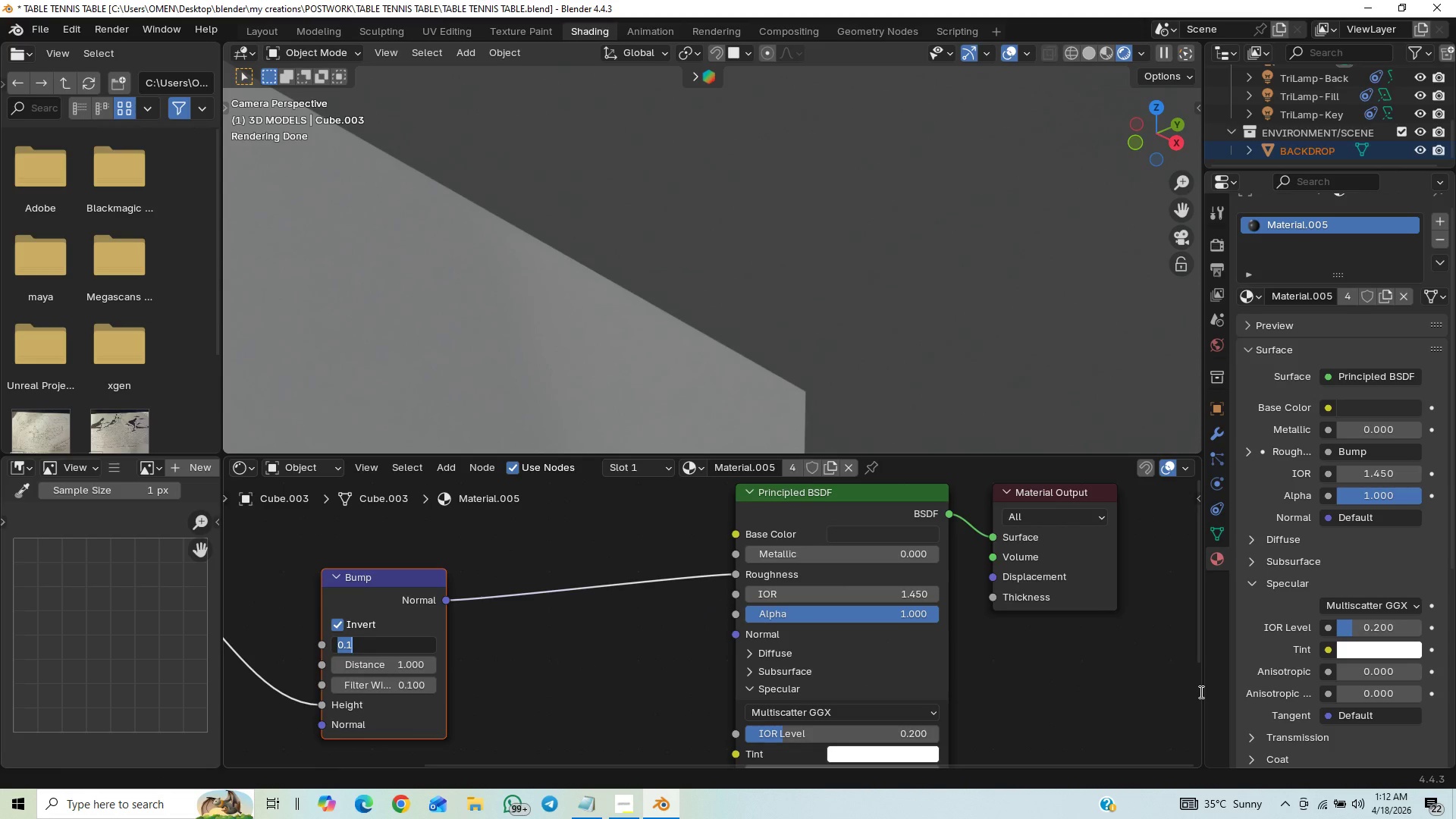 
key(Period)
 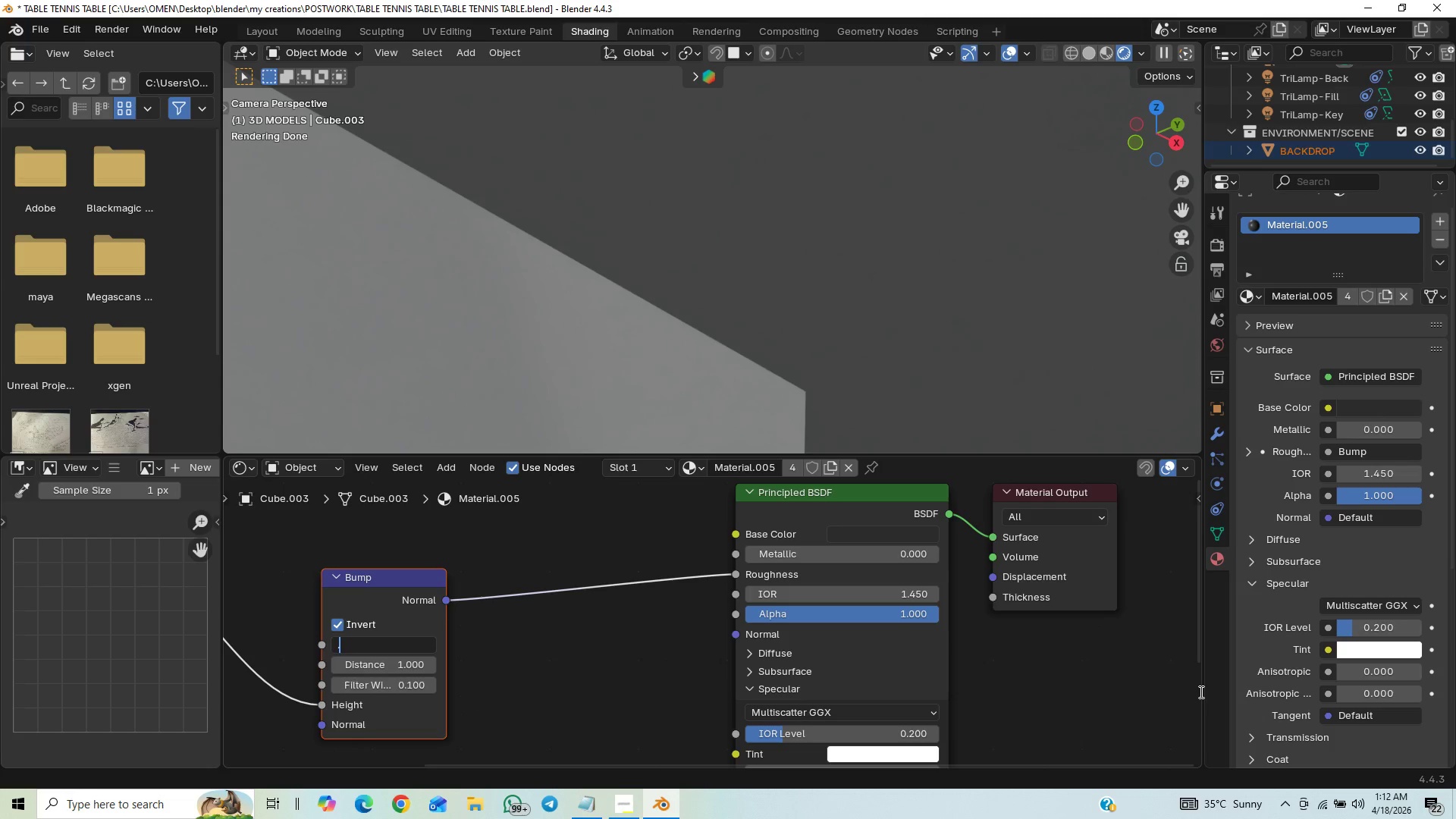 
key(2)
 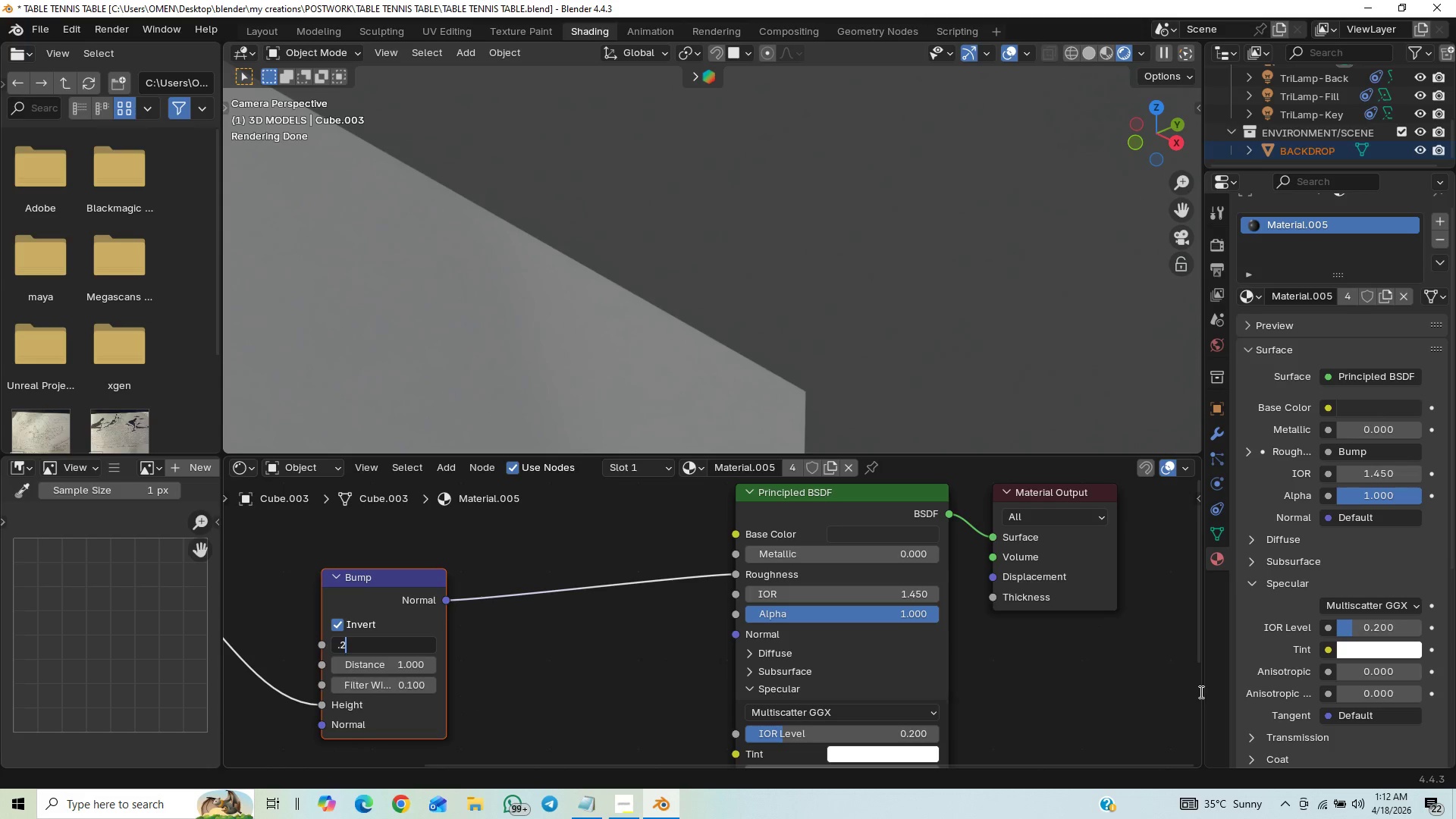 
key(Enter)
 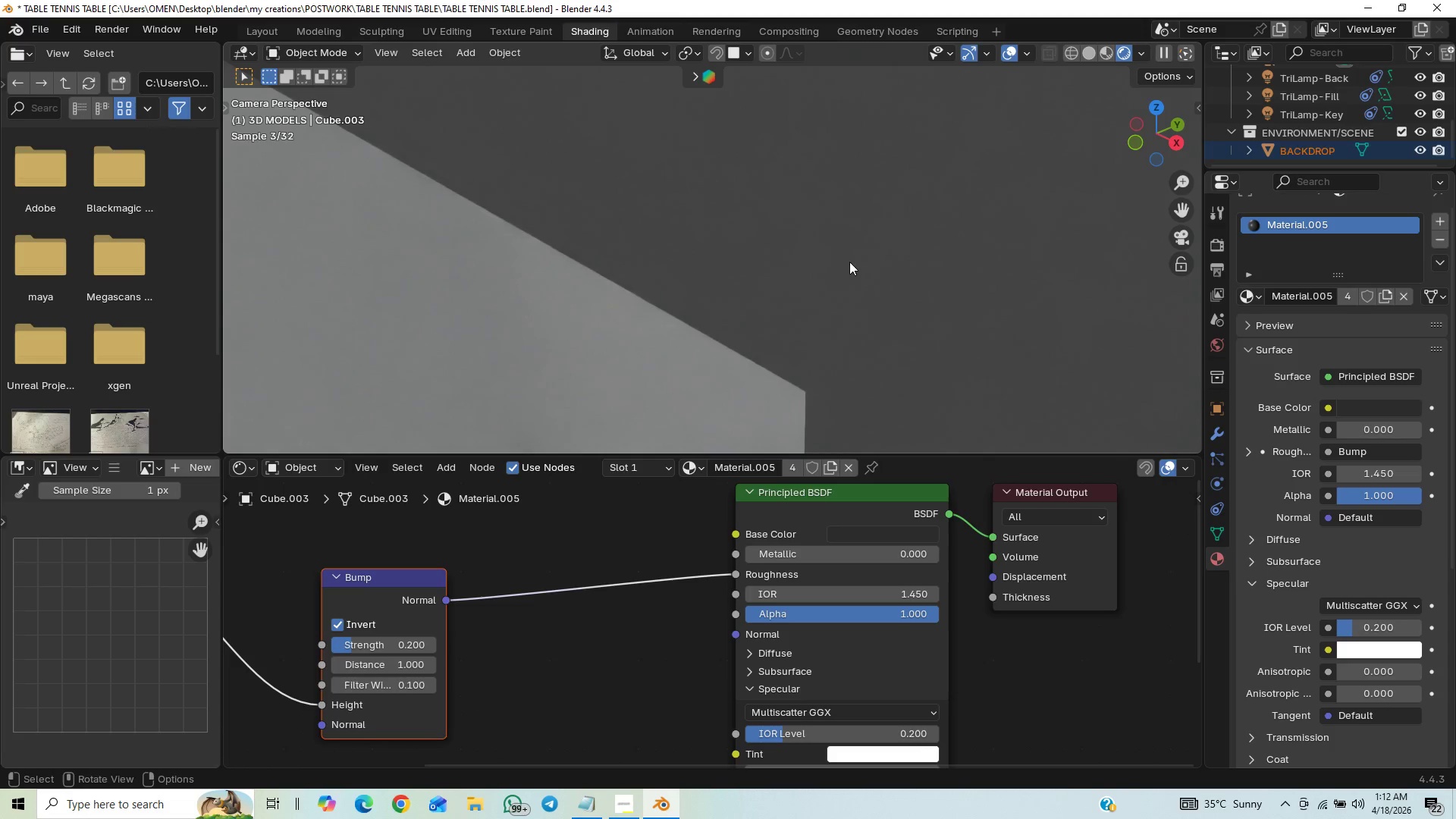 
scroll: coordinate [864, 278], scroll_direction: down, amount: 28.0
 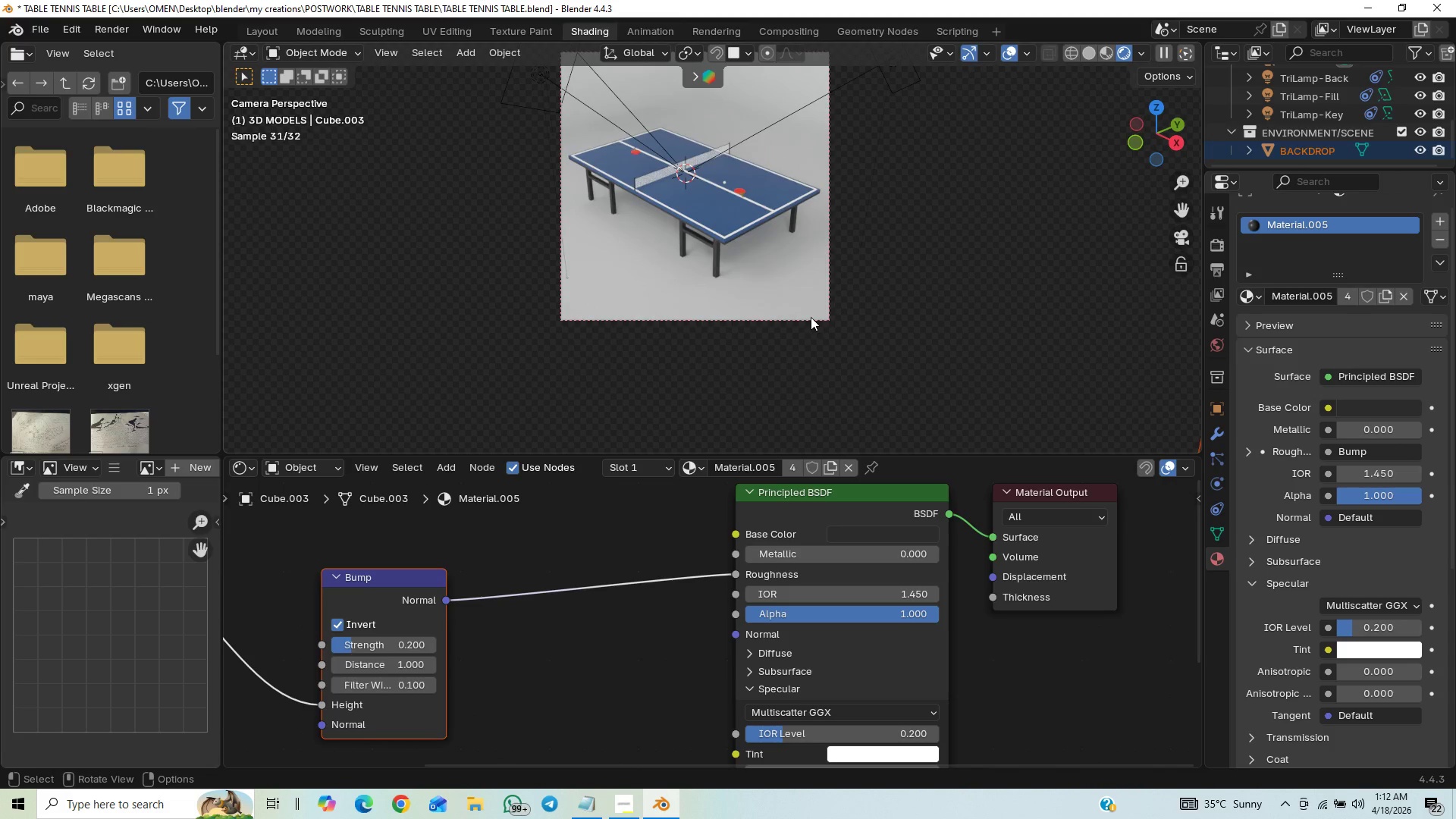 
scroll: coordinate [841, 257], scroll_direction: up, amount: 6.0
 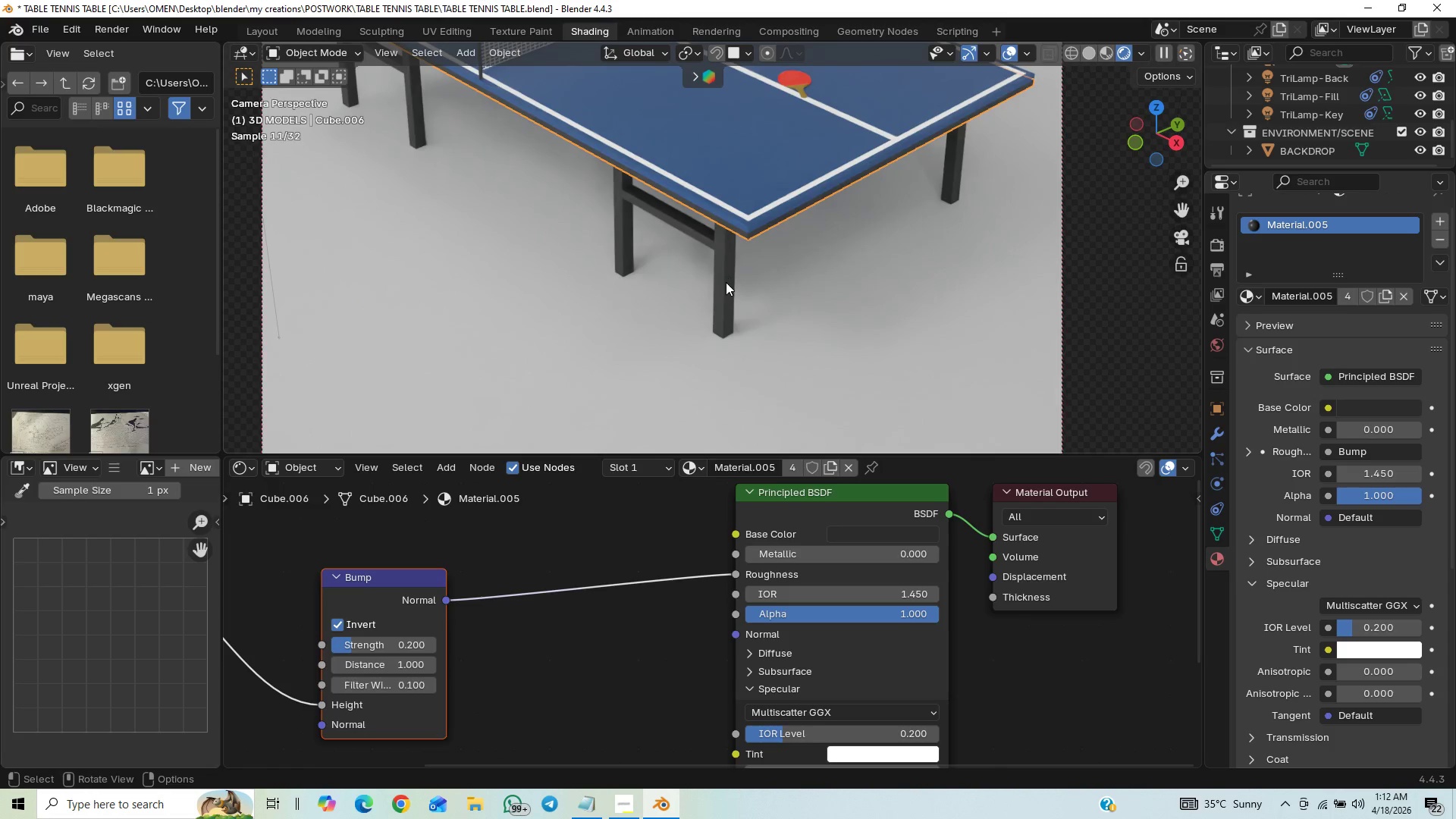 
scroll: coordinate [716, 300], scroll_direction: down, amount: 1.0
 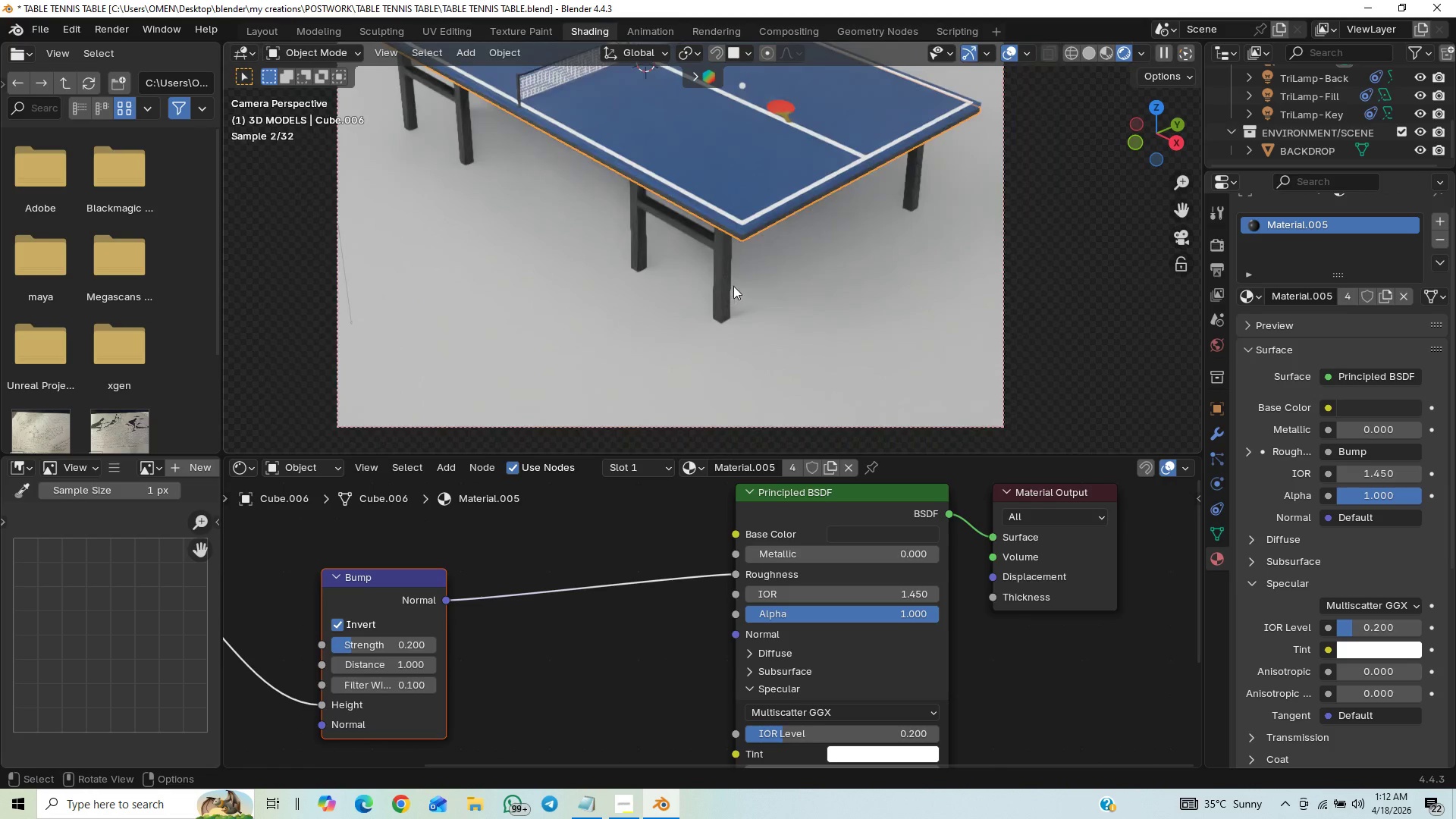 
scroll: coordinate [733, 286], scroll_direction: up, amount: 16.0
 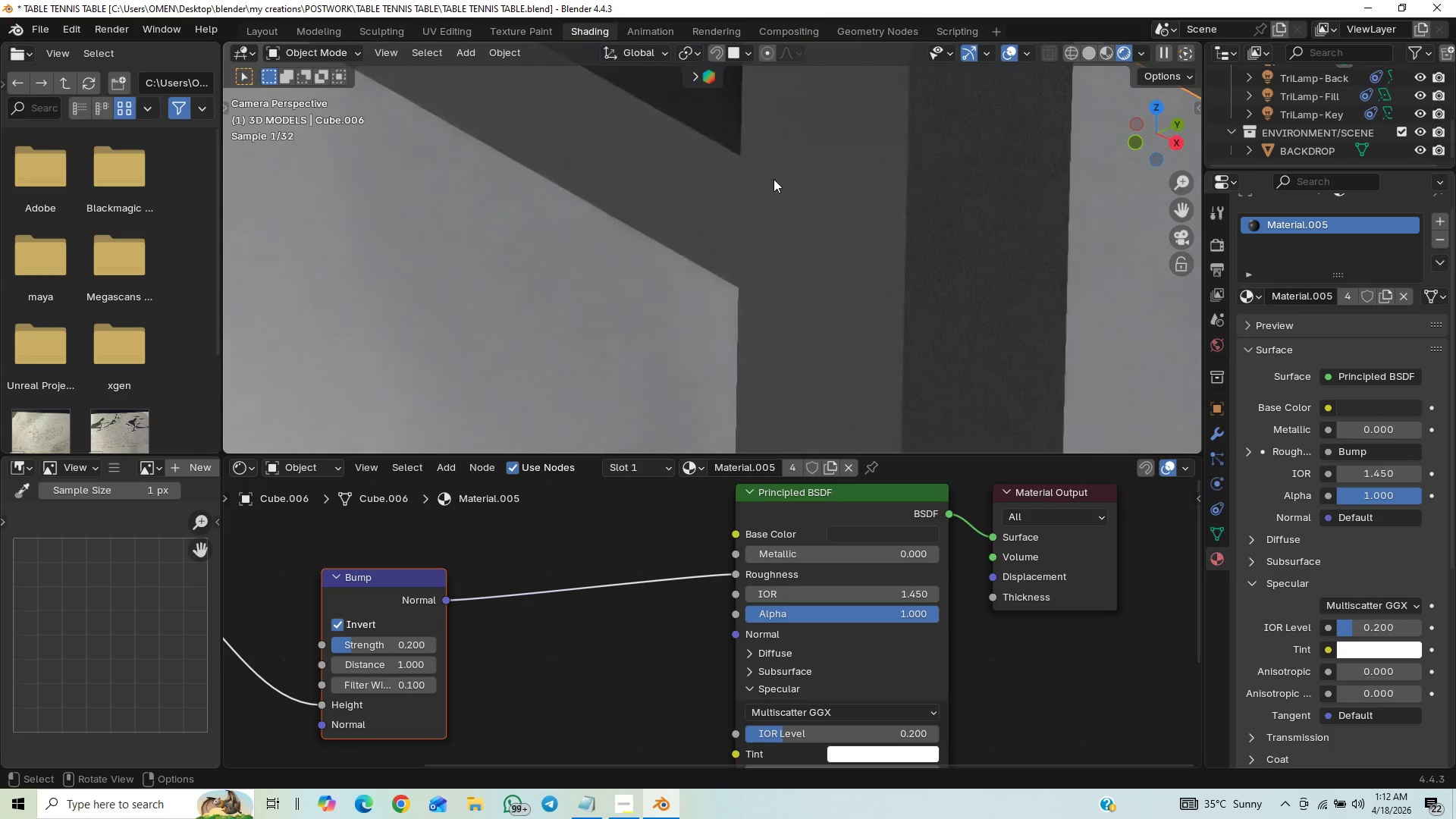 
hold_key(key=ShiftLeft, duration=1.17)
 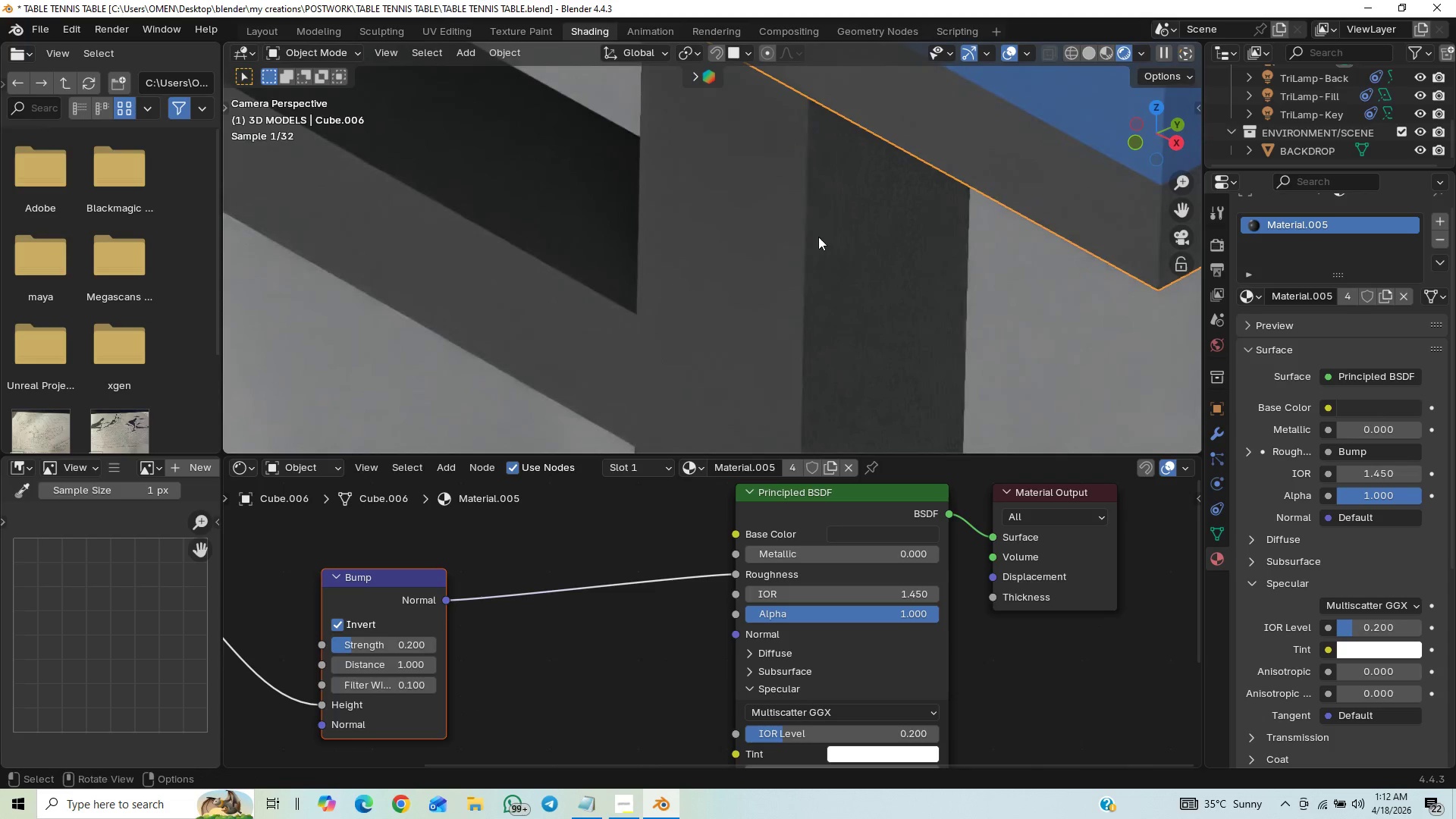 
hold_key(key=ShiftLeft, duration=1.2)
 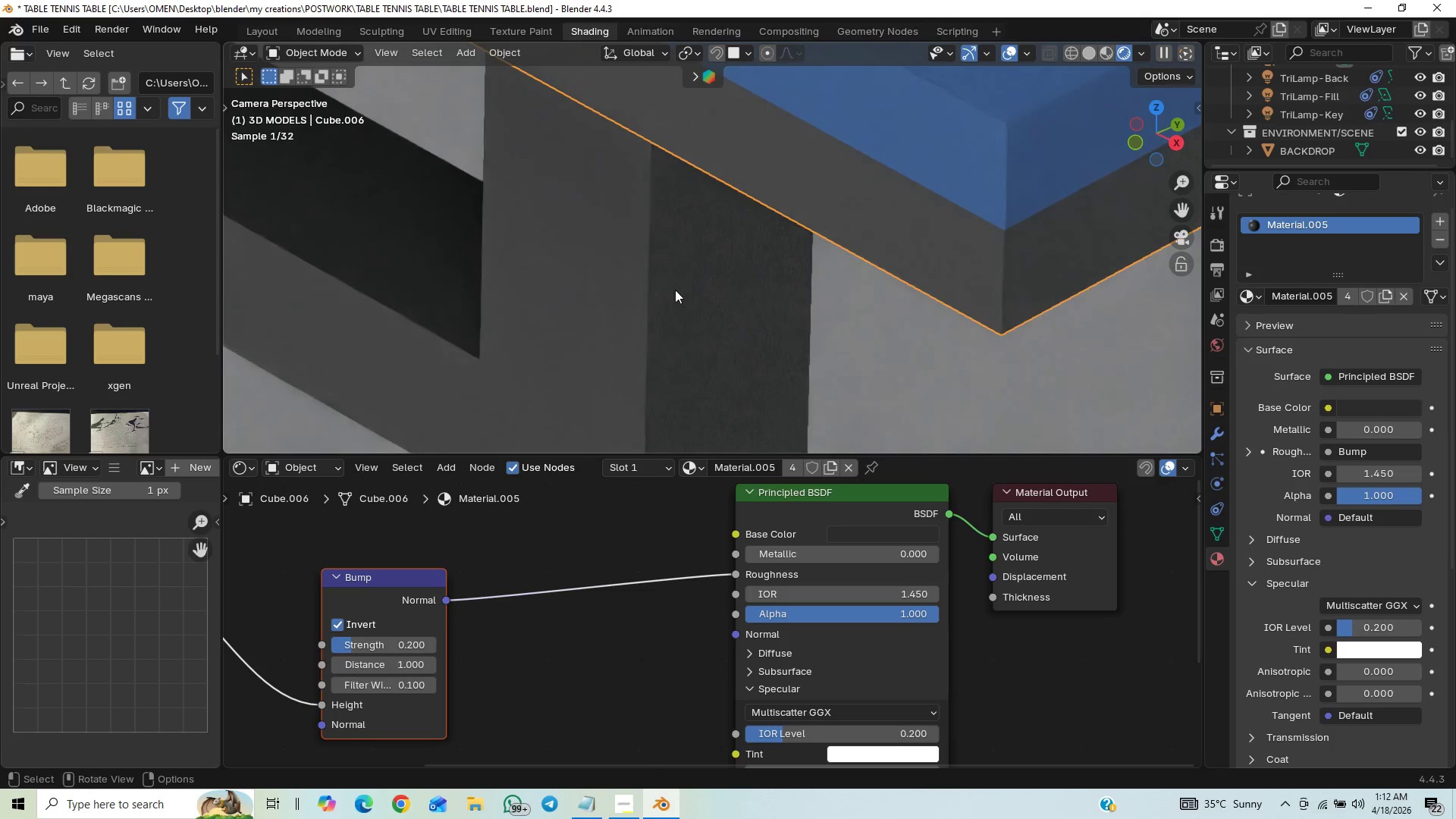 
hold_key(key=ControlLeft, duration=1.19)
 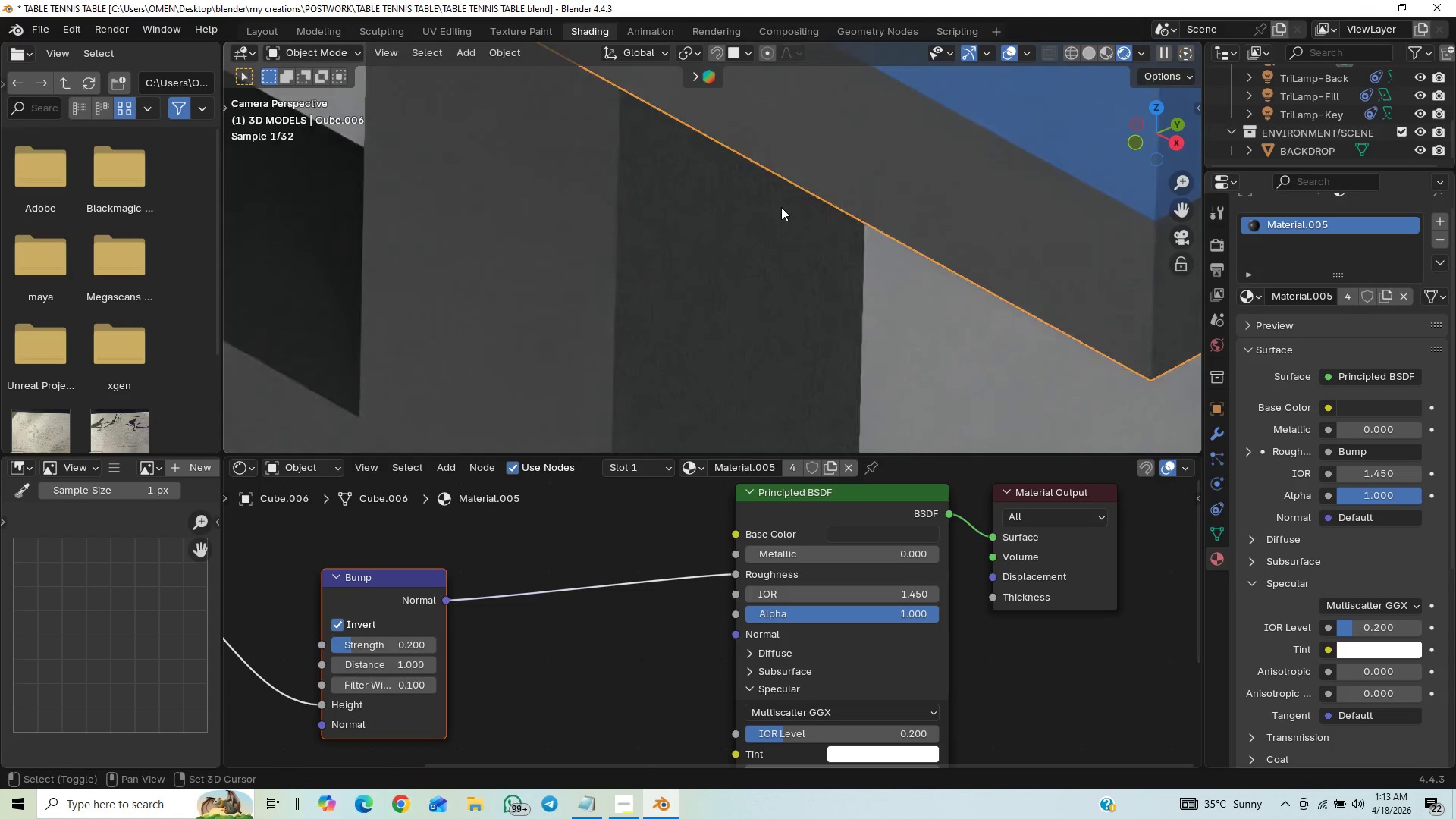 
hold_key(key=ShiftLeft, duration=0.81)
 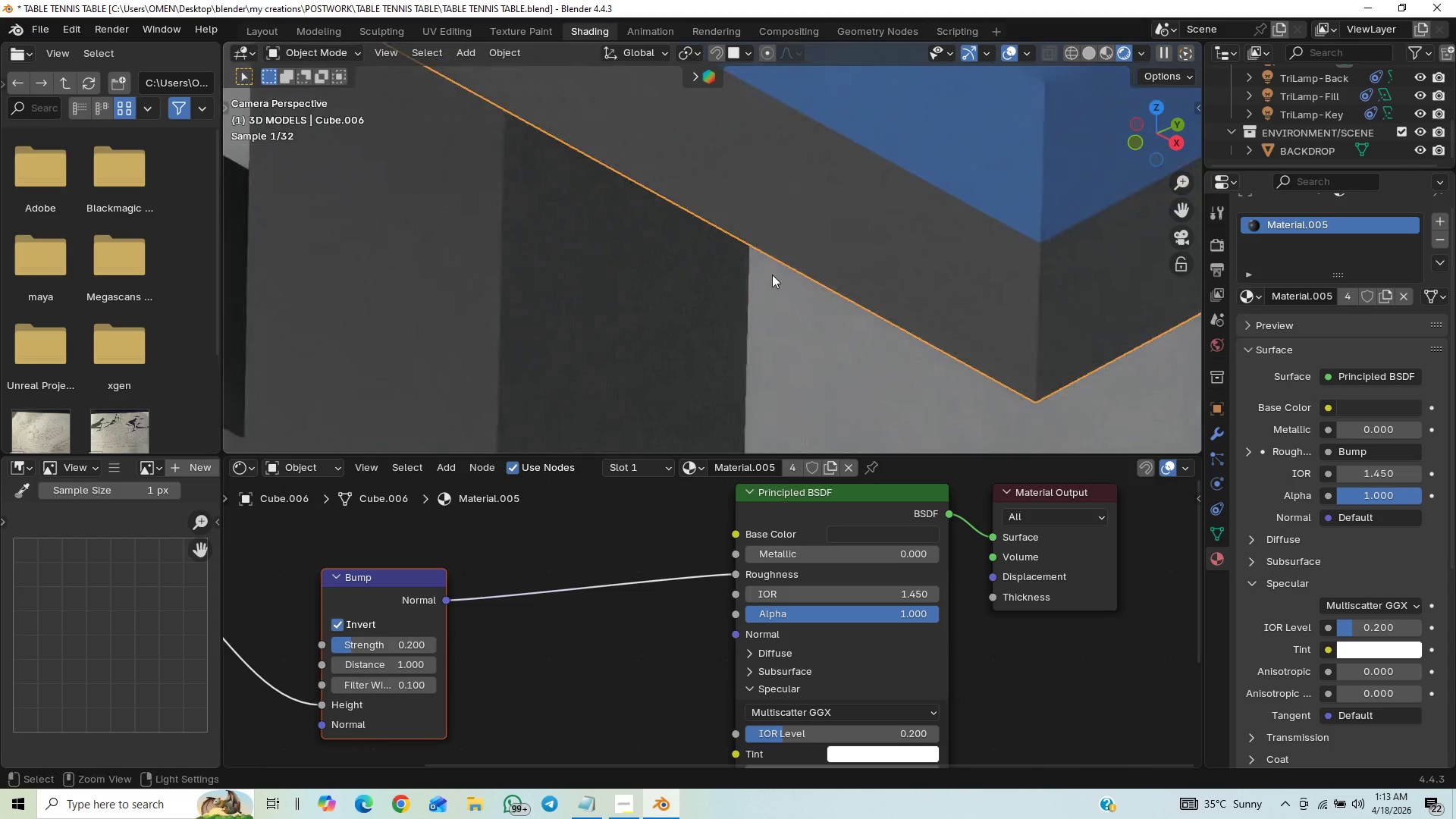 
scroll: coordinate [769, 221], scroll_direction: up, amount: 1.0
 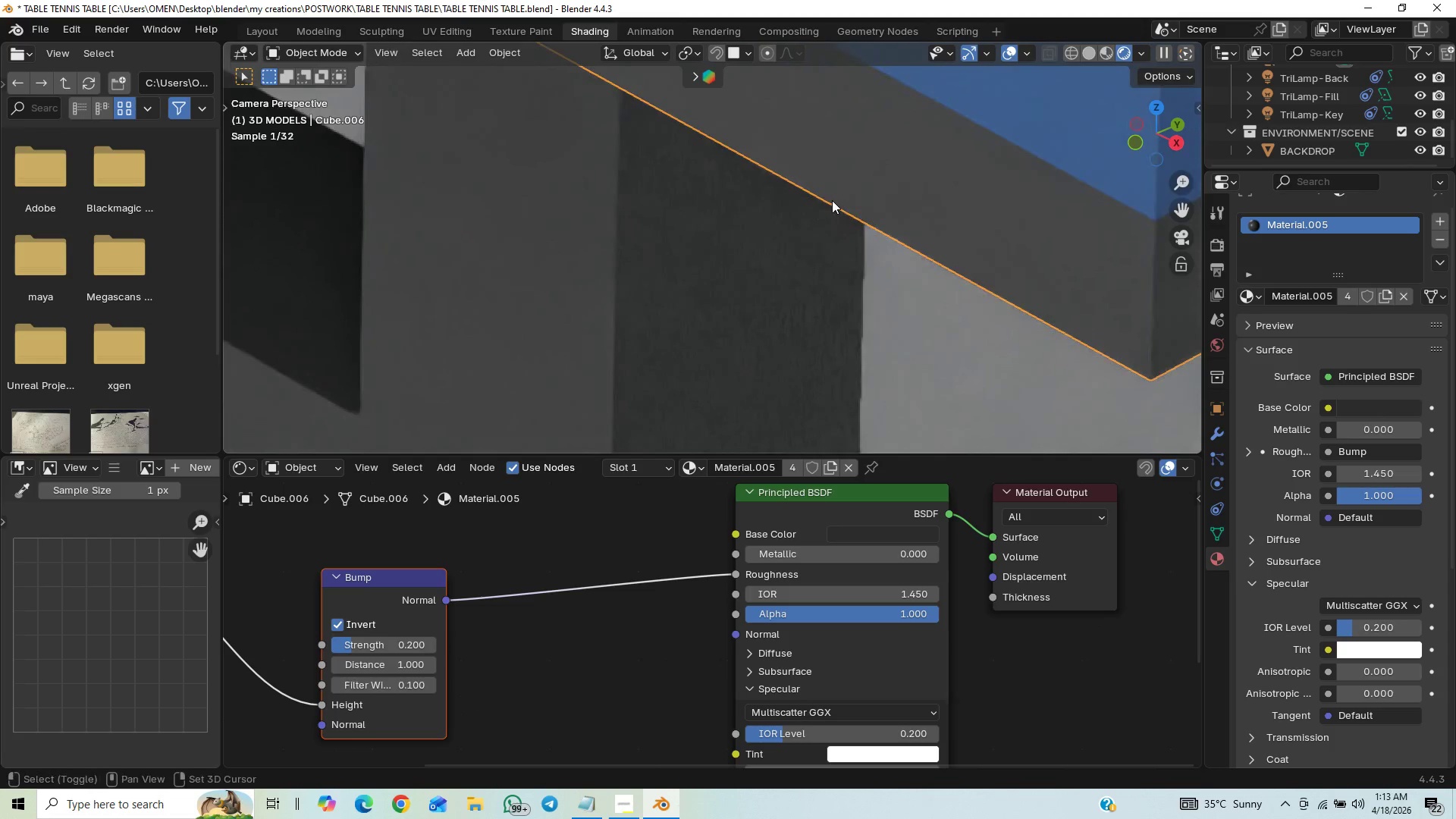 
hold_key(key=ControlLeft, duration=0.77)
 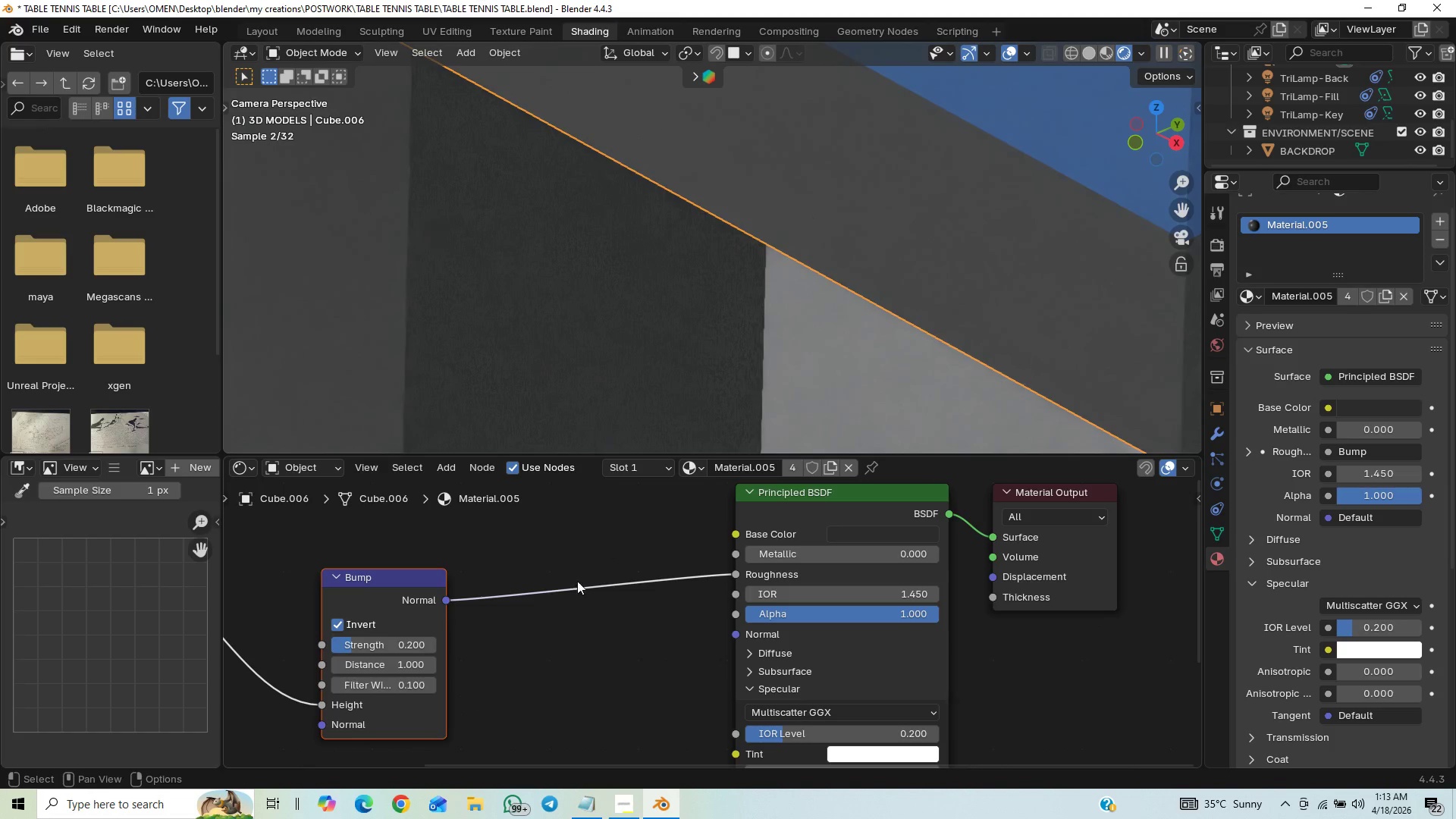 
scroll: coordinate [547, 586], scroll_direction: down, amount: 6.0
 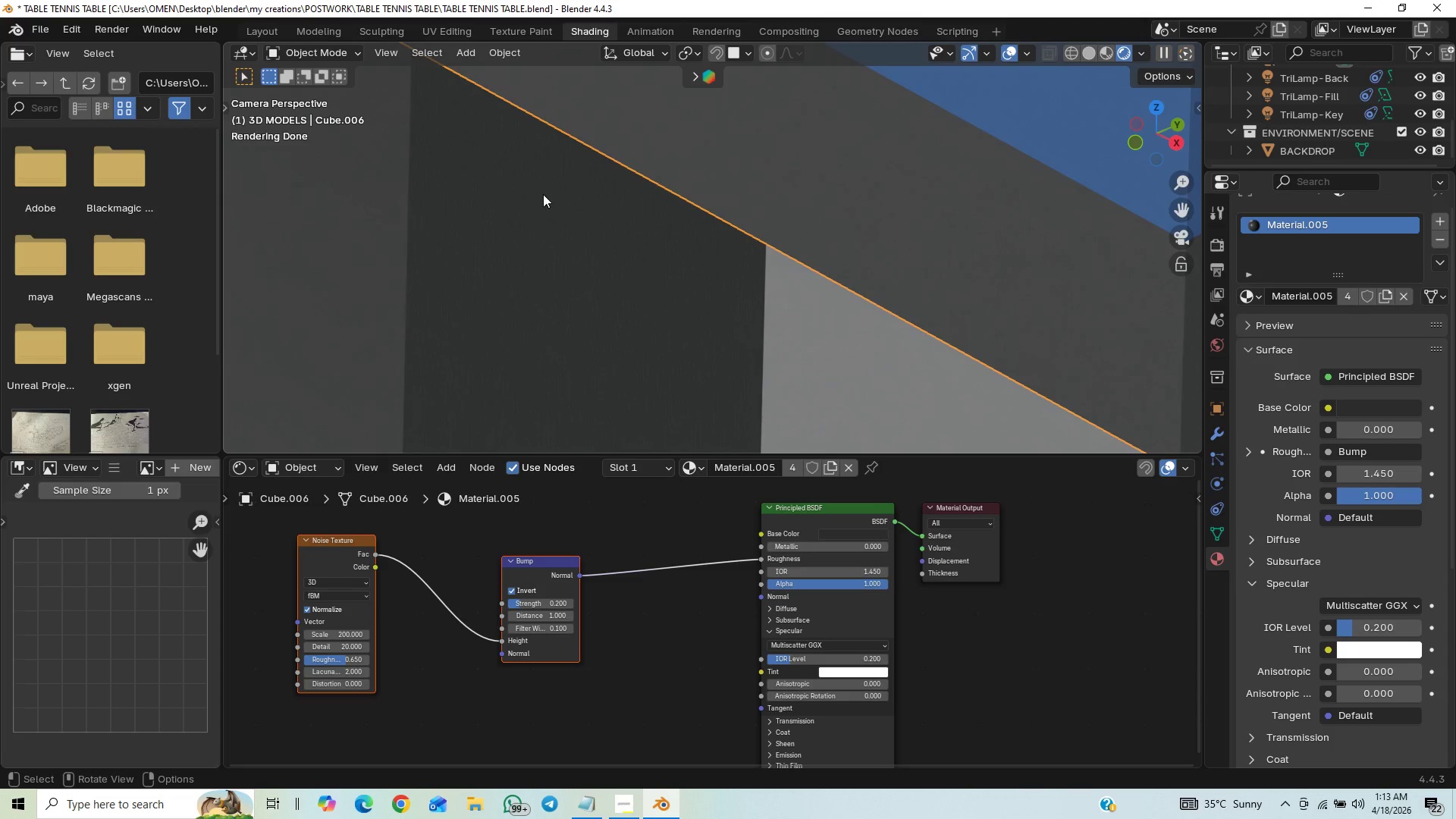 
wait(6.69)
 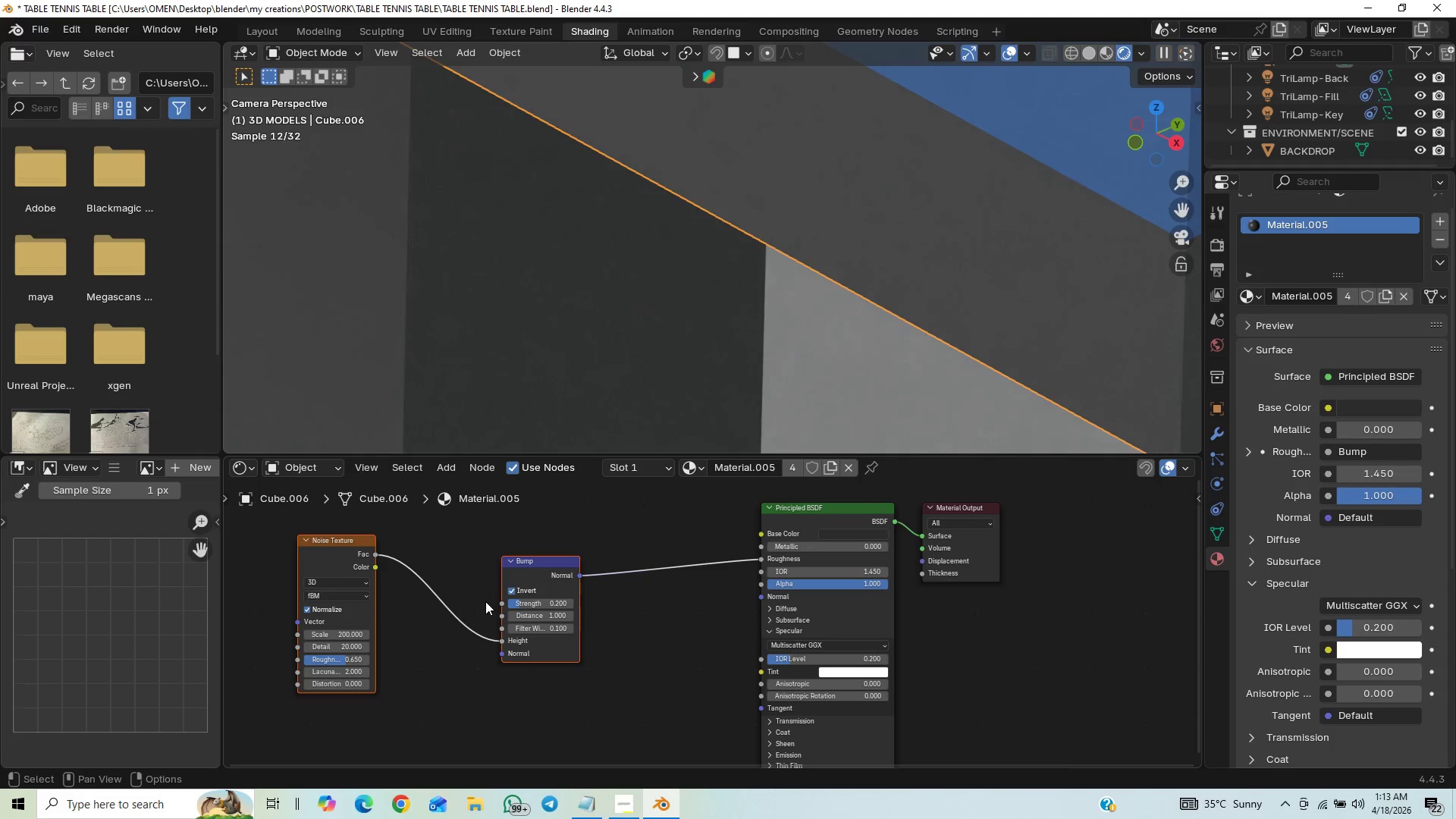 
key(Control+ControlLeft)
 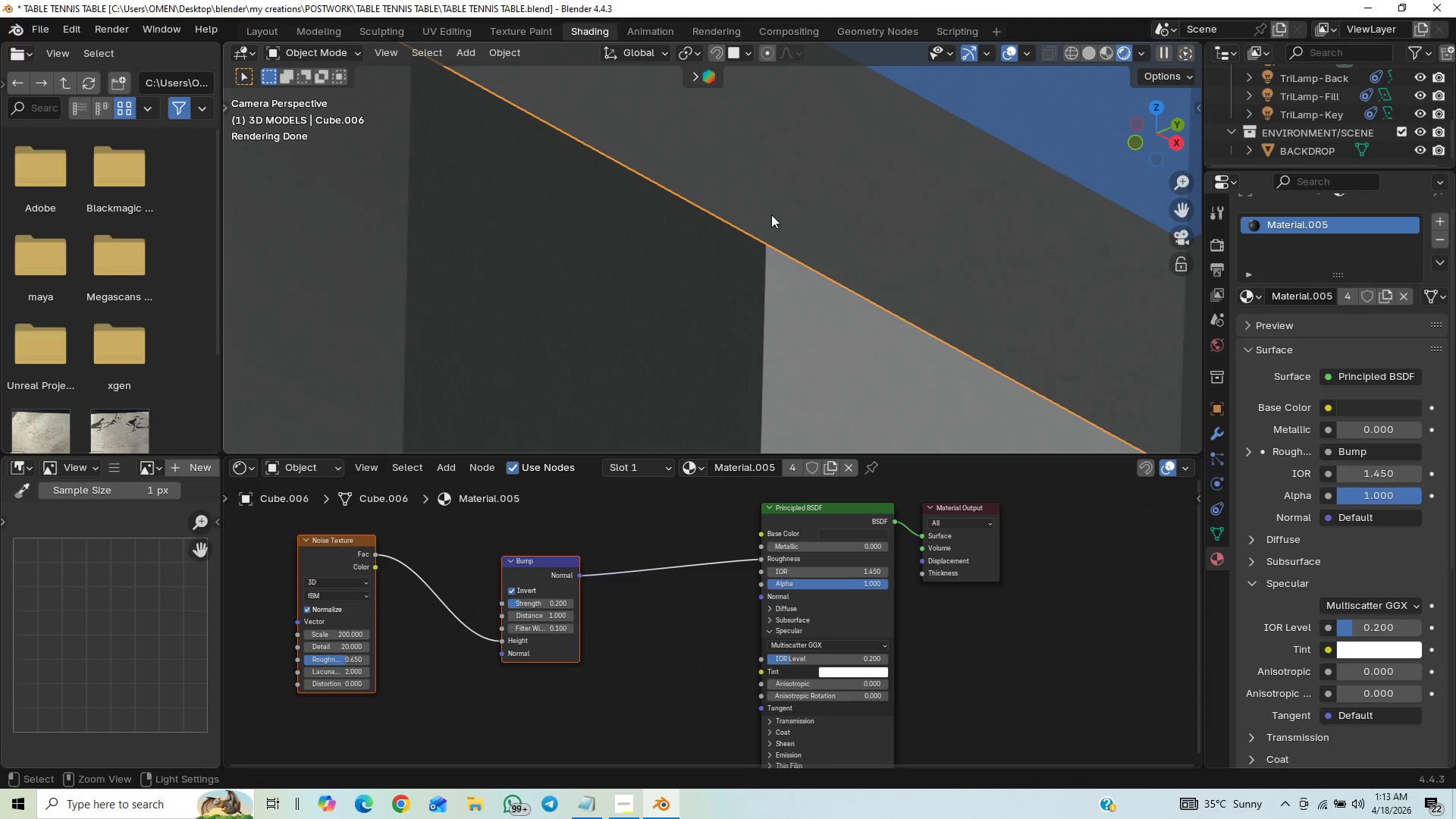 
key(Control+2)
 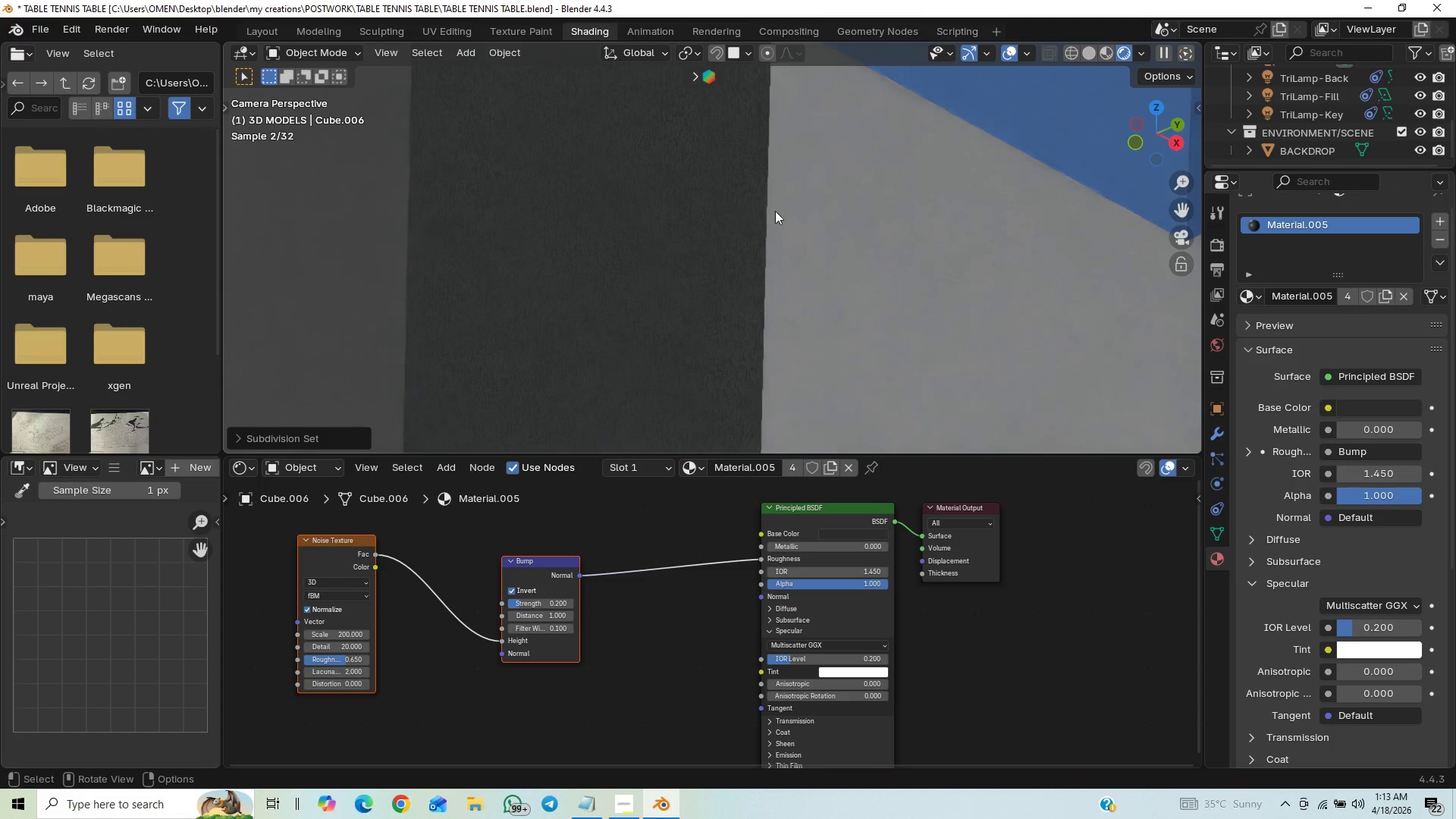 
scroll: coordinate [786, 225], scroll_direction: down, amount: 9.0
 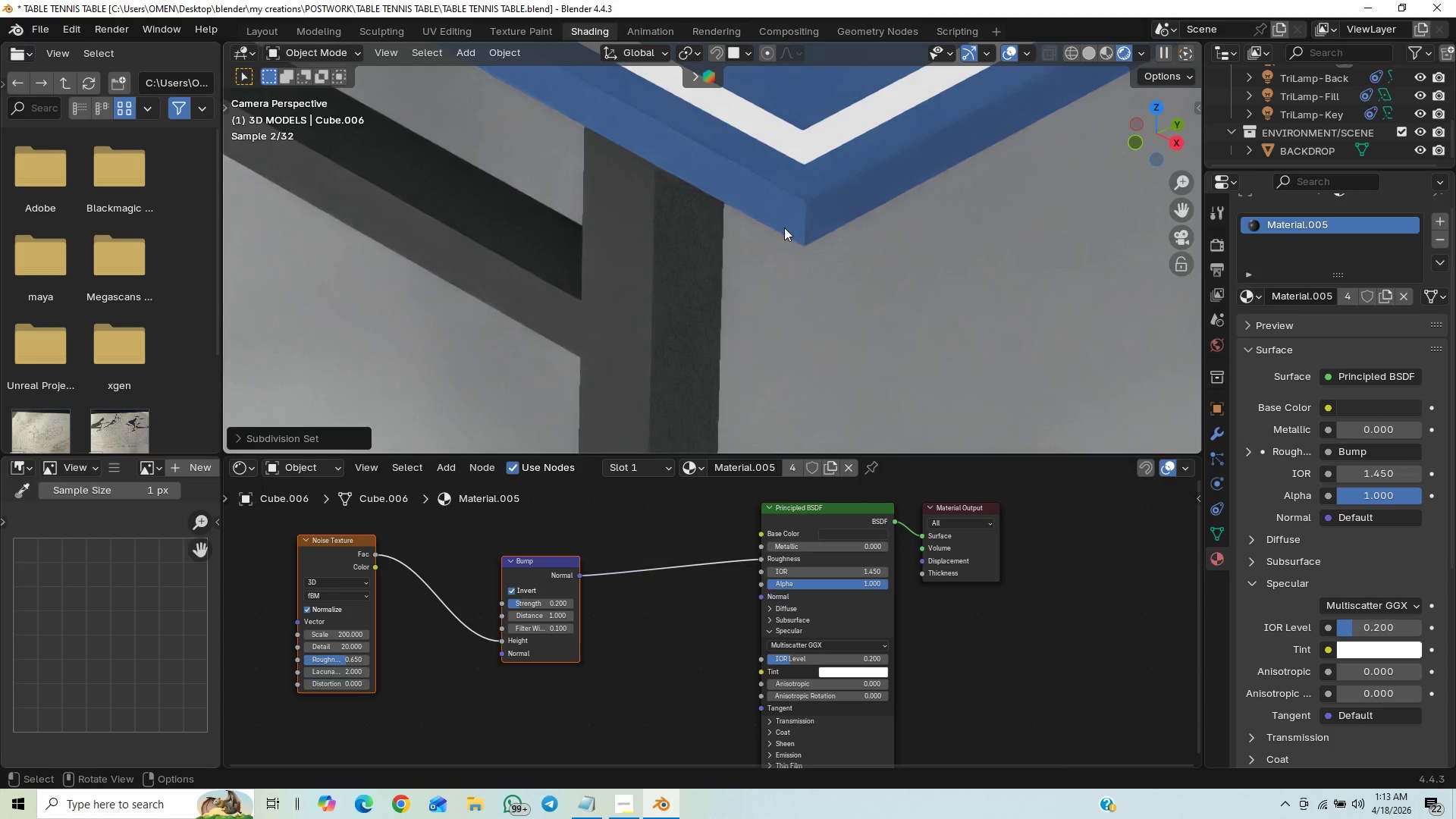 
key(Control+Z)
 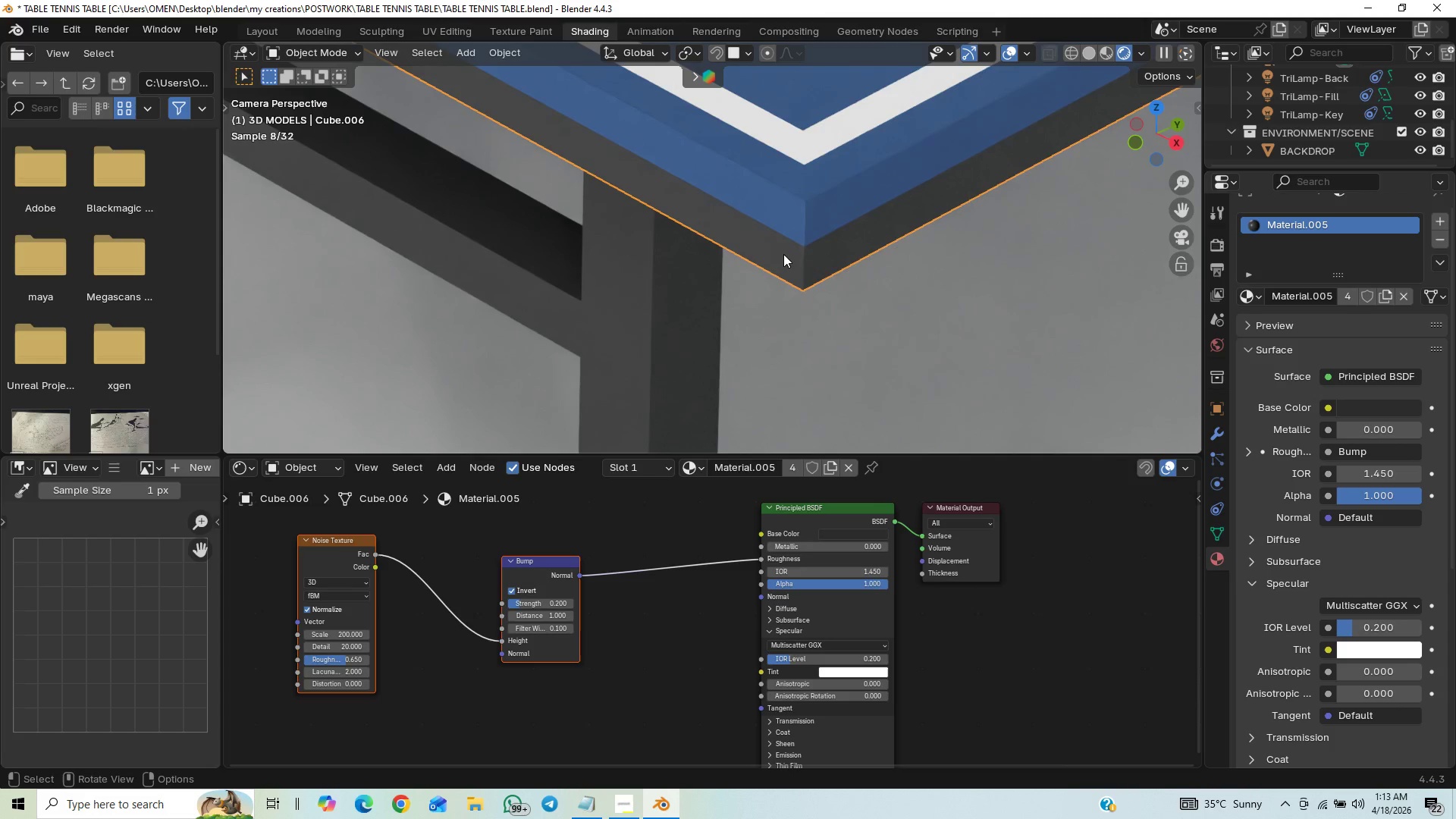 
wait(8.0)
 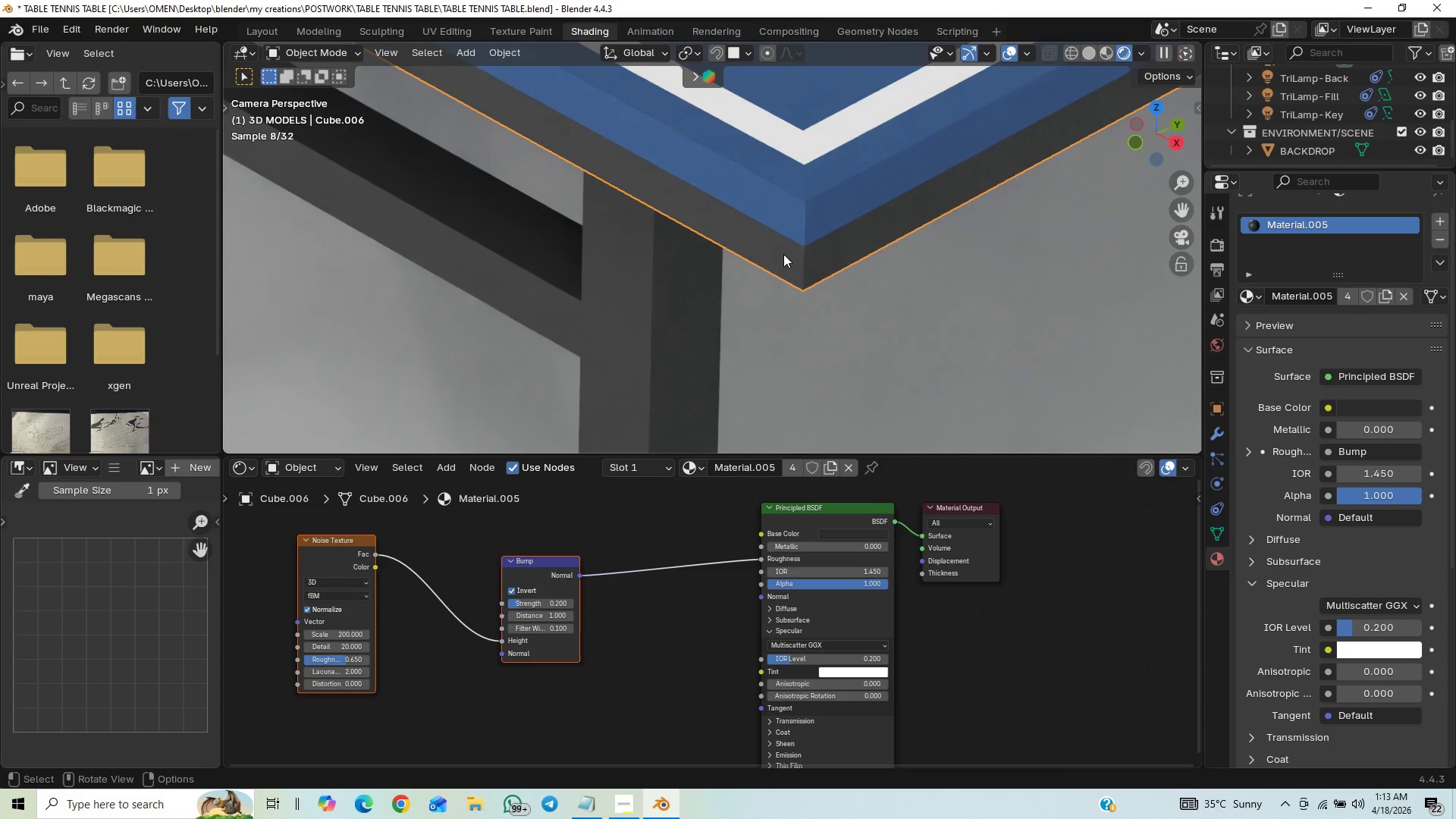 
scroll: coordinate [600, 330], scroll_direction: down, amount: 21.0
 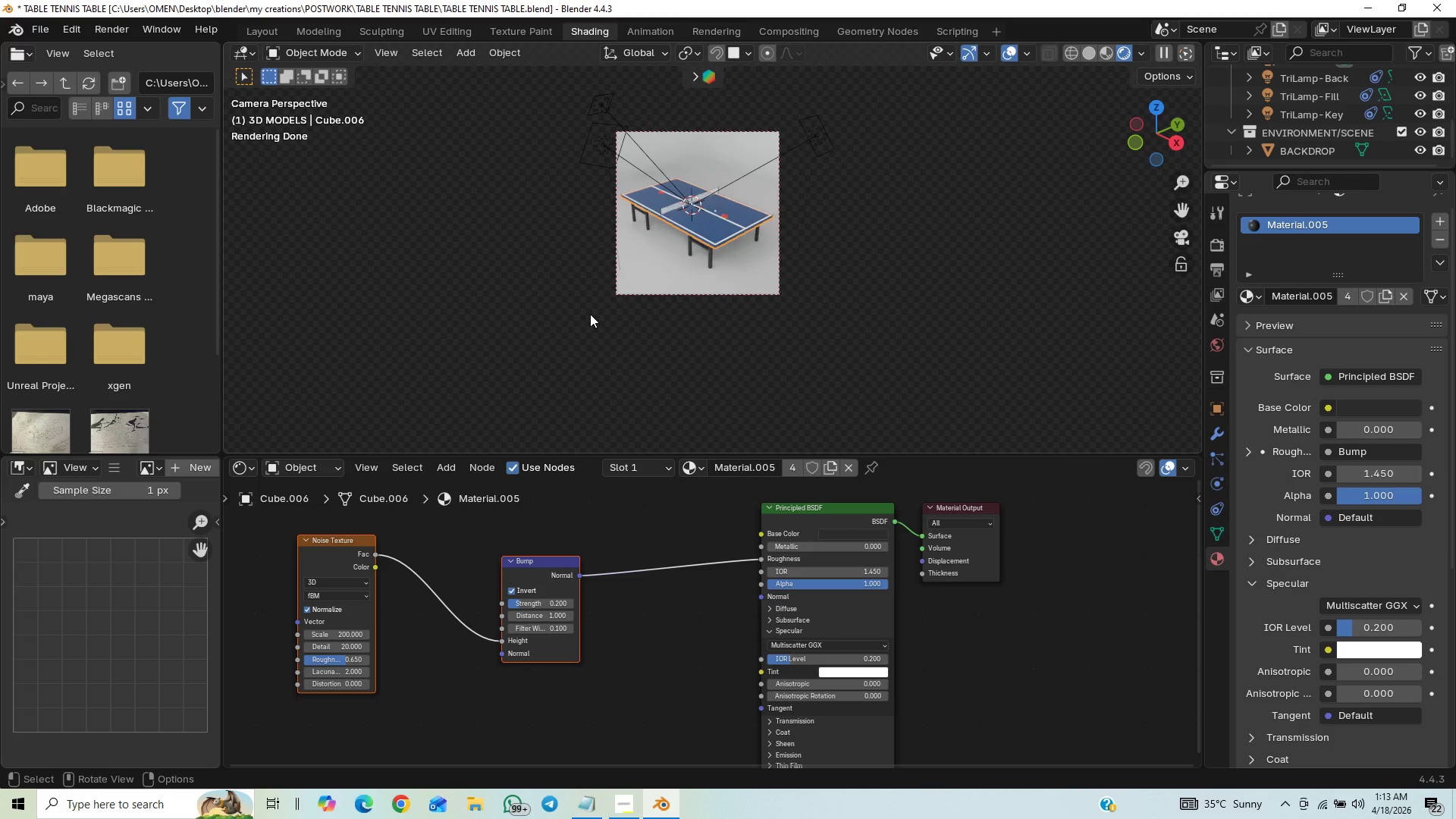 
scroll: coordinate [600, 323], scroll_direction: up, amount: 23.0
 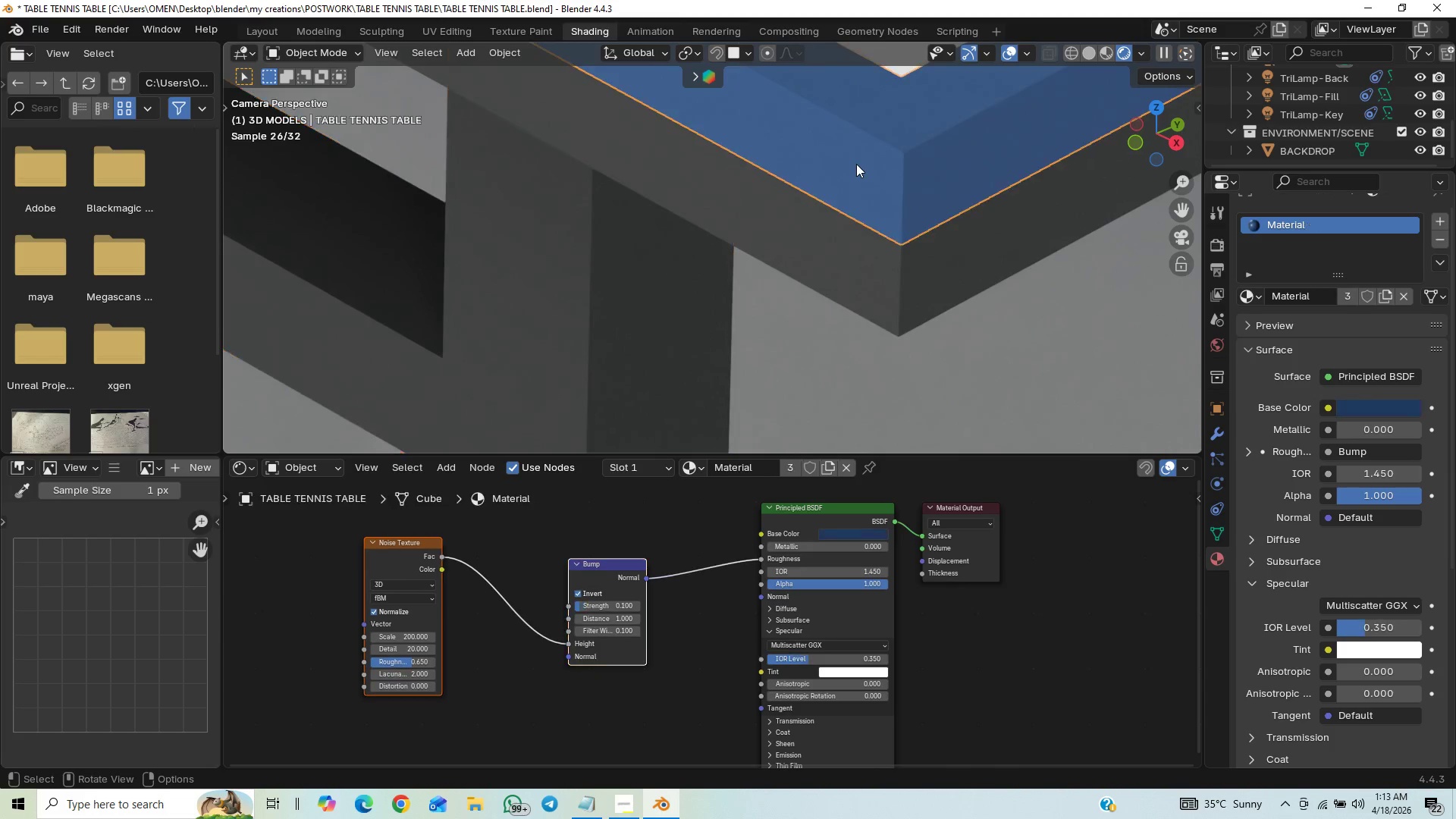 
wait(9.95)
 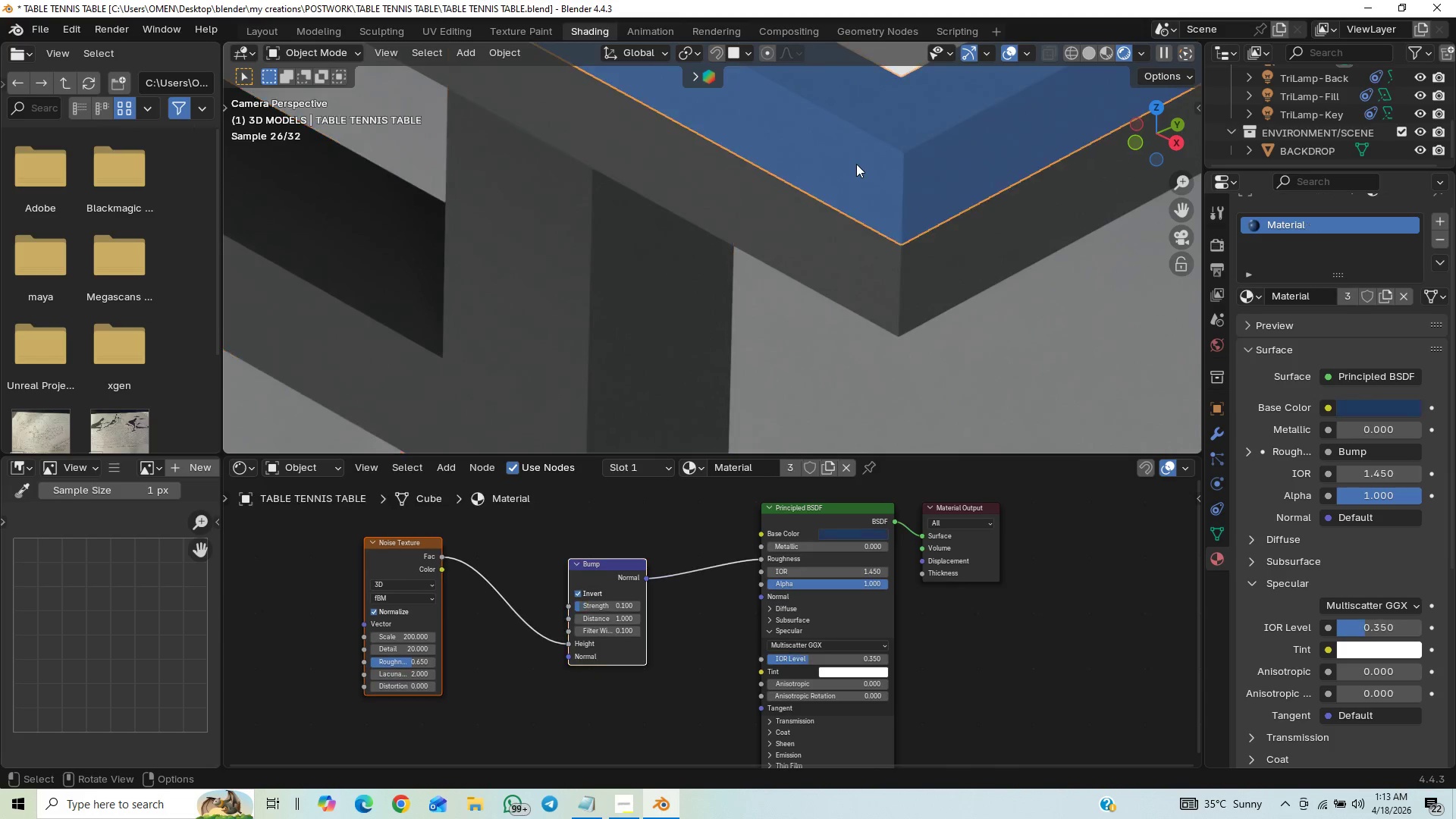 
left_click([1213, 434])
 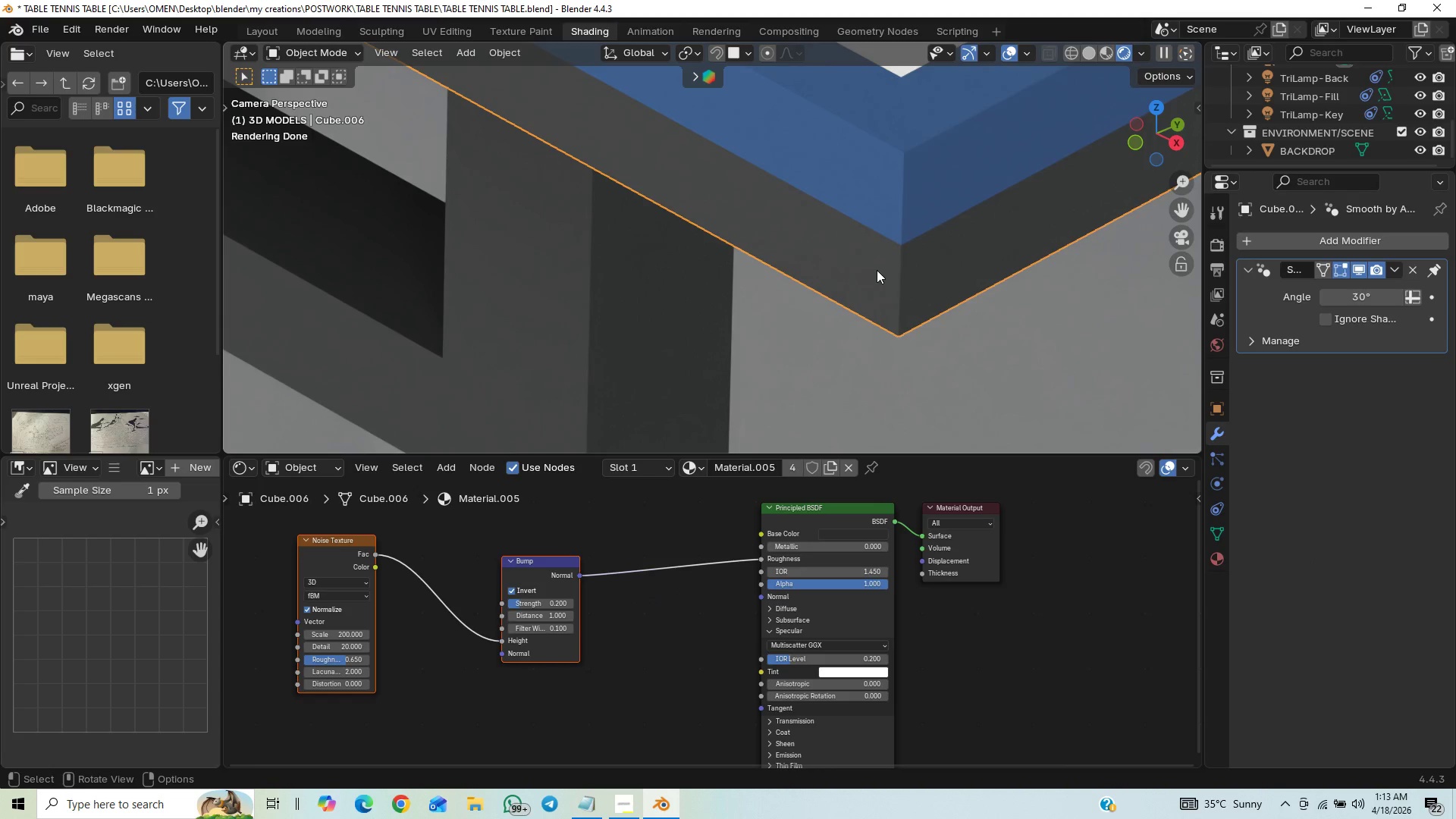 
wait(10.25)
 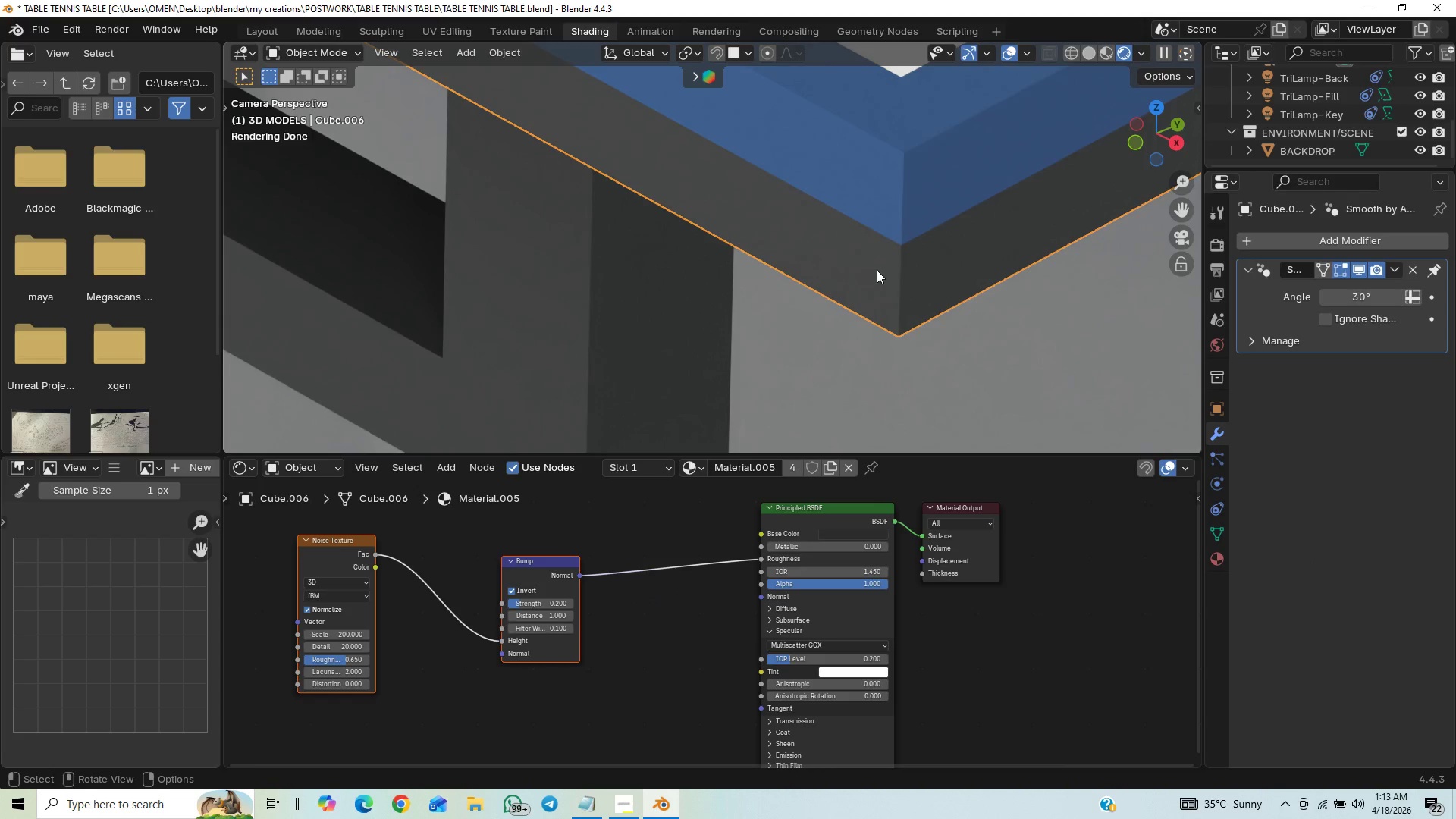 
left_click([1323, 243])
 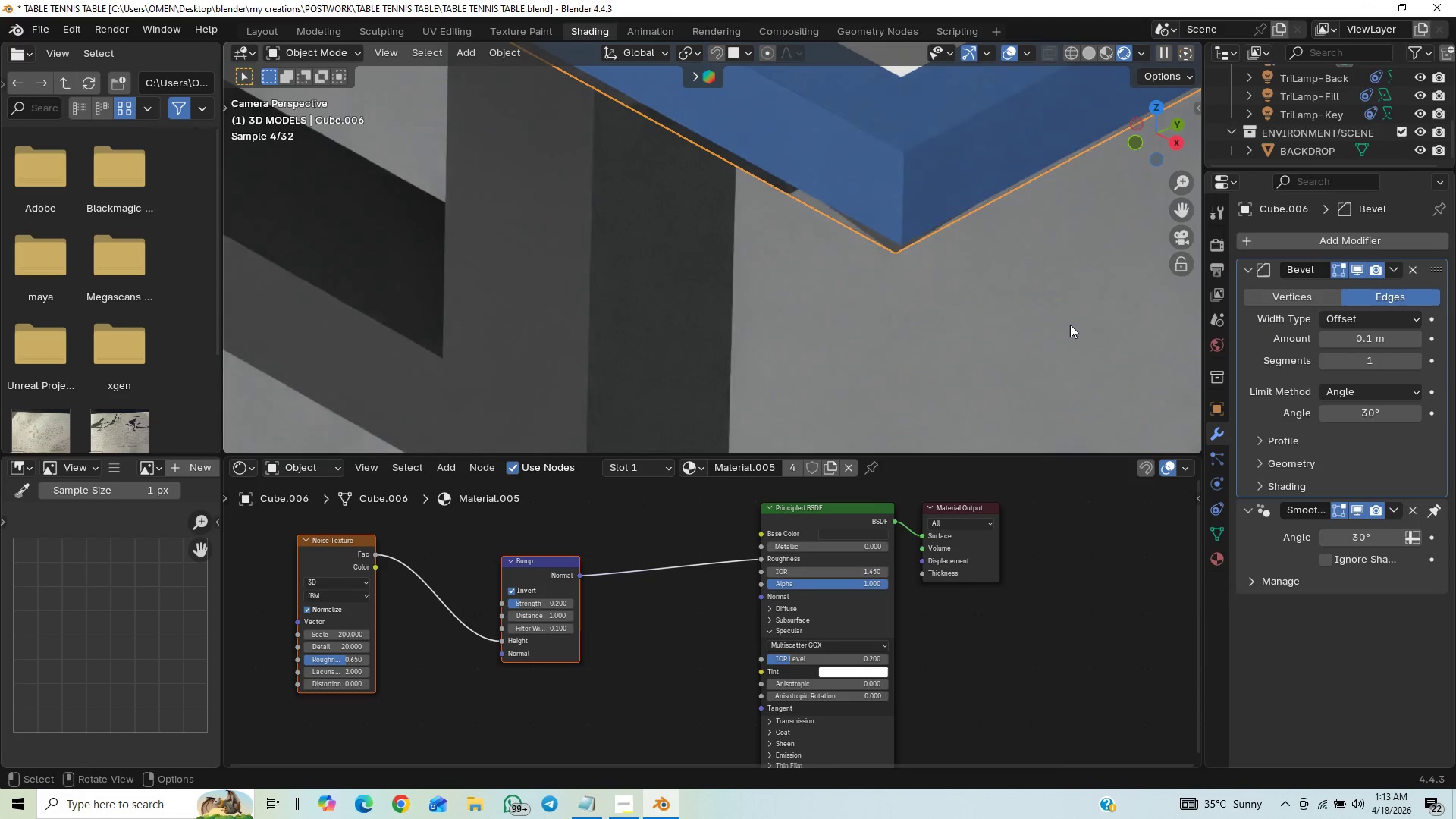 
scroll: coordinate [1054, 347], scroll_direction: down, amount: 1.0
 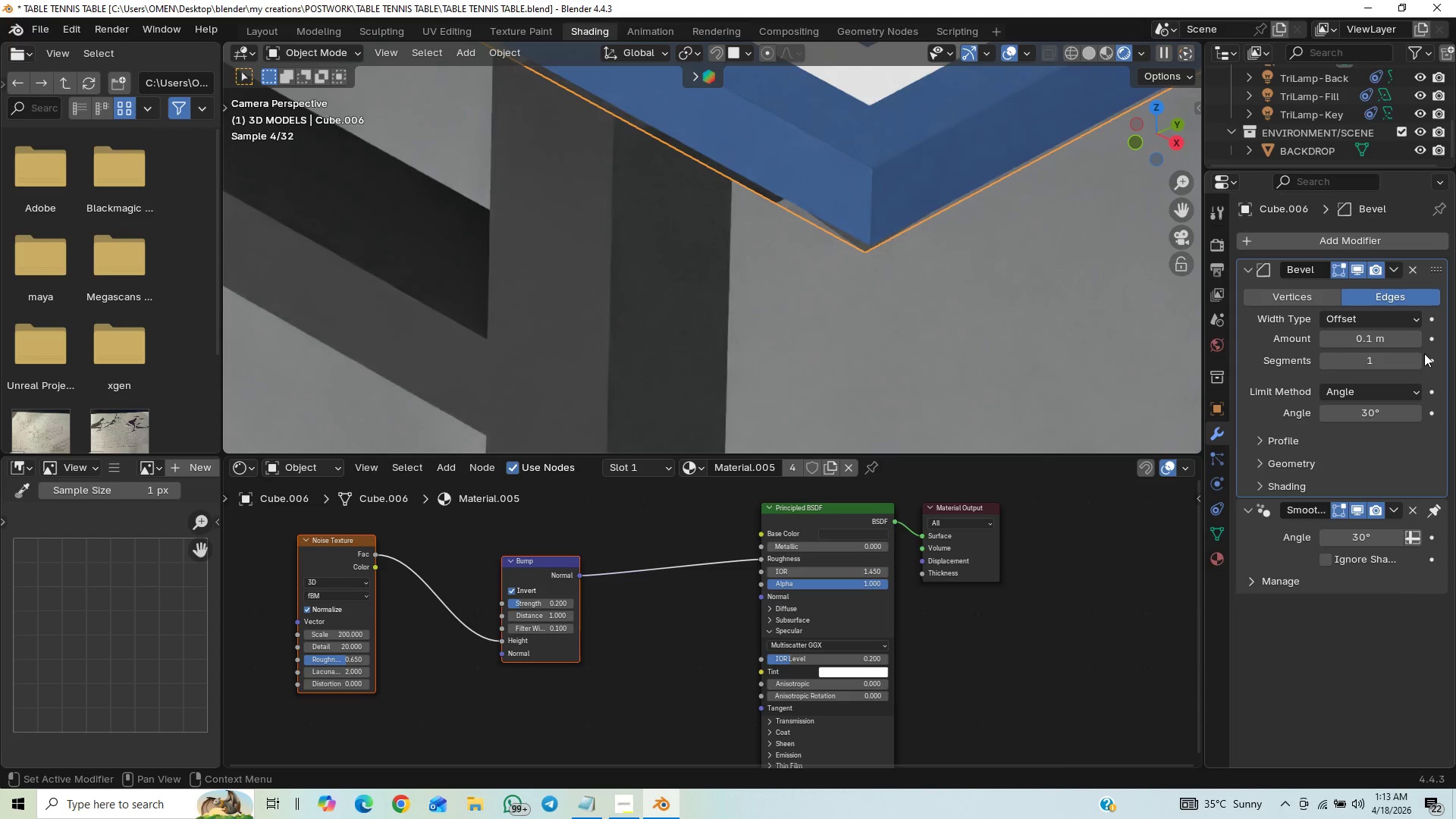 
left_click_drag(start_coordinate=[1421, 364], to_coordinate=[254, 364])
 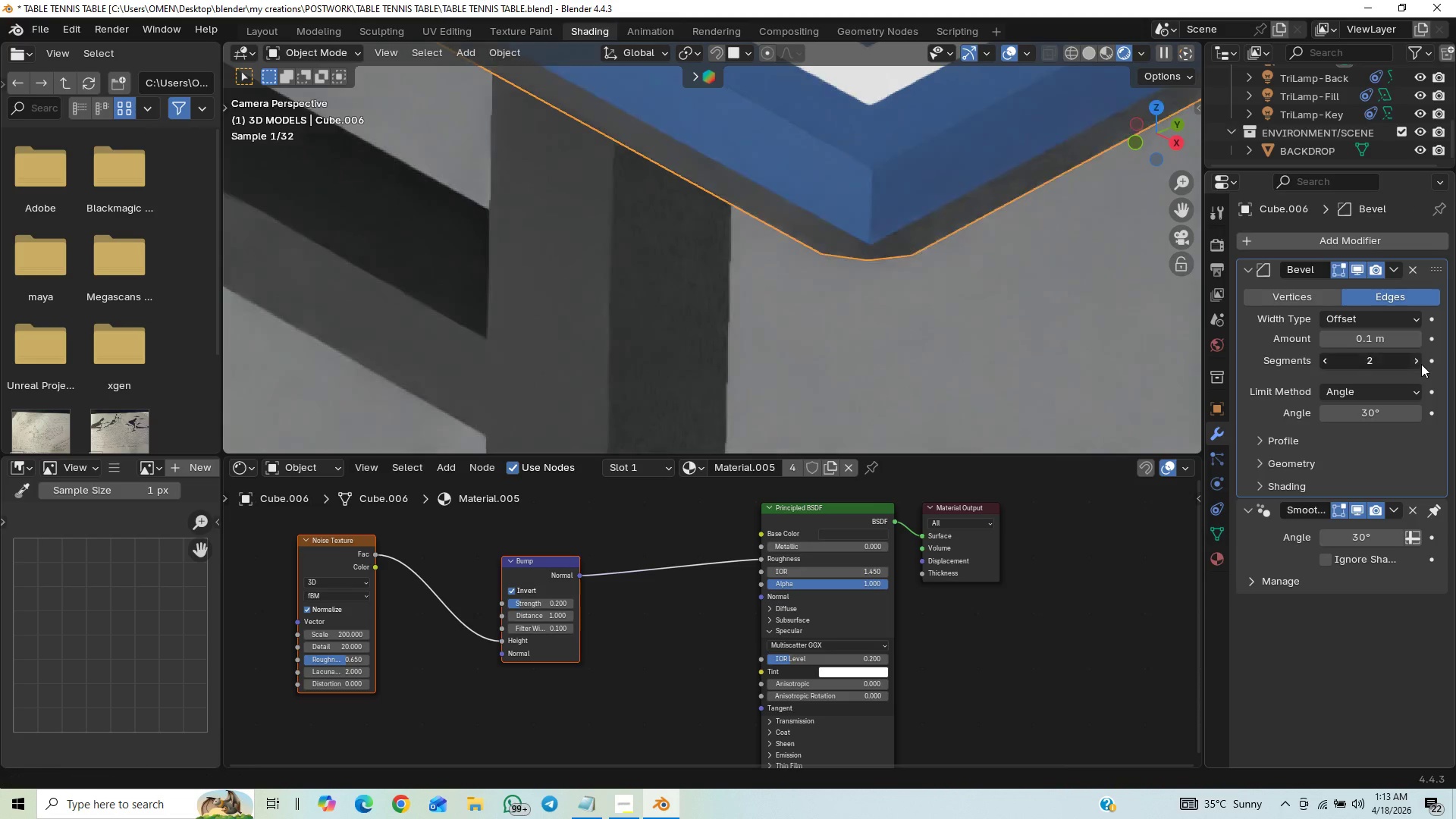 
double_click([1421, 364])
 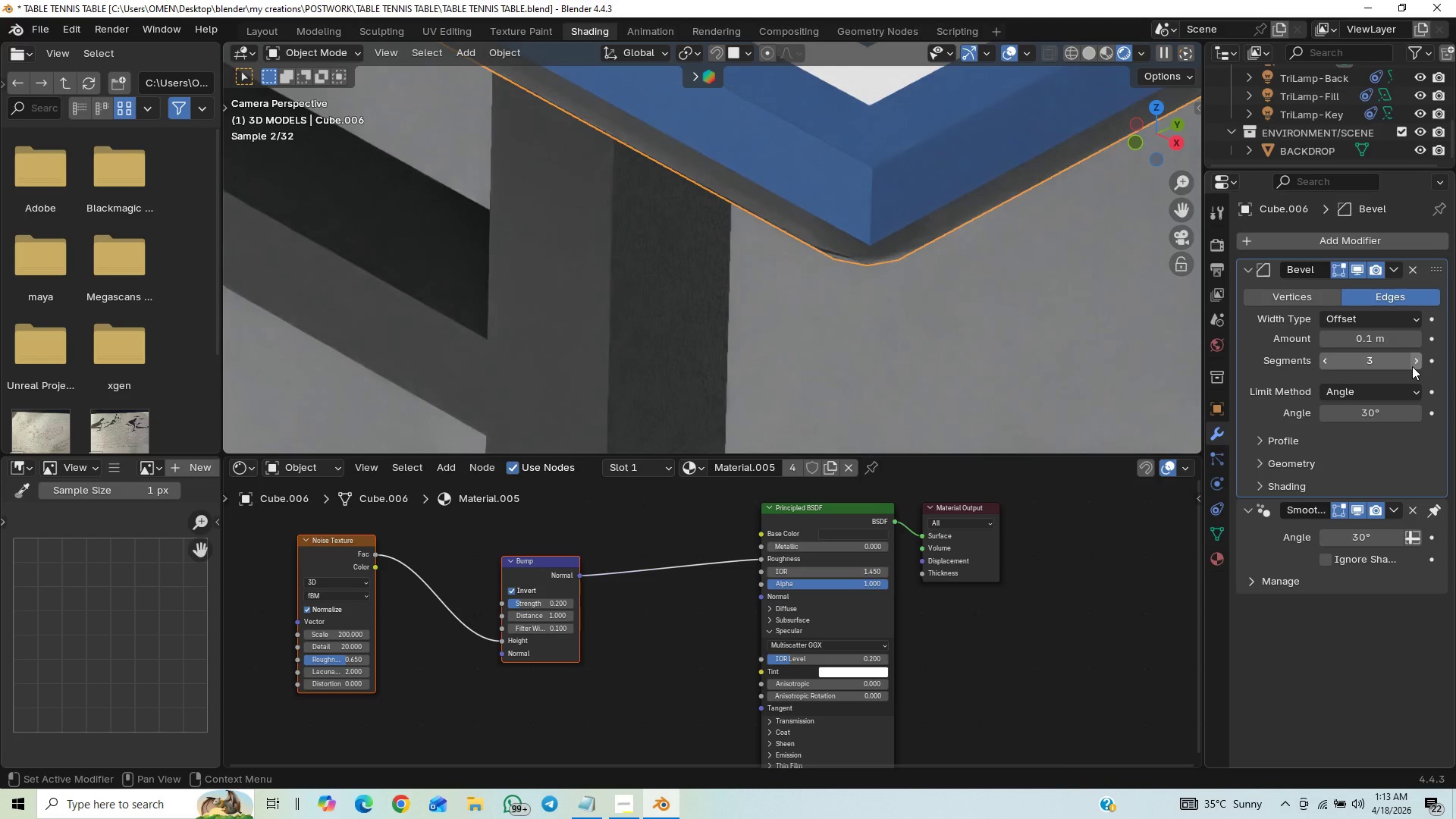 
left_click_drag(start_coordinate=[1412, 366], to_coordinate=[246, 366])
 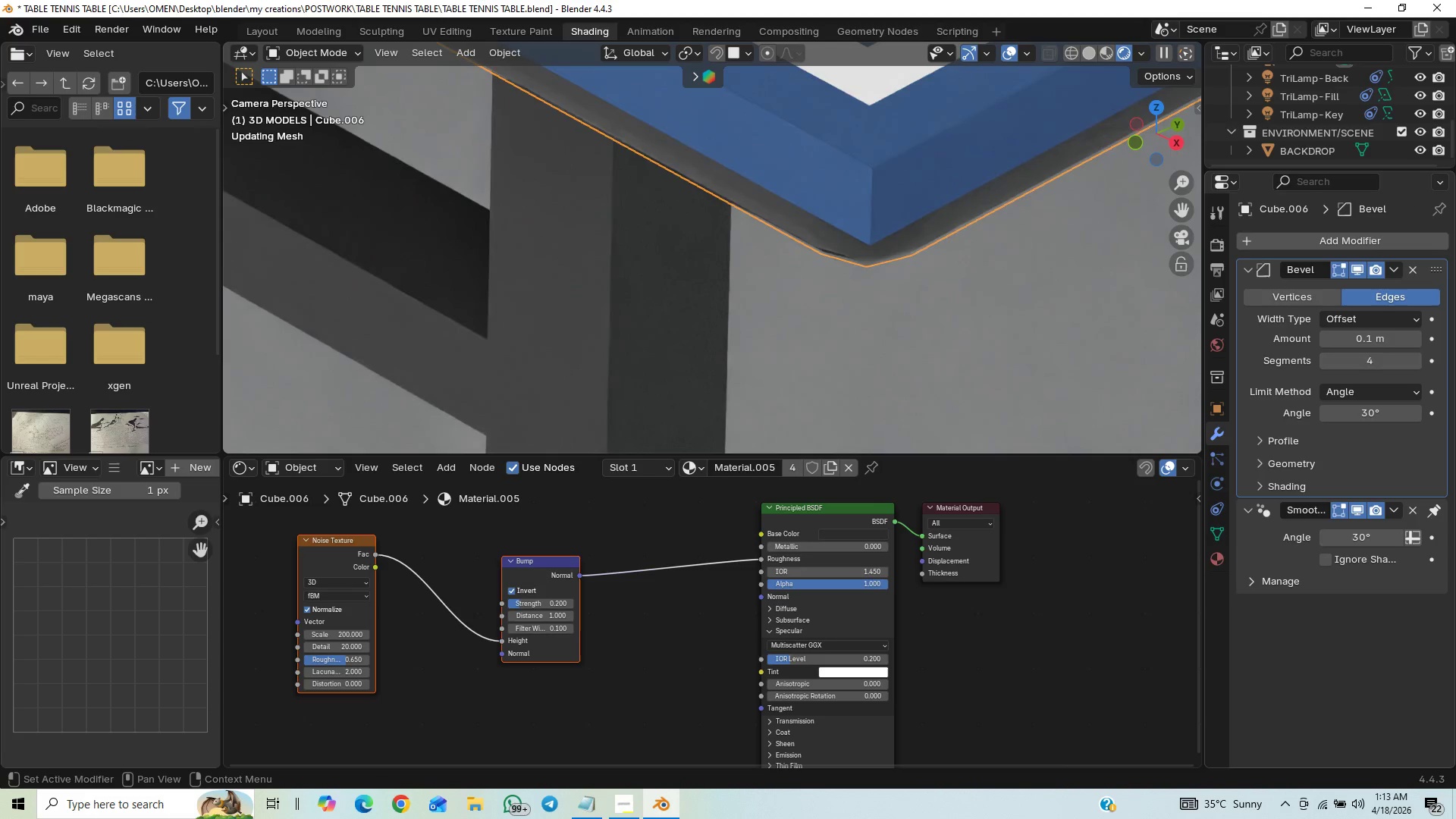 
double_click([1411, 366])
 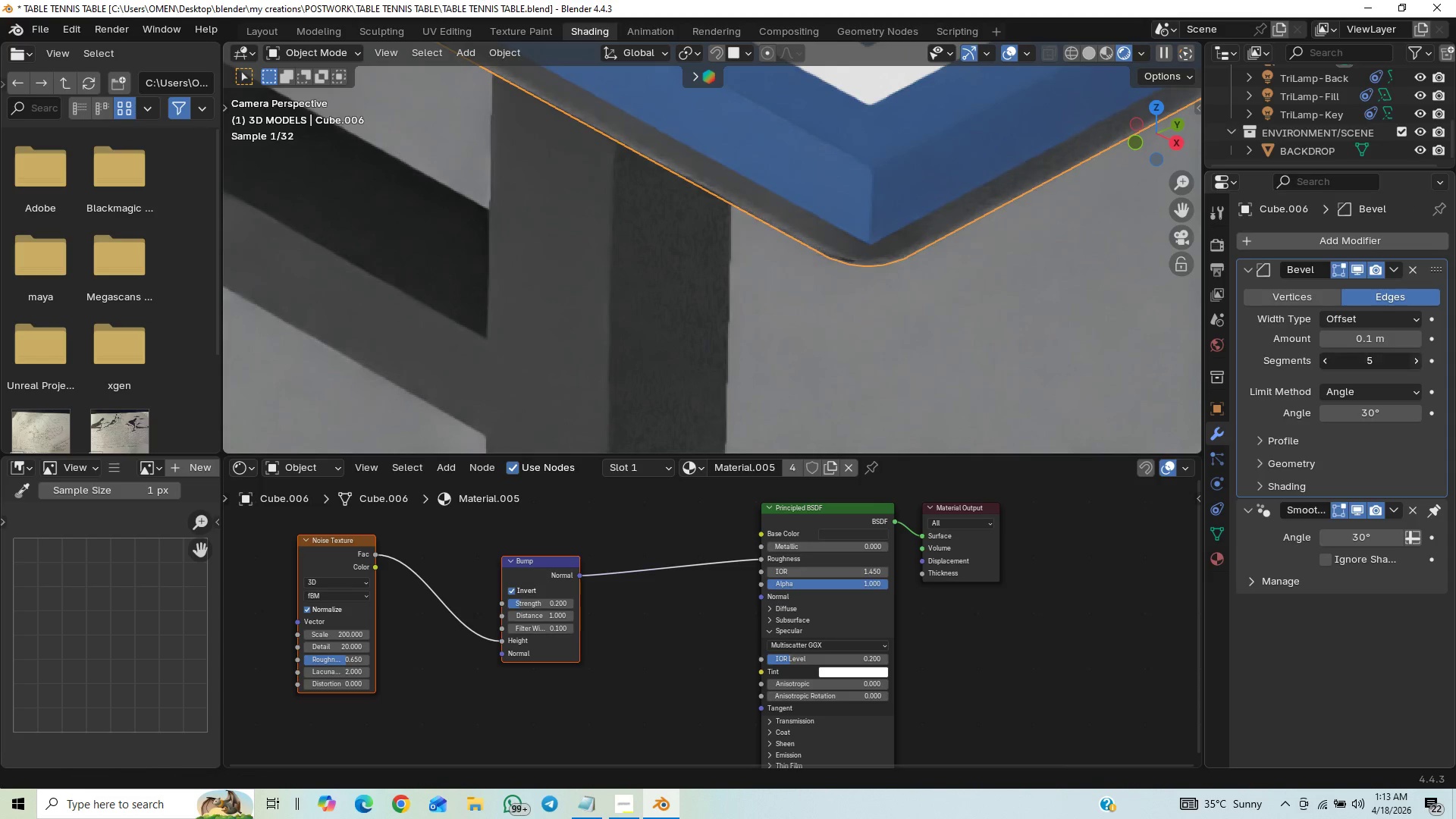 
triple_click([1411, 366])
 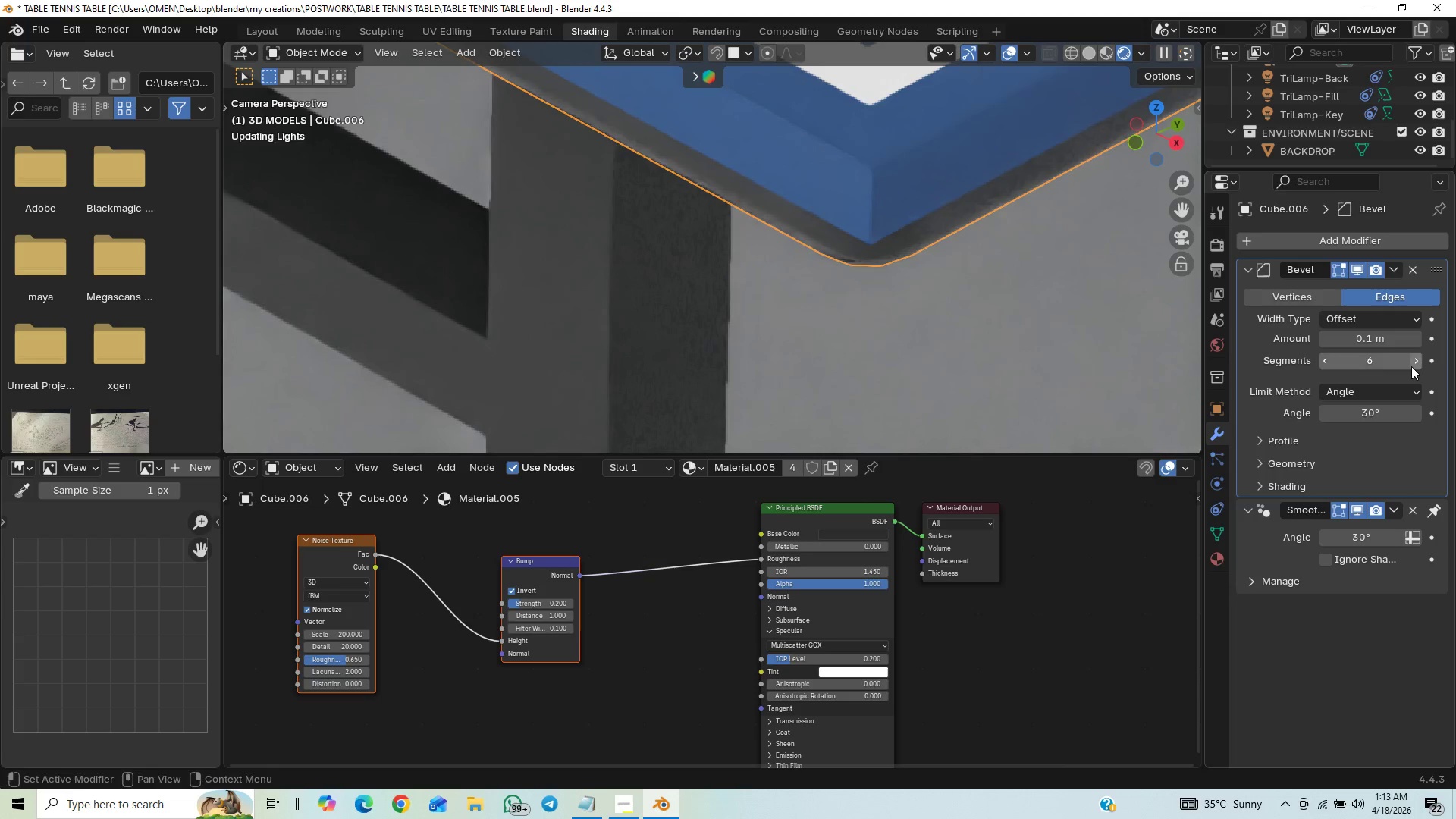 
triple_click([1411, 366])
 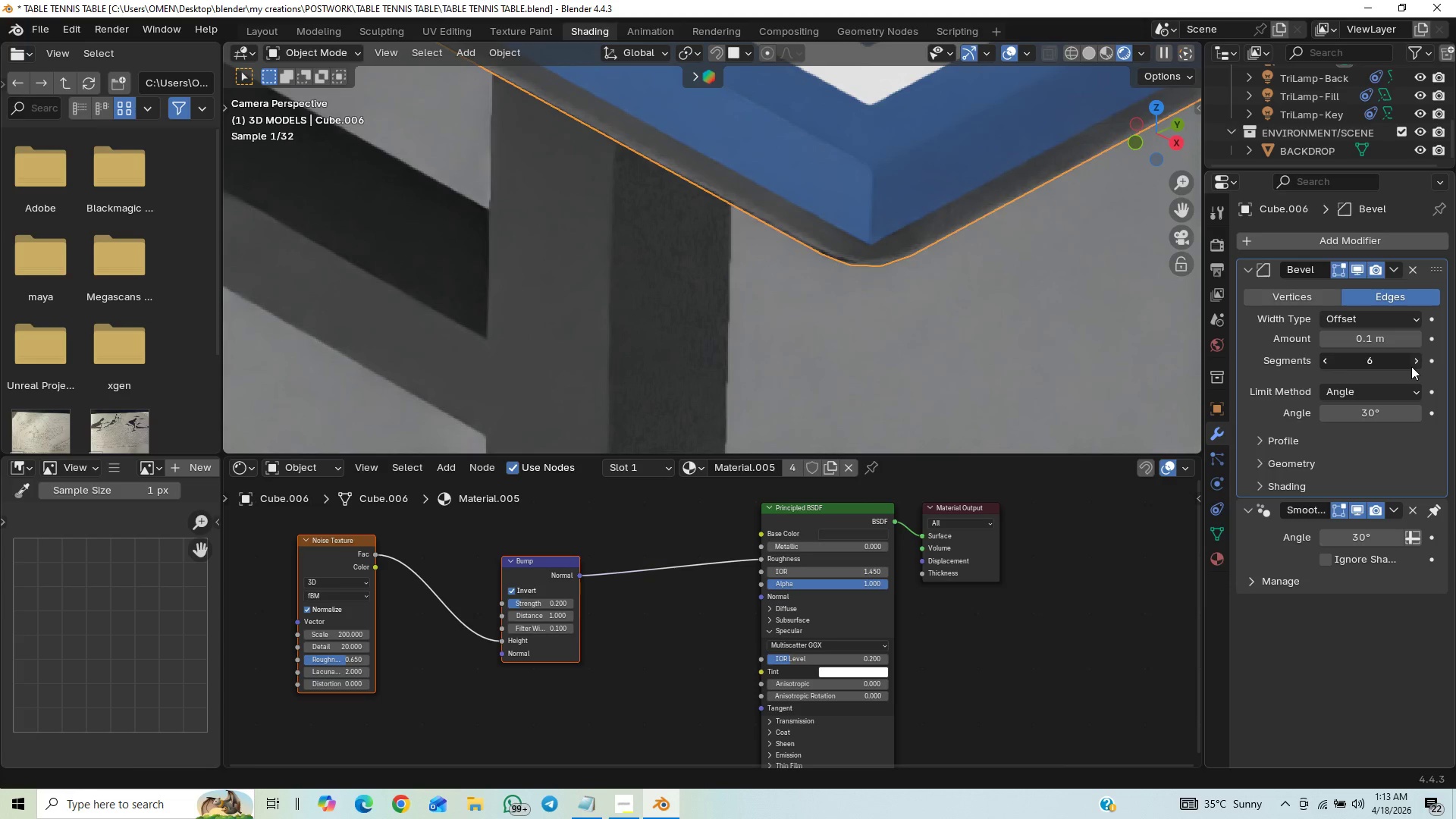 
triple_click([1411, 366])
 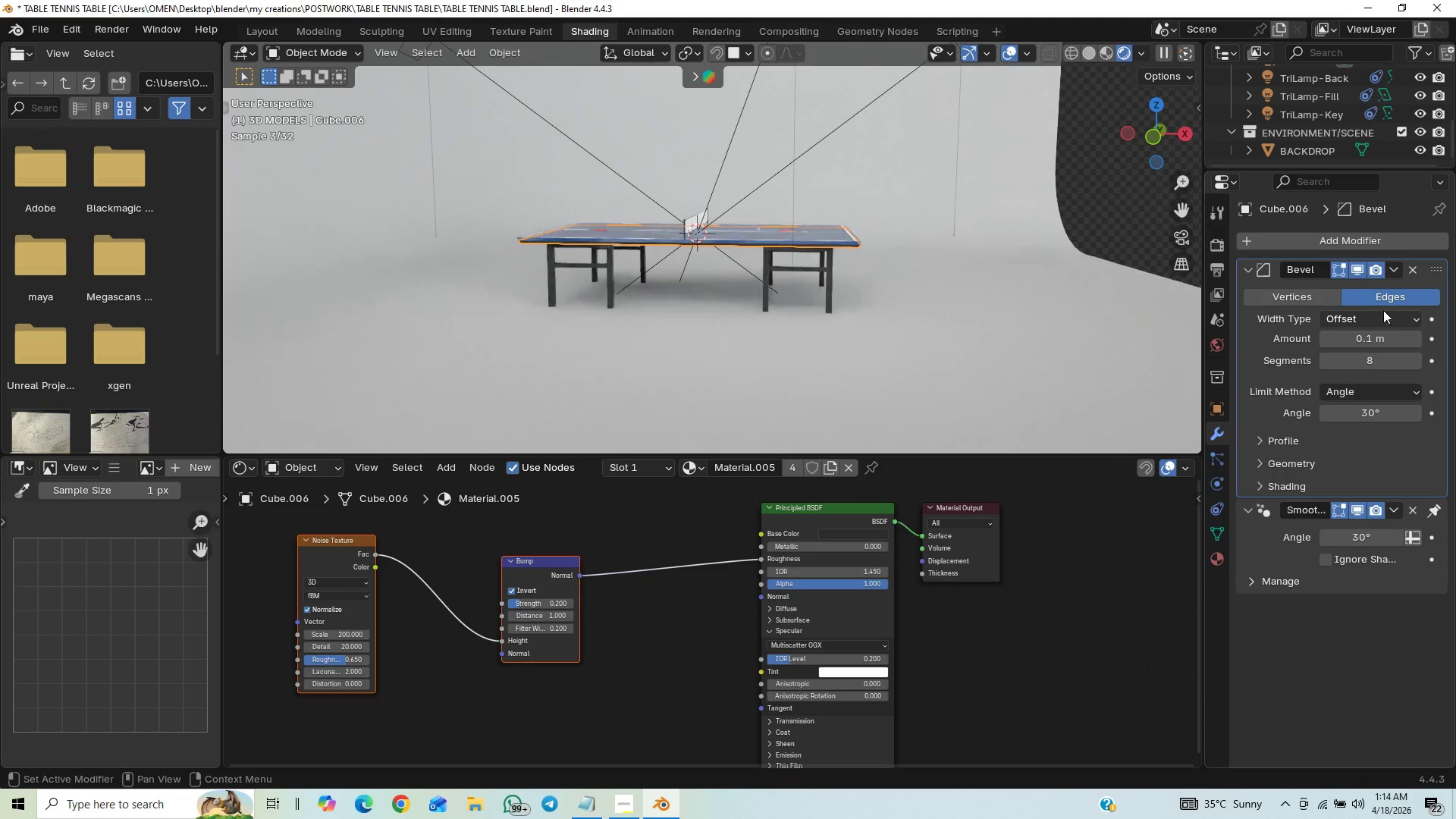 
left_click([1413, 268])
 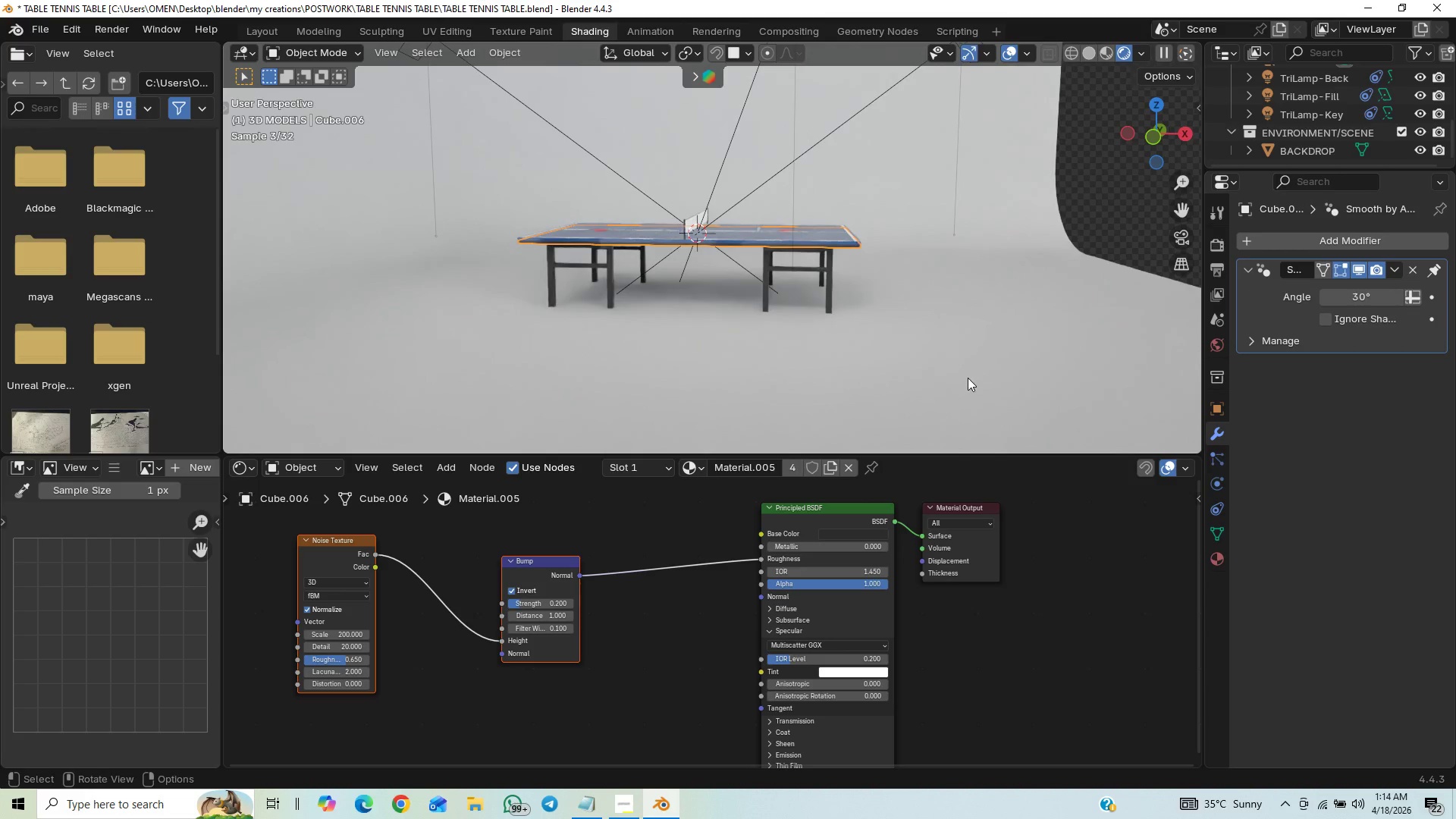 
scroll: coordinate [962, 388], scroll_direction: down, amount: 3.0
 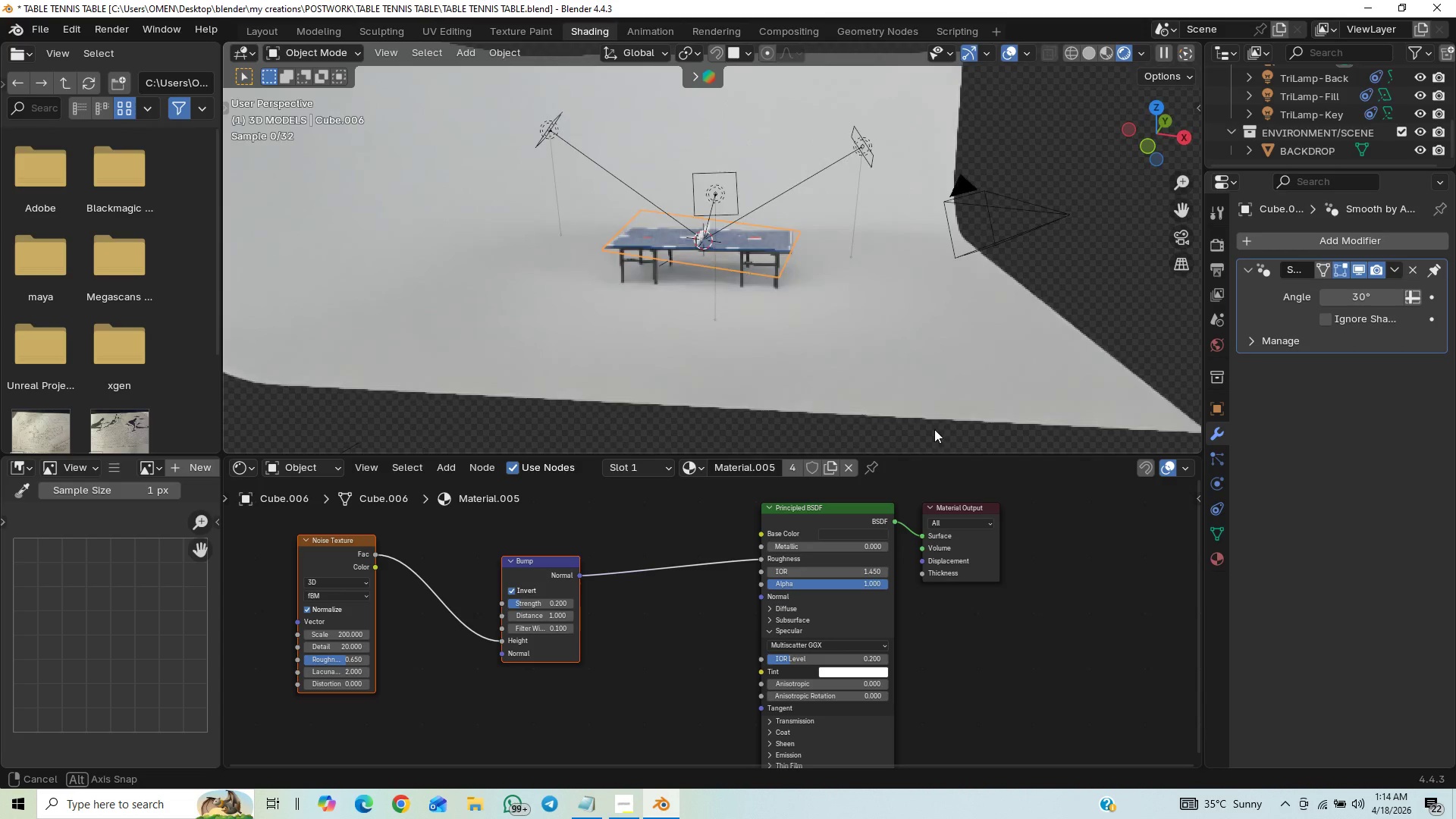 
scroll: coordinate [912, 42], scroll_direction: up, amount: 1.0
 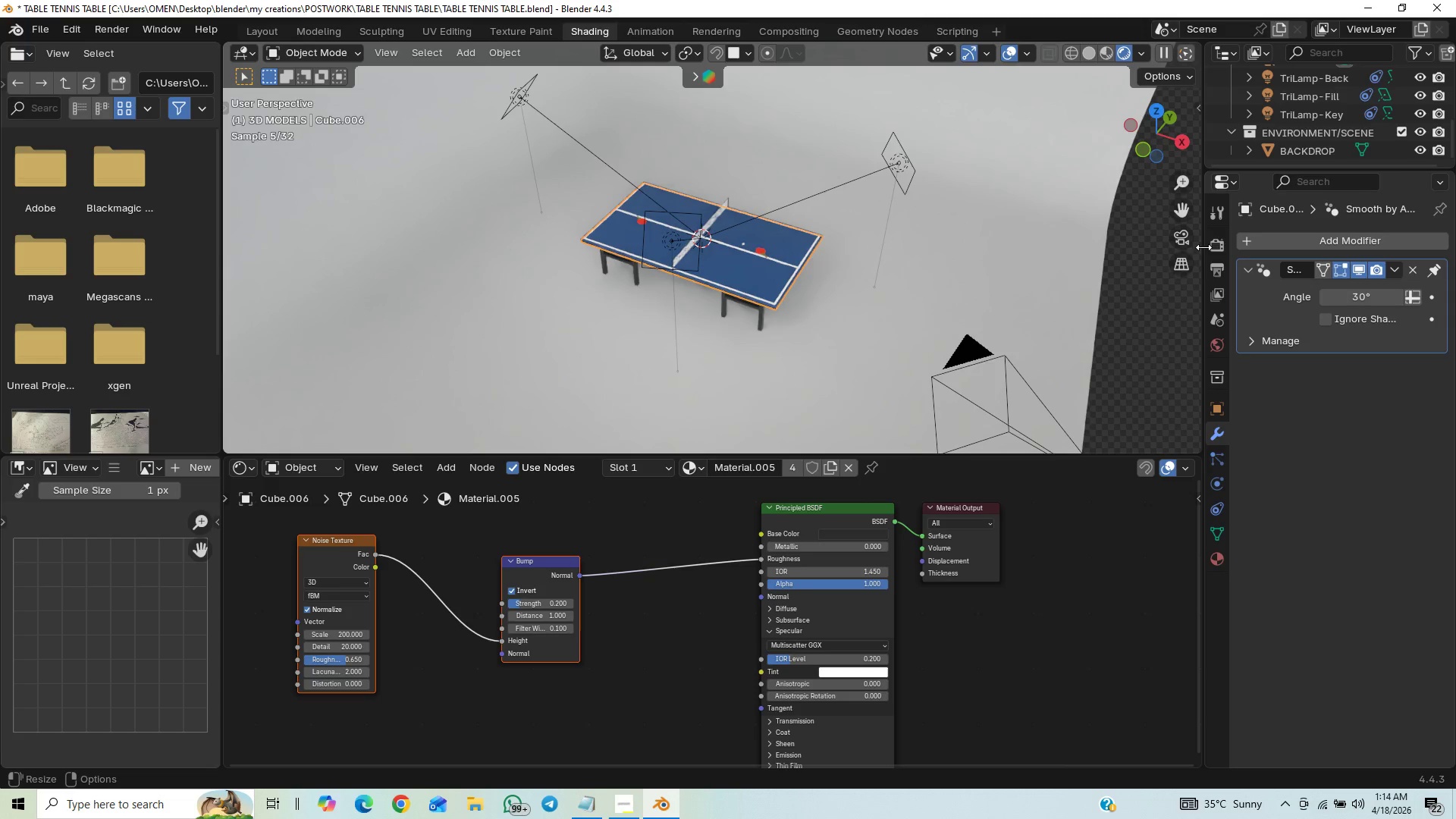 
left_click([1183, 236])
 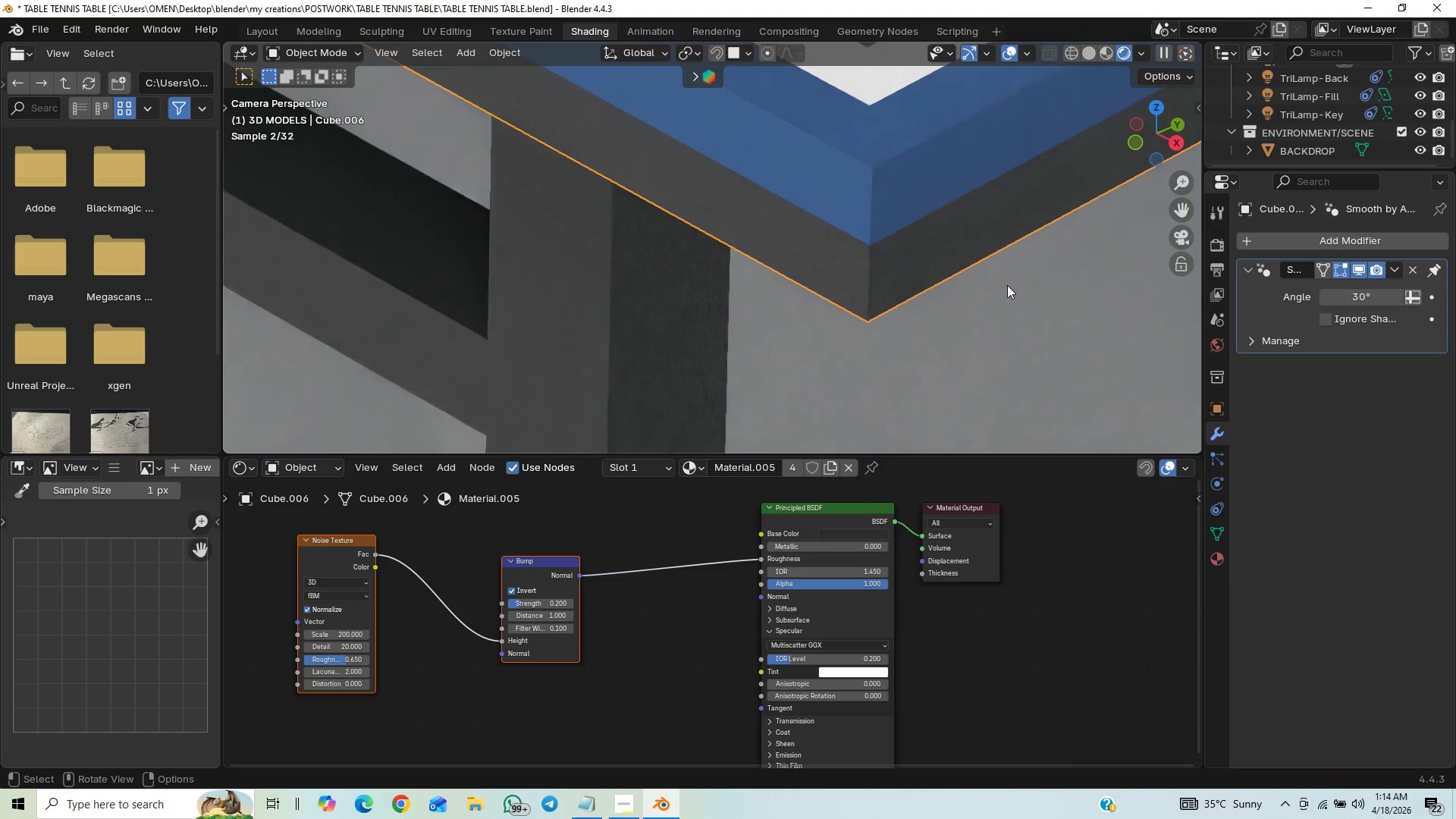 
scroll: coordinate [977, 256], scroll_direction: down, amount: 24.0
 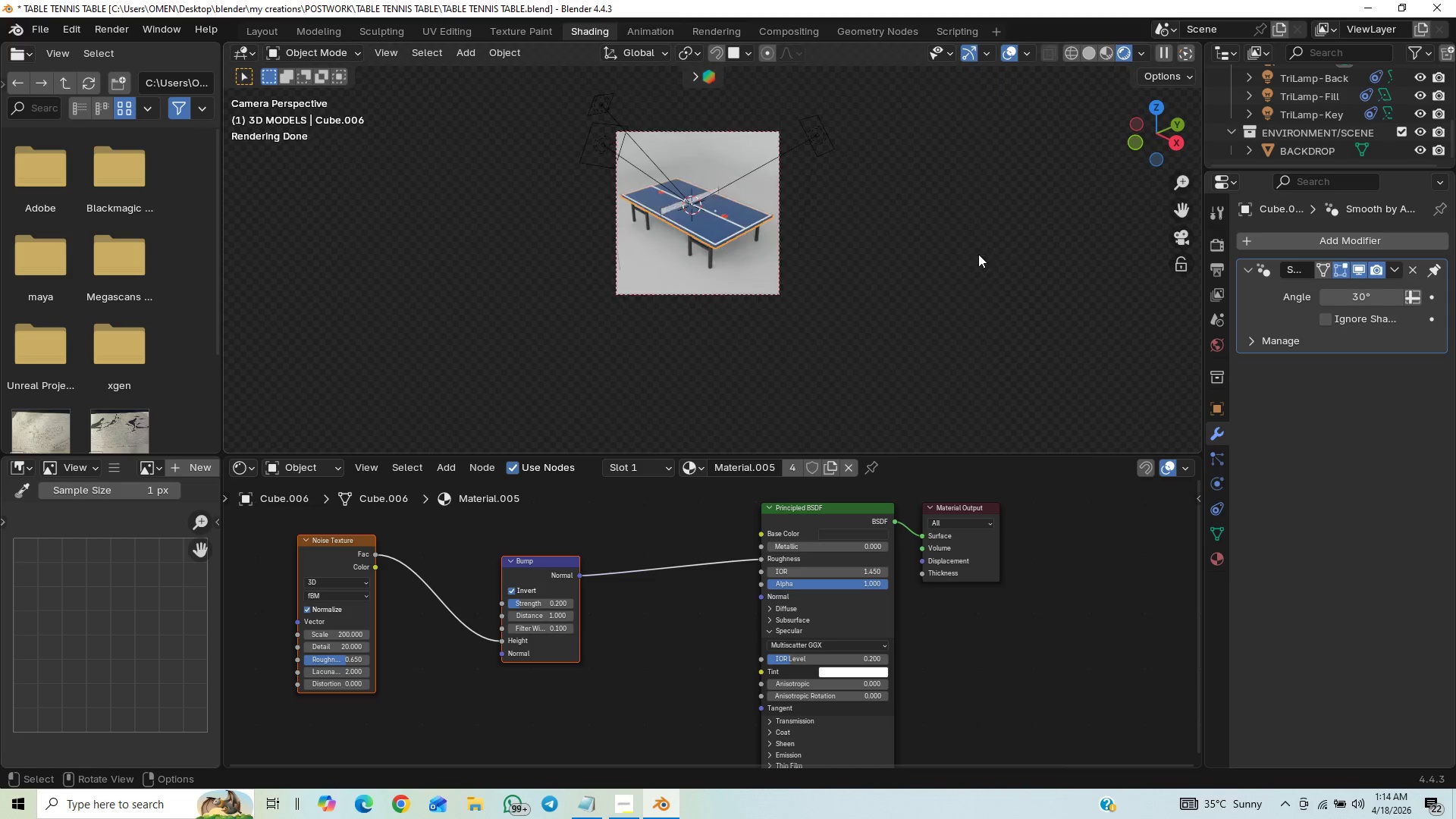 
scroll: coordinate [980, 258], scroll_direction: up, amount: 3.0
 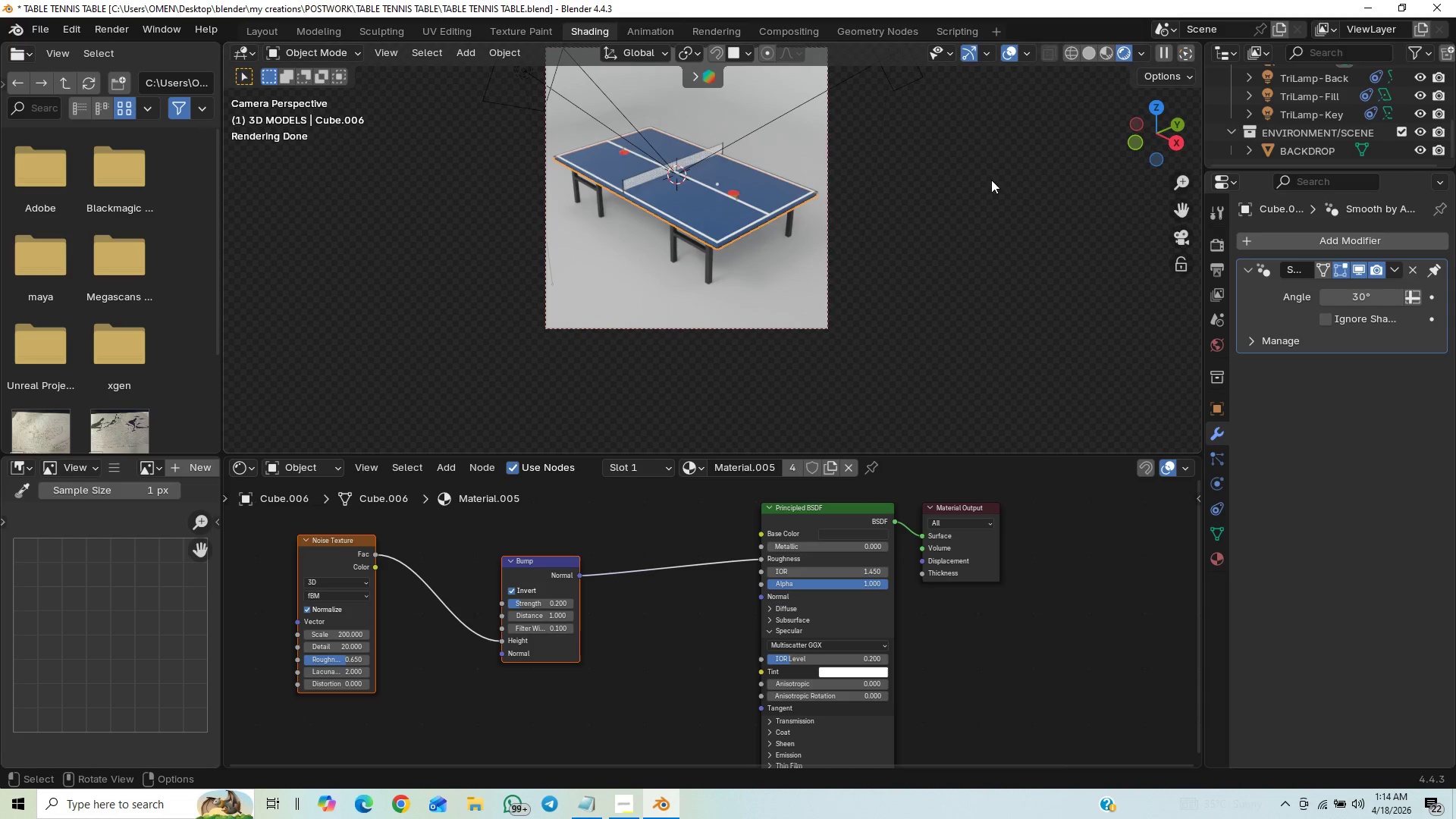 
scroll: coordinate [958, 202], scroll_direction: down, amount: 1.0
 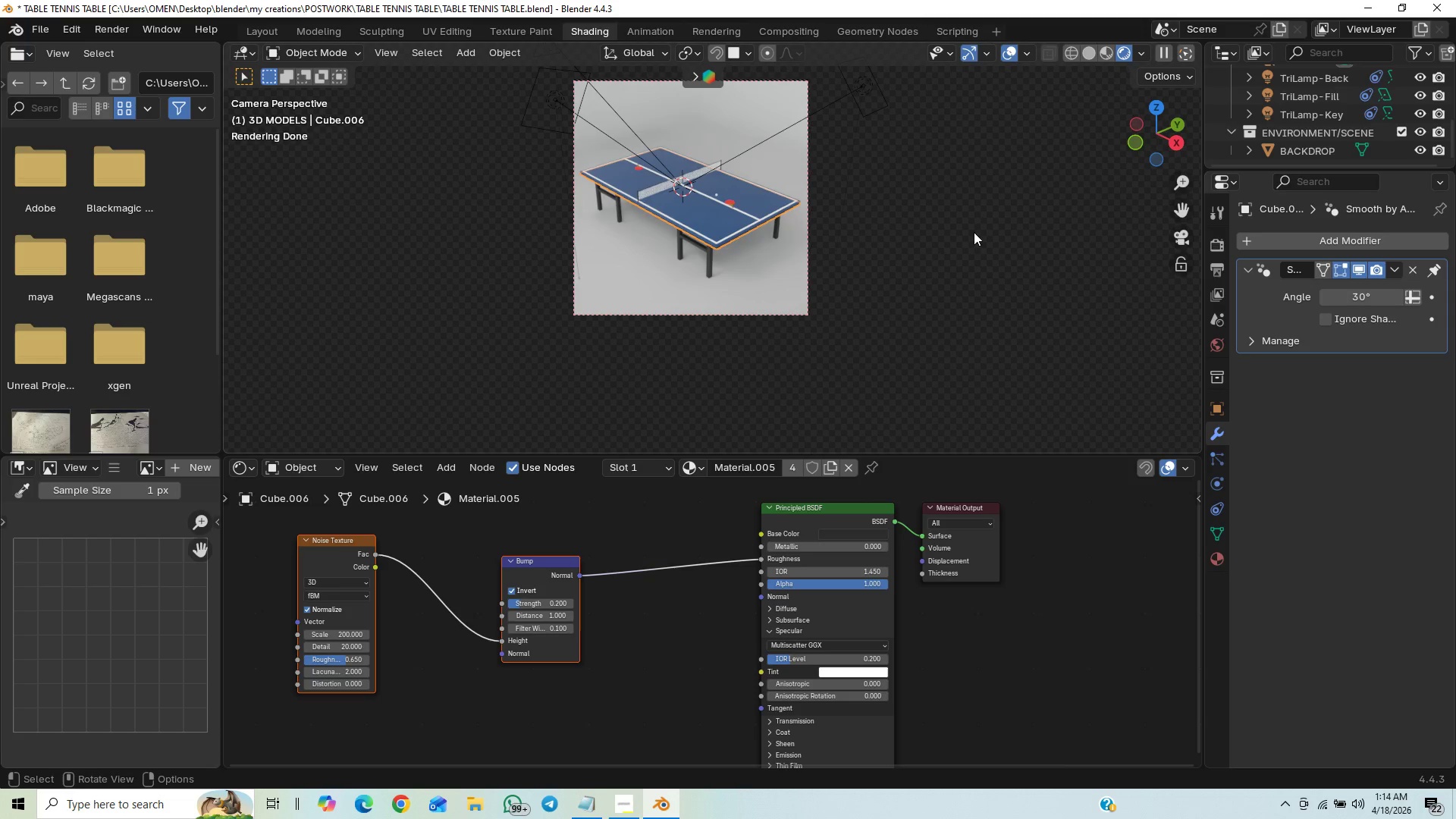 
key(Control+S)
 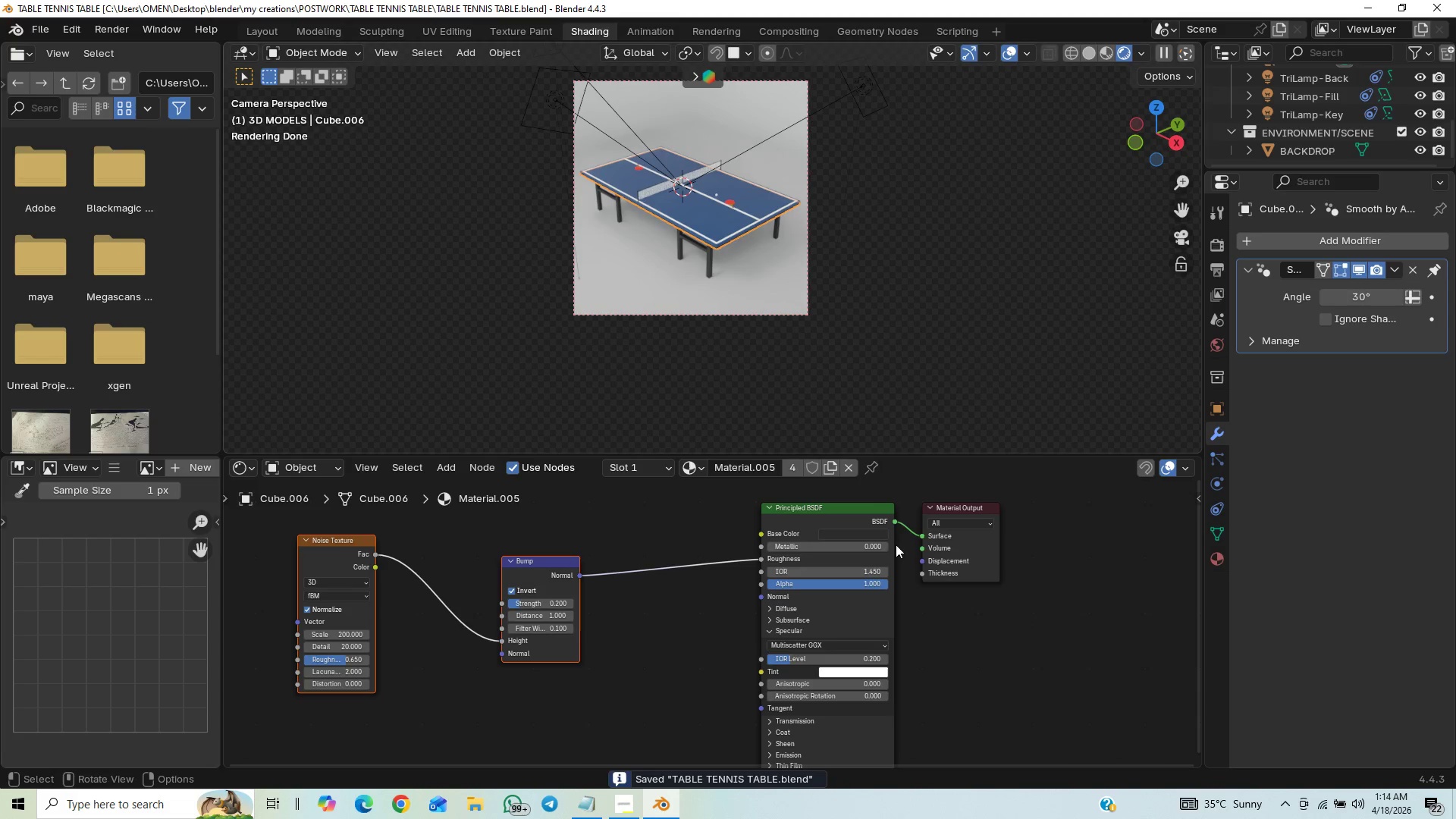 
left_click([624, 805])